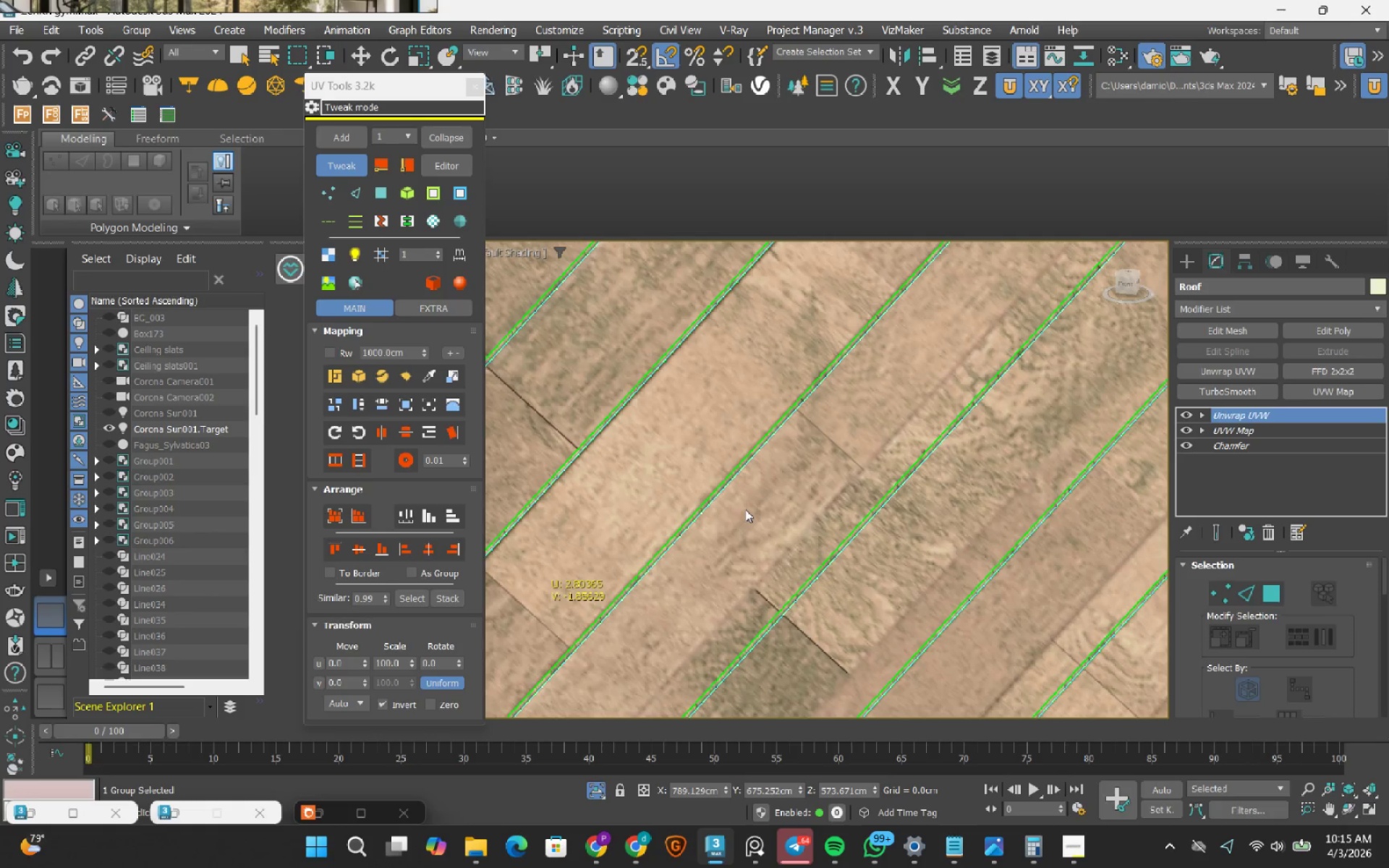 
left_click_drag(start_coordinate=[753, 512], to_coordinate=[771, 576])
 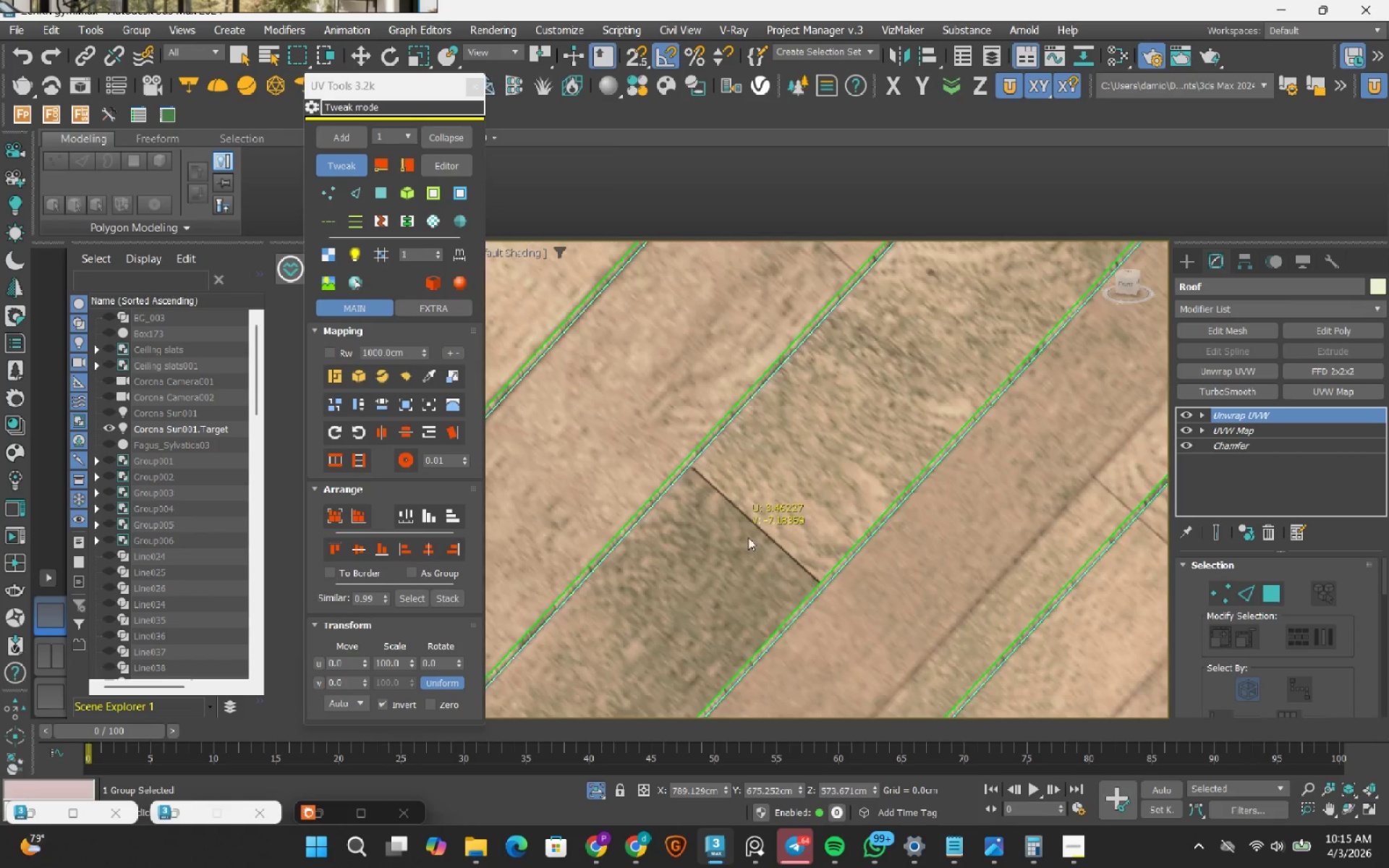 
scroll: coordinate [763, 550], scroll_direction: up, amount: 1.0
 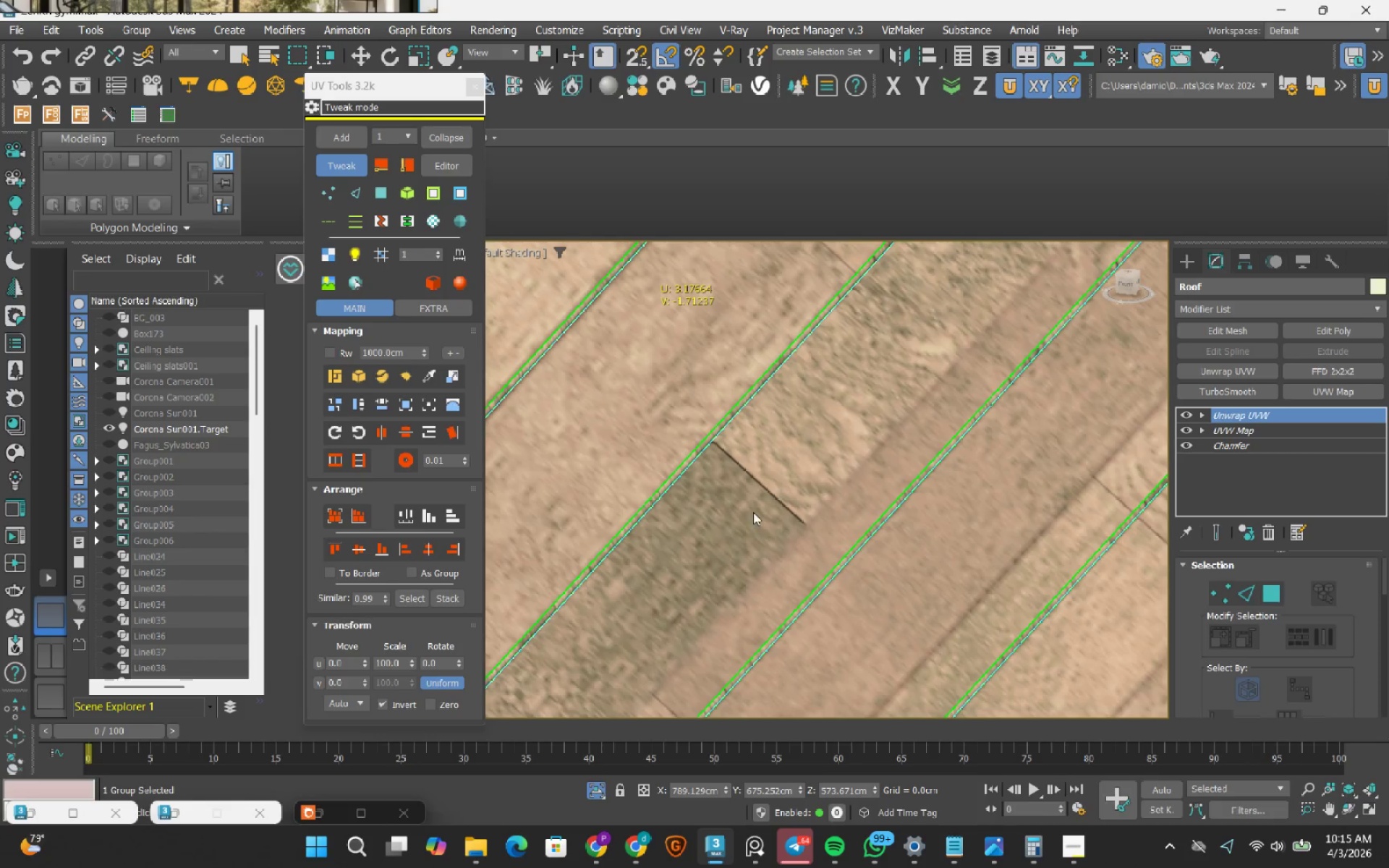 
scroll: coordinate [746, 535], scroll_direction: down, amount: 3.0
 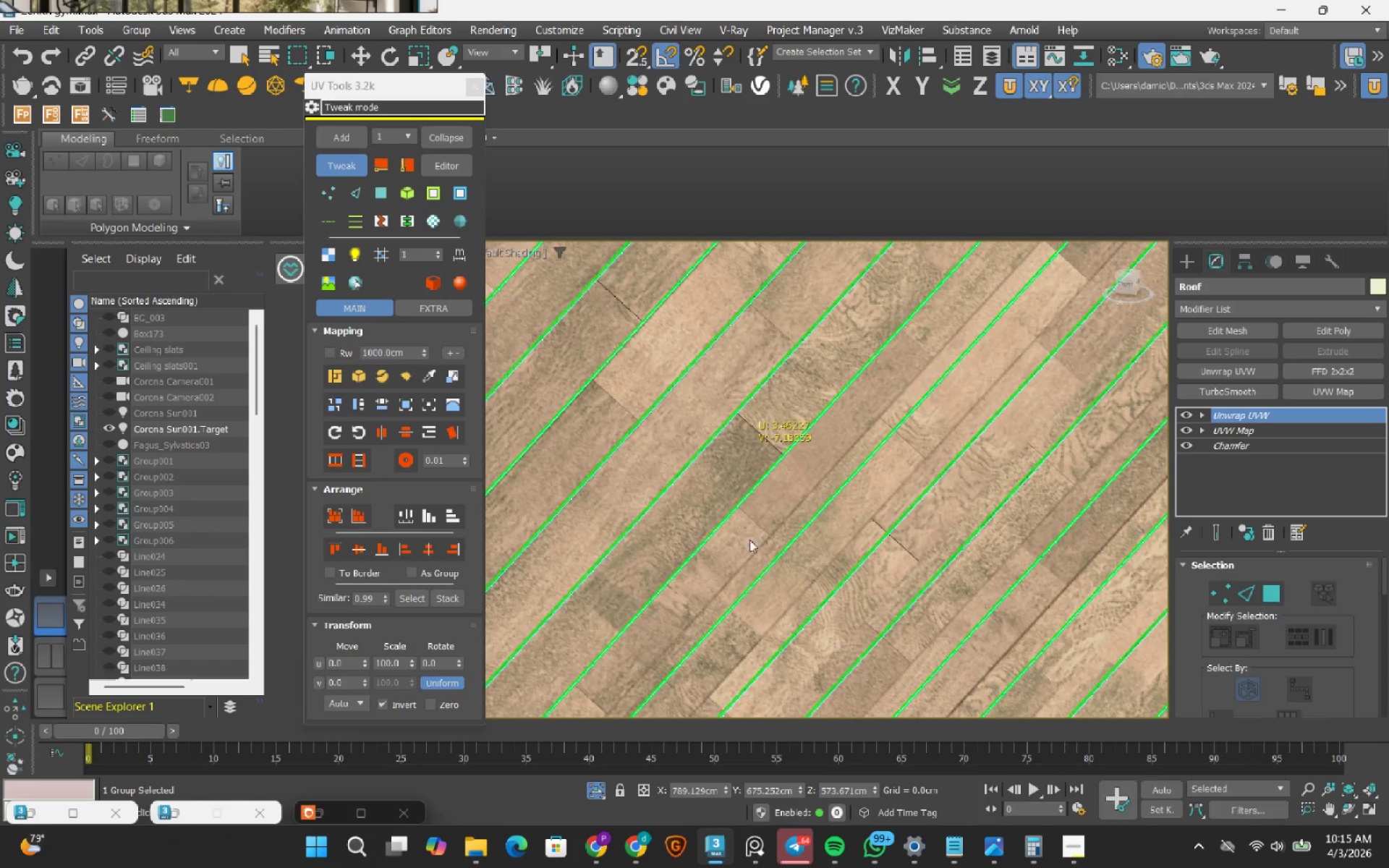 
left_click_drag(start_coordinate=[759, 529], to_coordinate=[771, 589])
 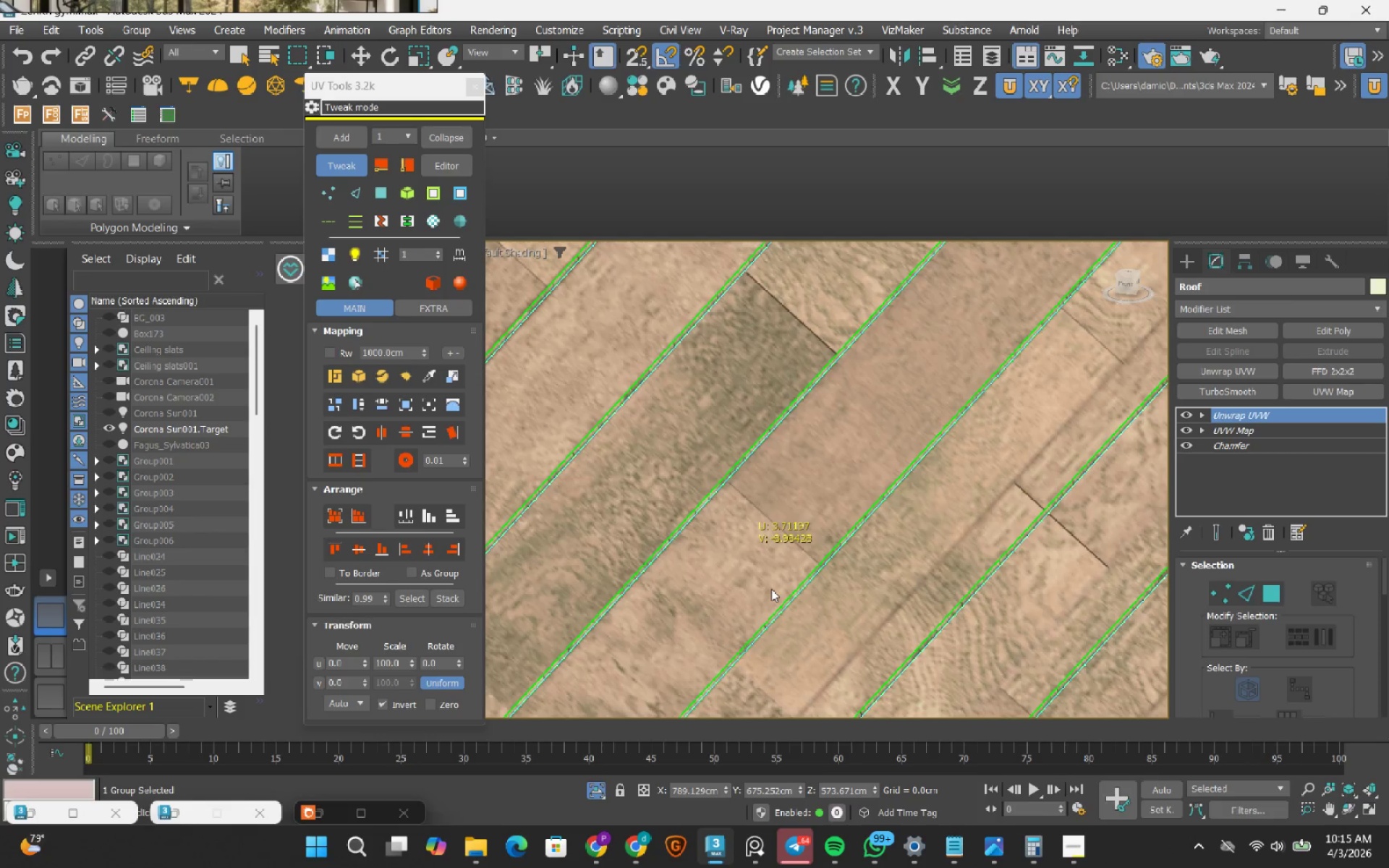 
scroll: coordinate [729, 555], scroll_direction: up, amount: 2.0
 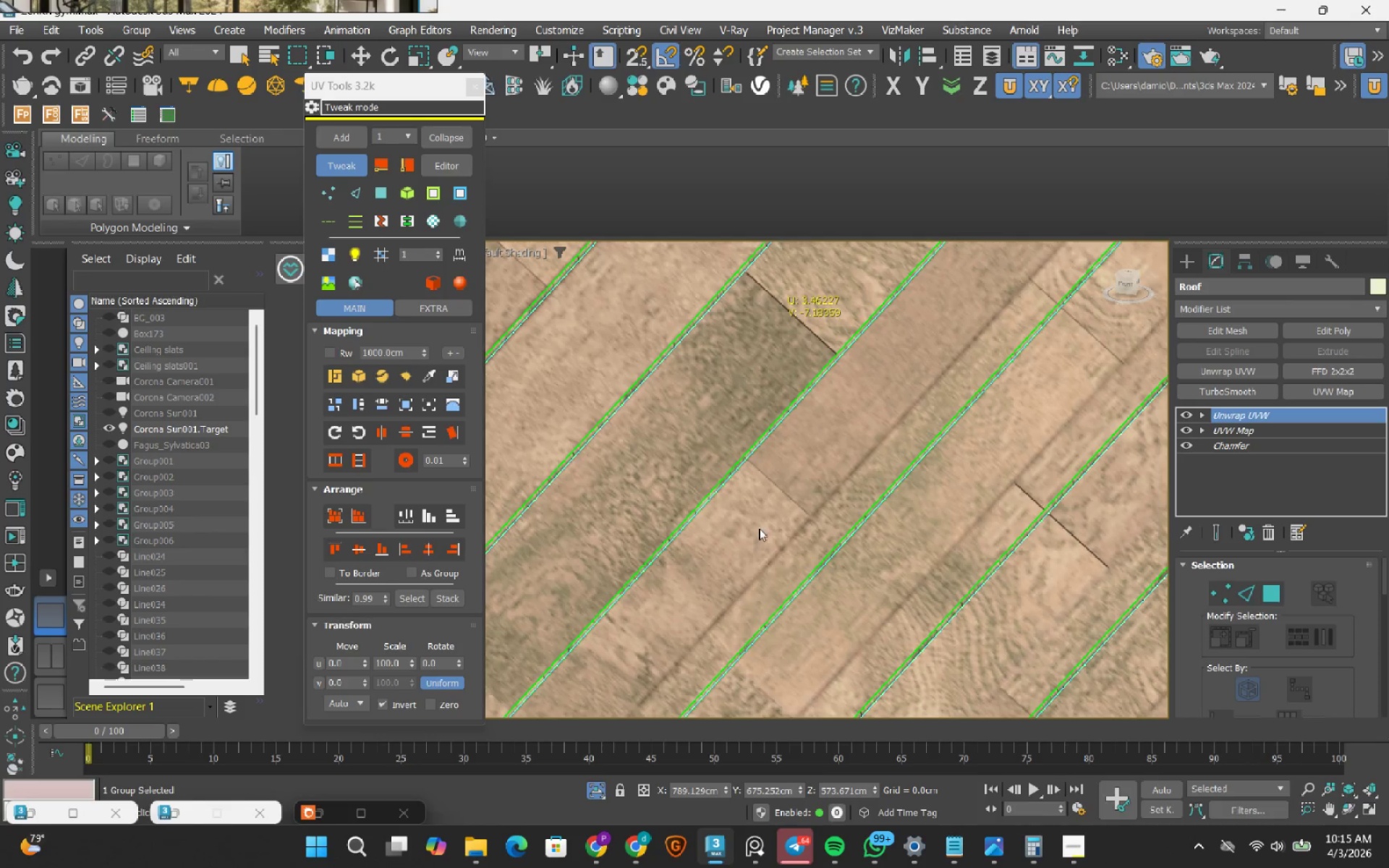 
scroll: coordinate [771, 589], scroll_direction: down, amount: 2.0
 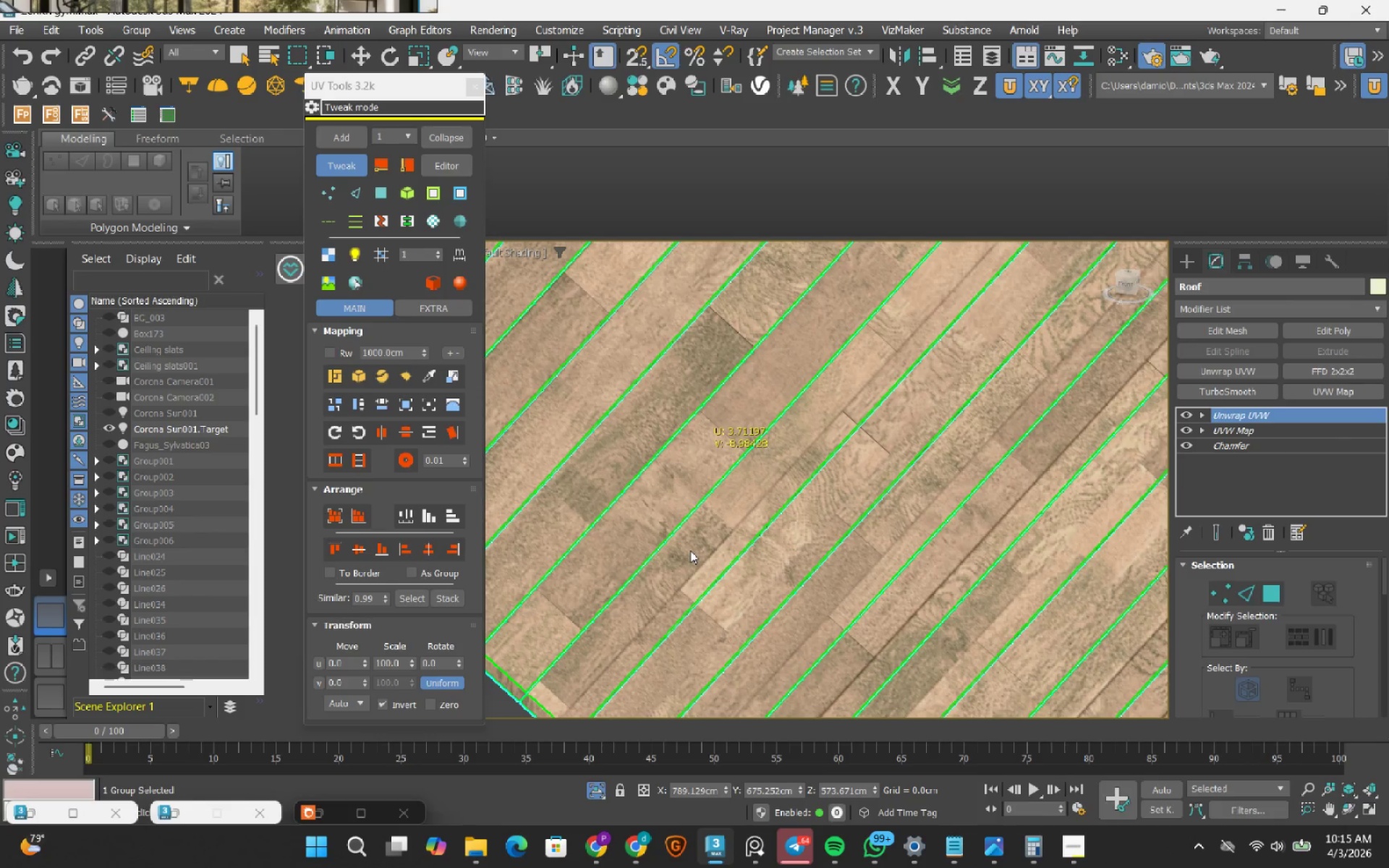 
scroll: coordinate [705, 536], scroll_direction: up, amount: 3.0
 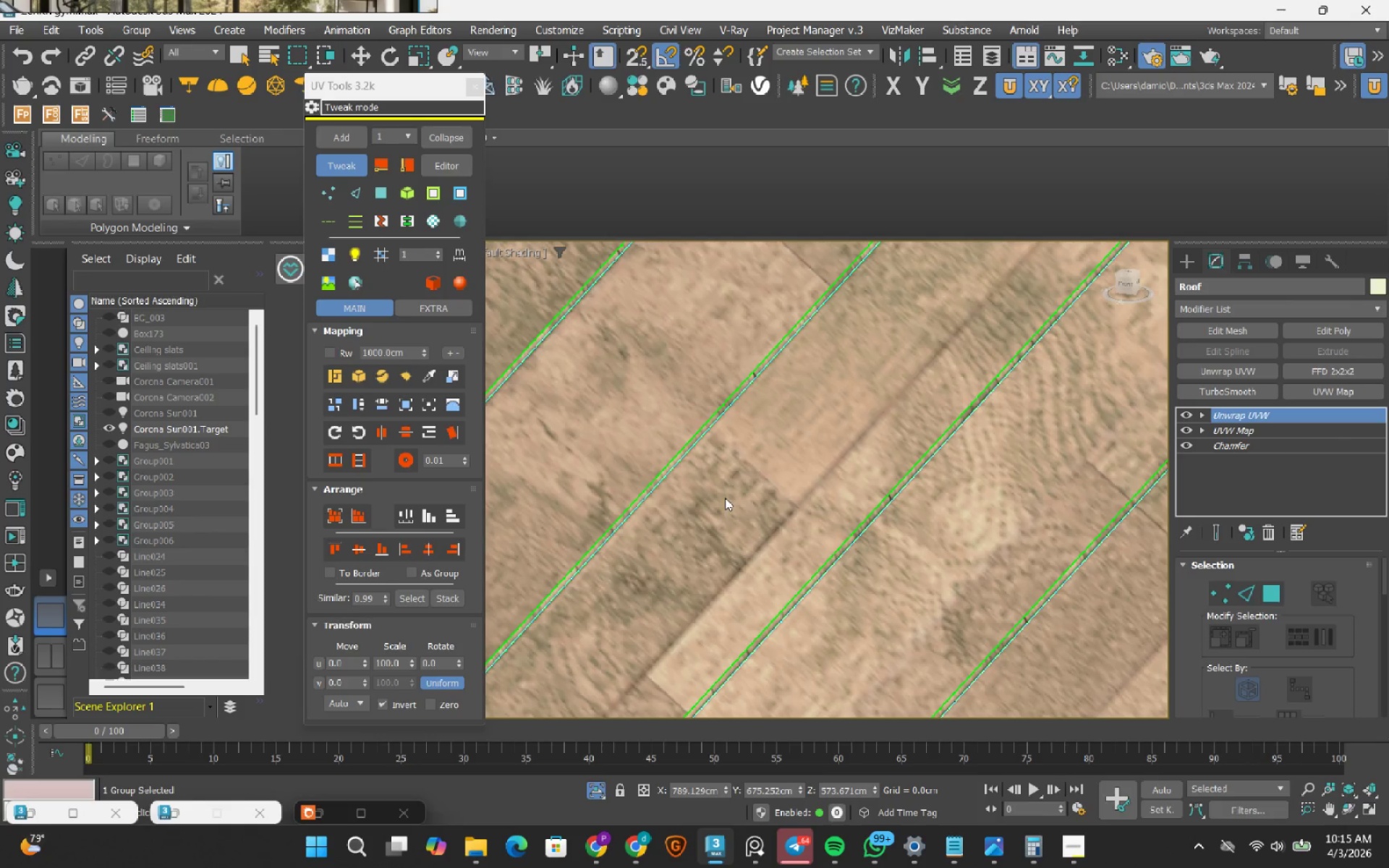 
left_click_drag(start_coordinate=[718, 511], to_coordinate=[754, 574])
 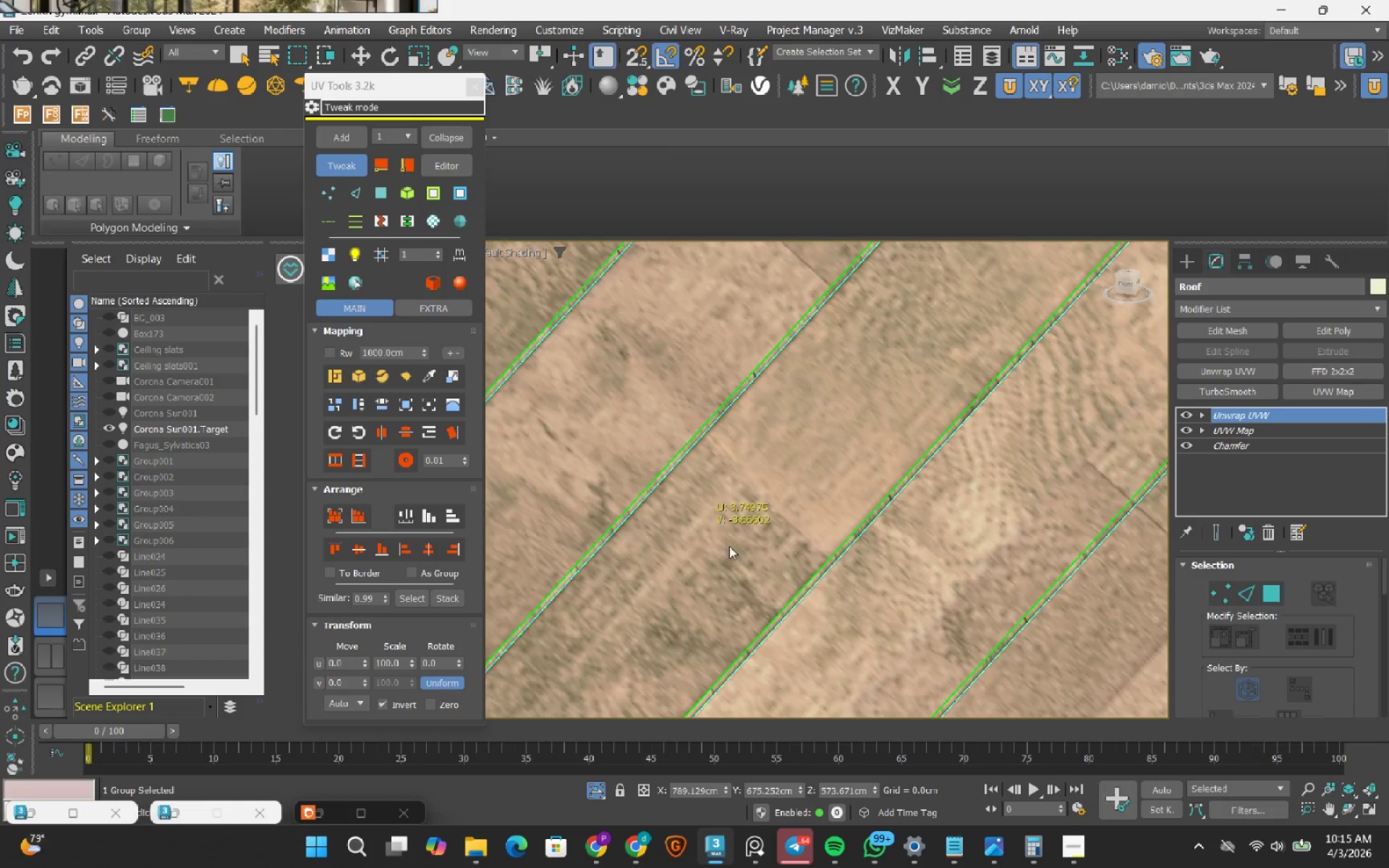 
scroll: coordinate [729, 546], scroll_direction: down, amount: 2.0
 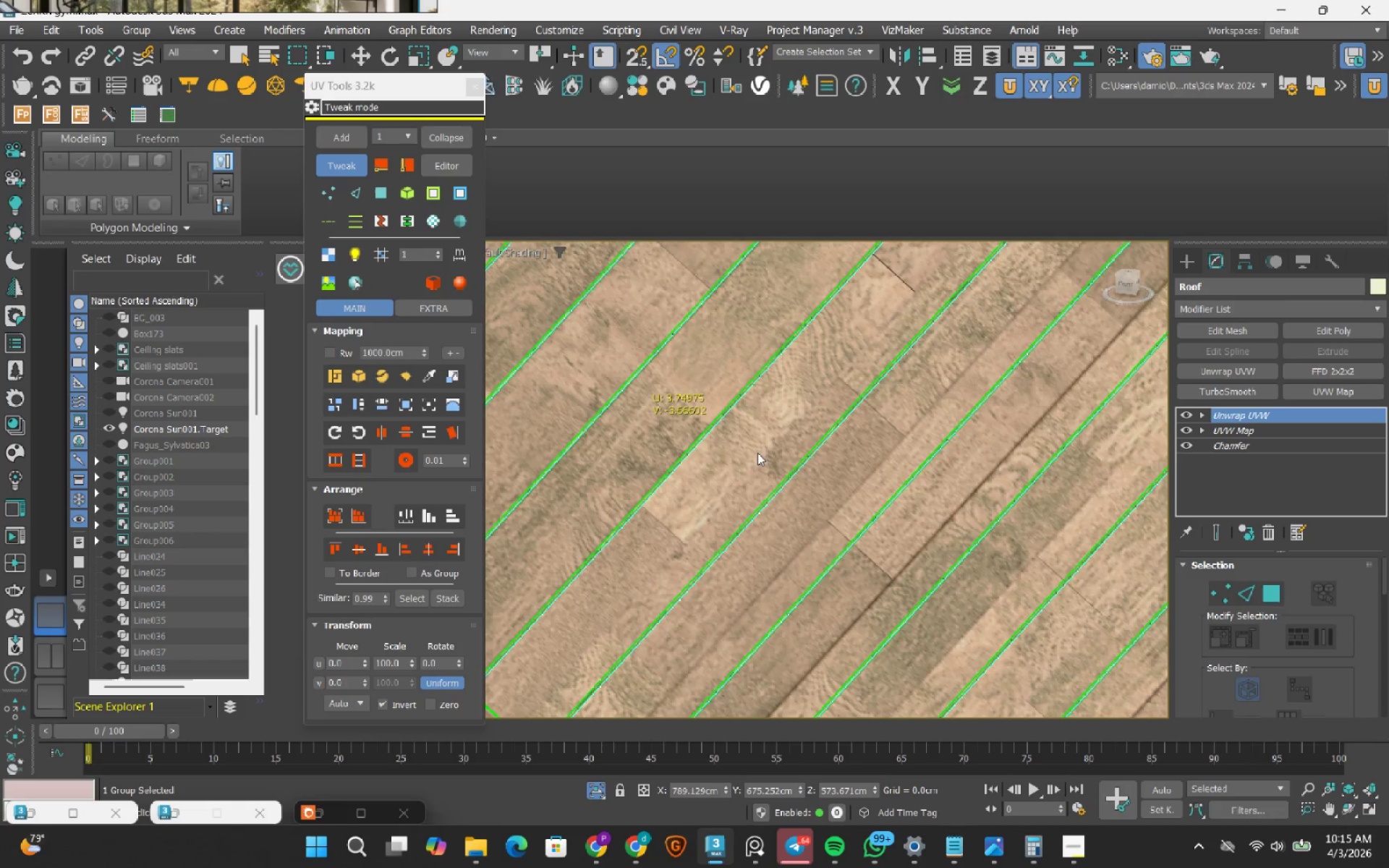 
scroll: coordinate [731, 467], scroll_direction: up, amount: 1.0
 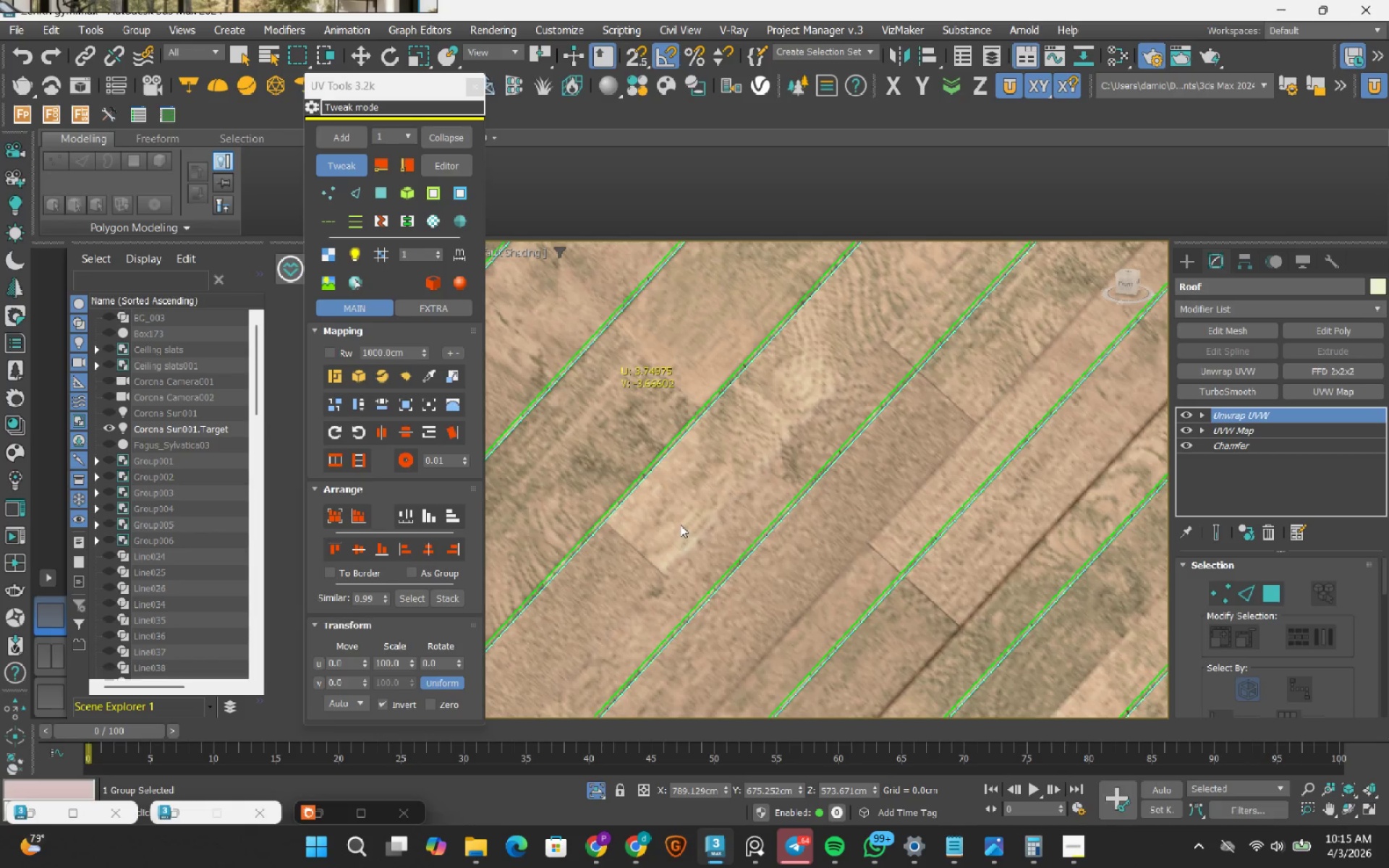 
left_click_drag(start_coordinate=[680, 524], to_coordinate=[704, 567])
 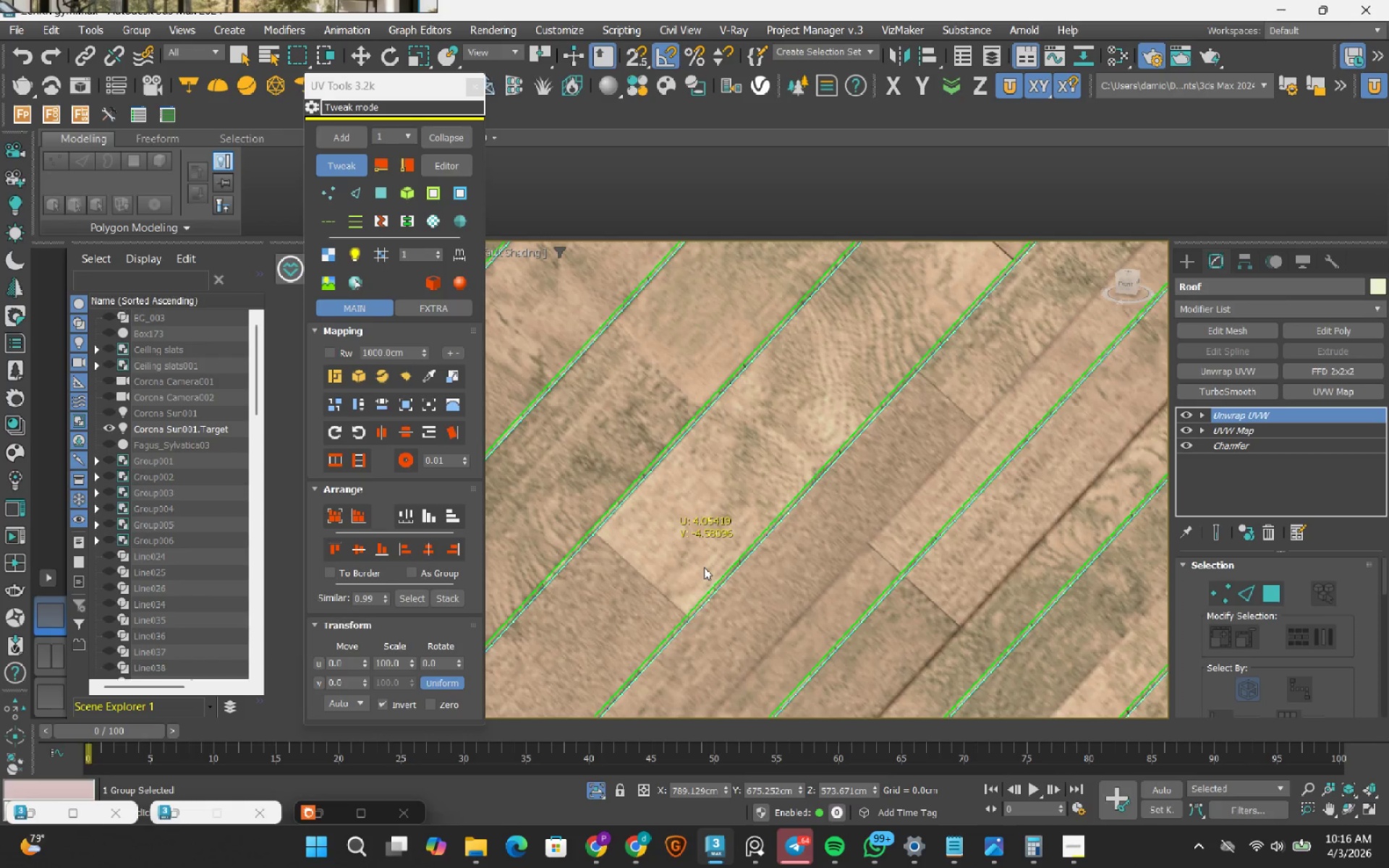 
wait(9.31)
 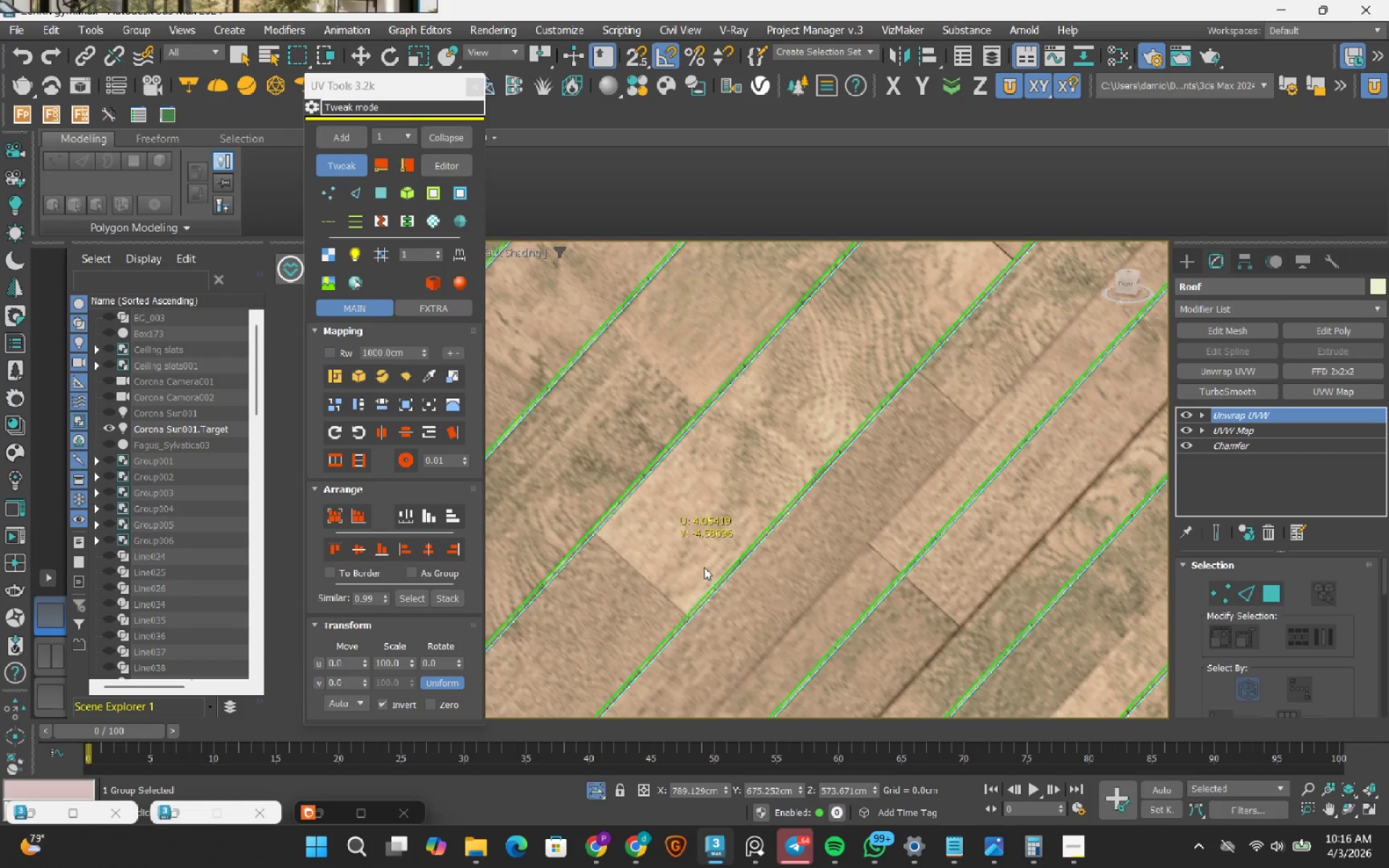 
left_click_drag(start_coordinate=[747, 639], to_coordinate=[726, 609])
 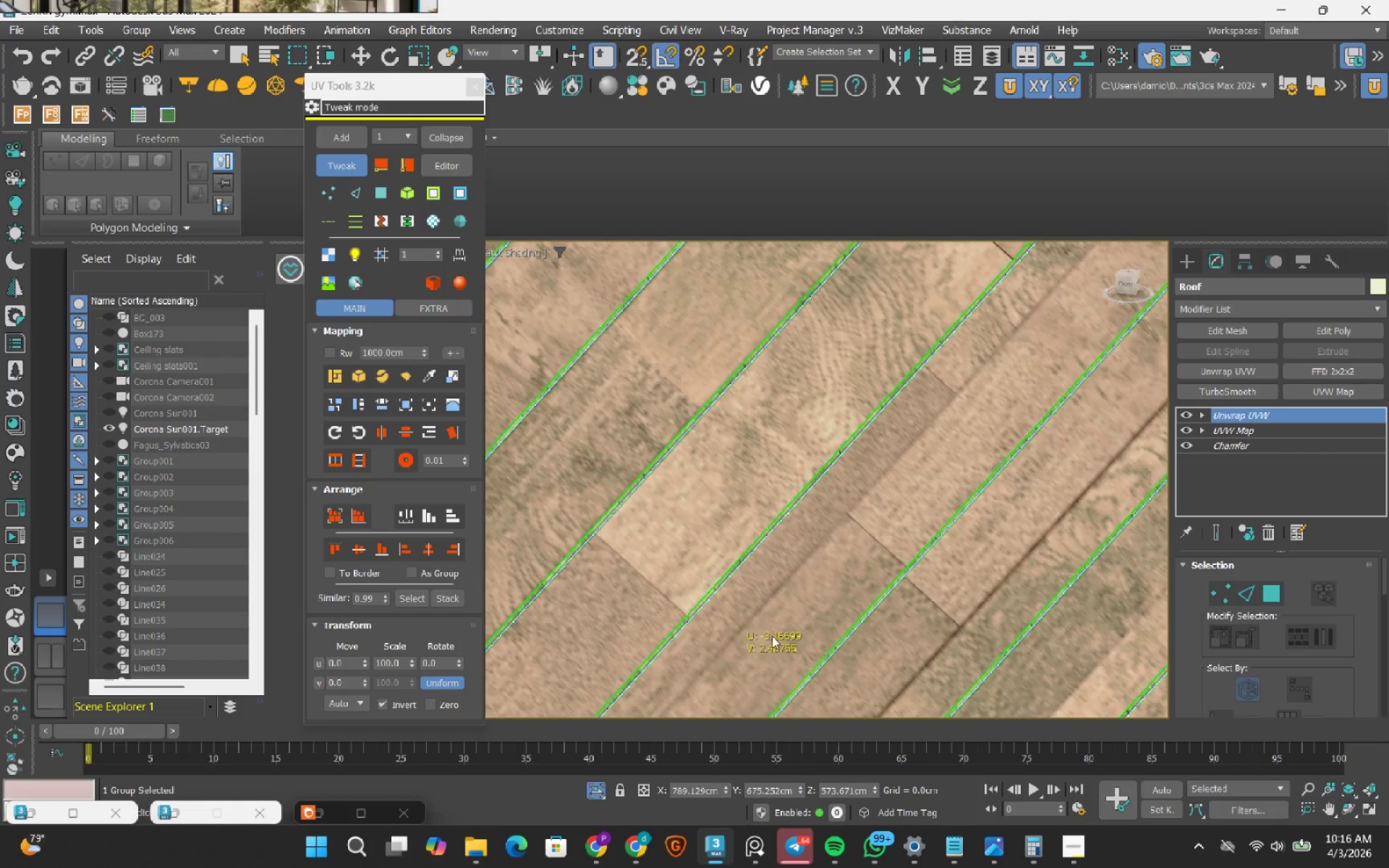 
left_click_drag(start_coordinate=[772, 636], to_coordinate=[770, 571])
 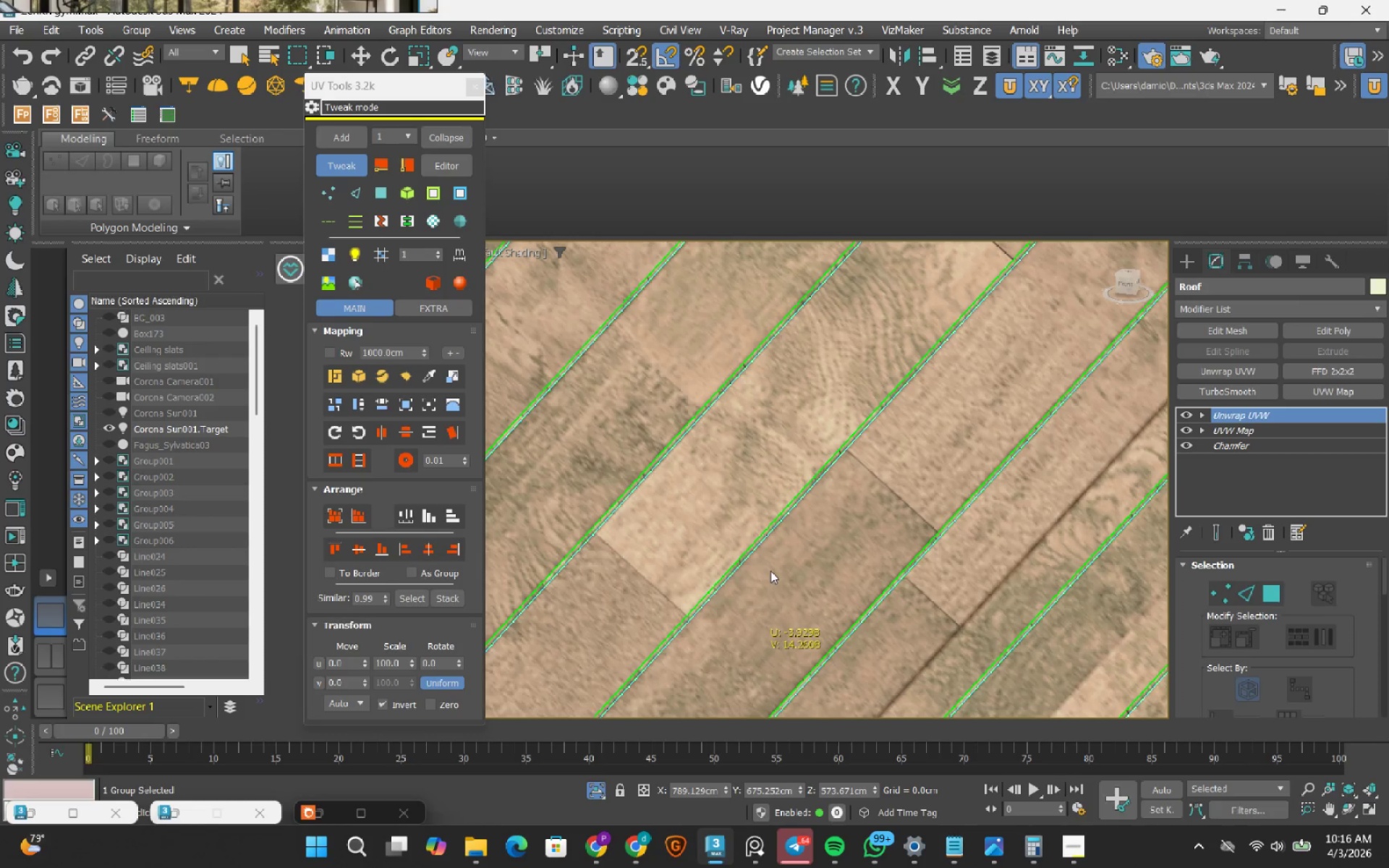 
scroll: coordinate [771, 556], scroll_direction: down, amount: 2.0
 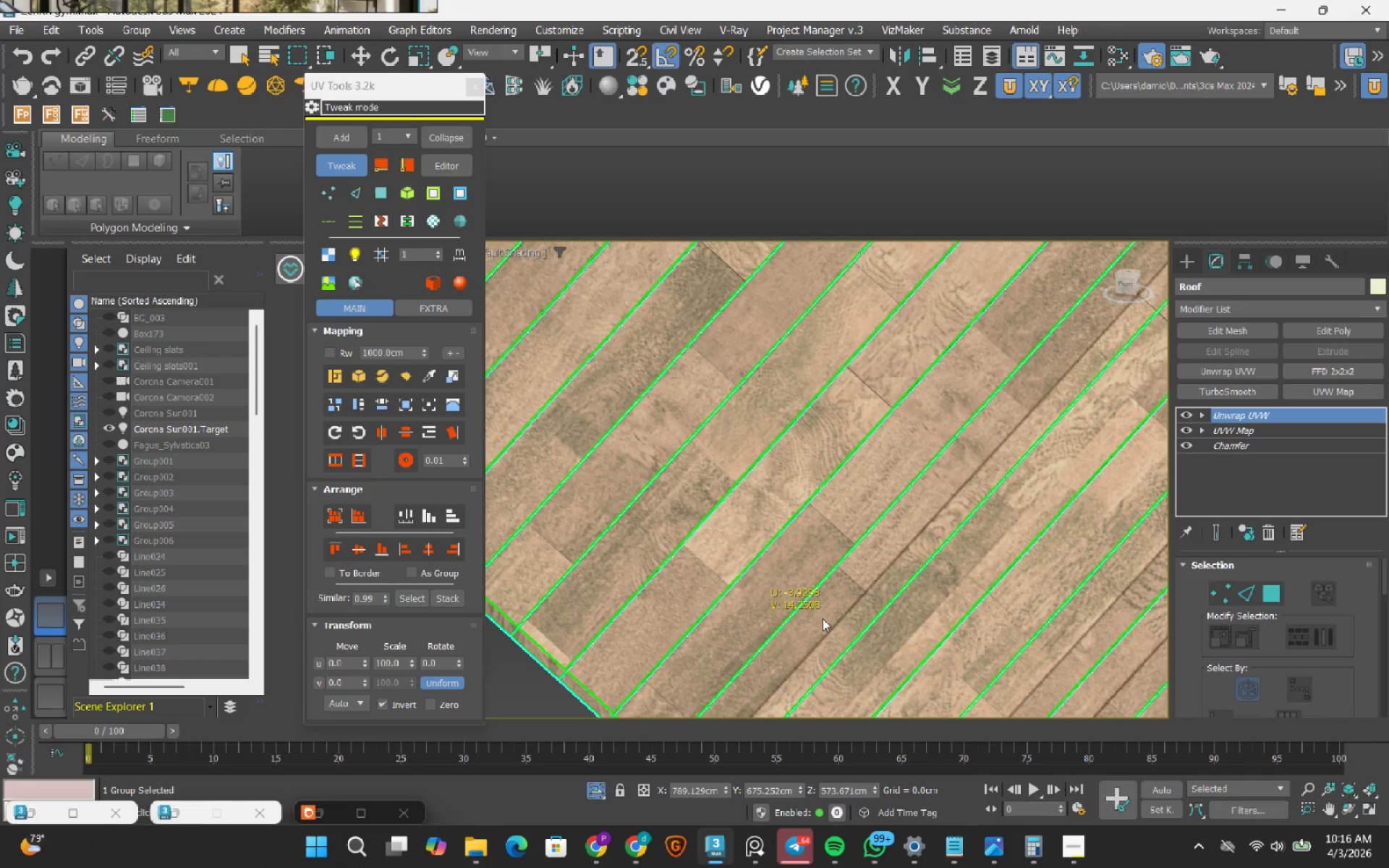 
scroll: coordinate [825, 556], scroll_direction: up, amount: 2.0
 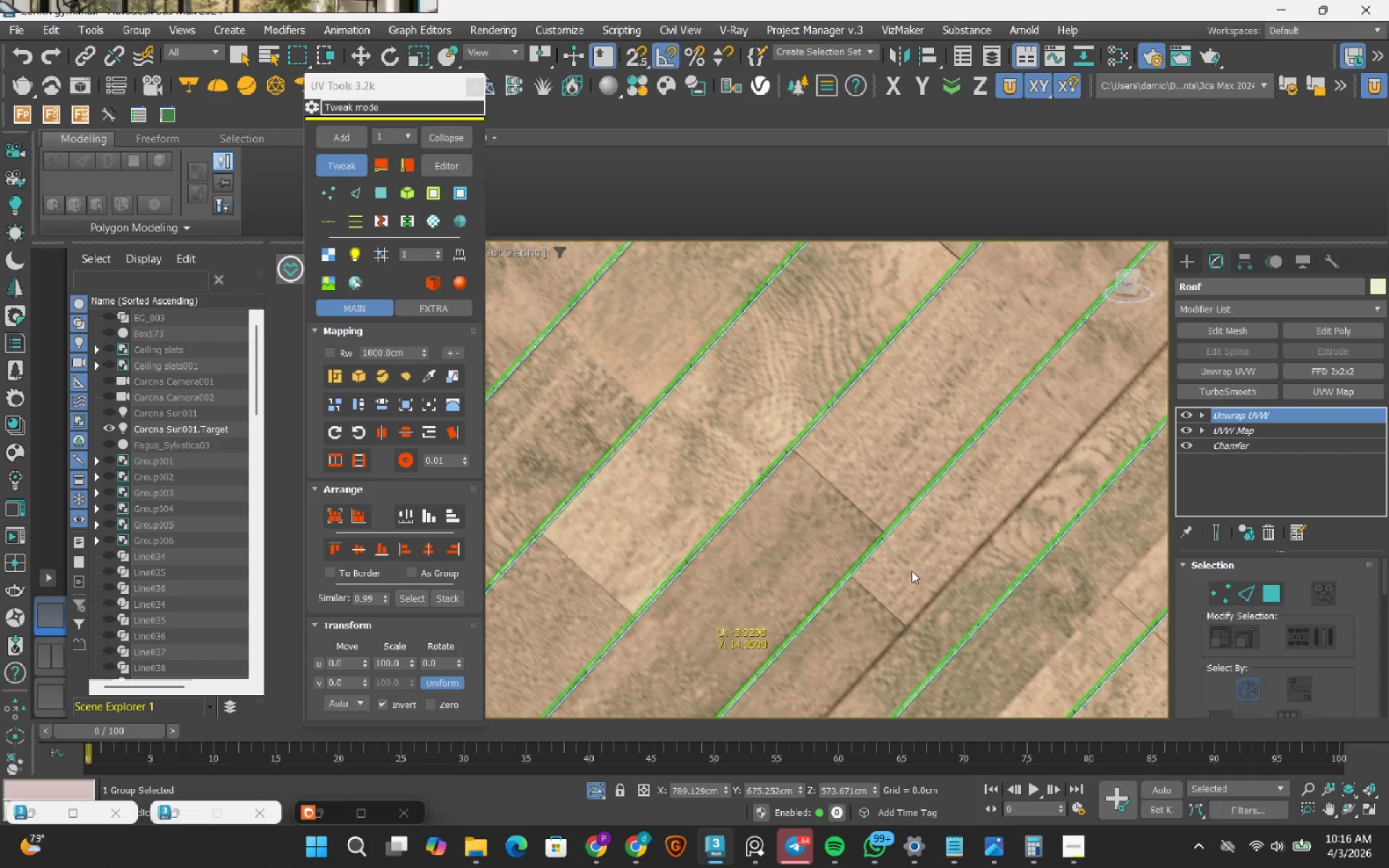 
left_click_drag(start_coordinate=[912, 570], to_coordinate=[885, 622])
 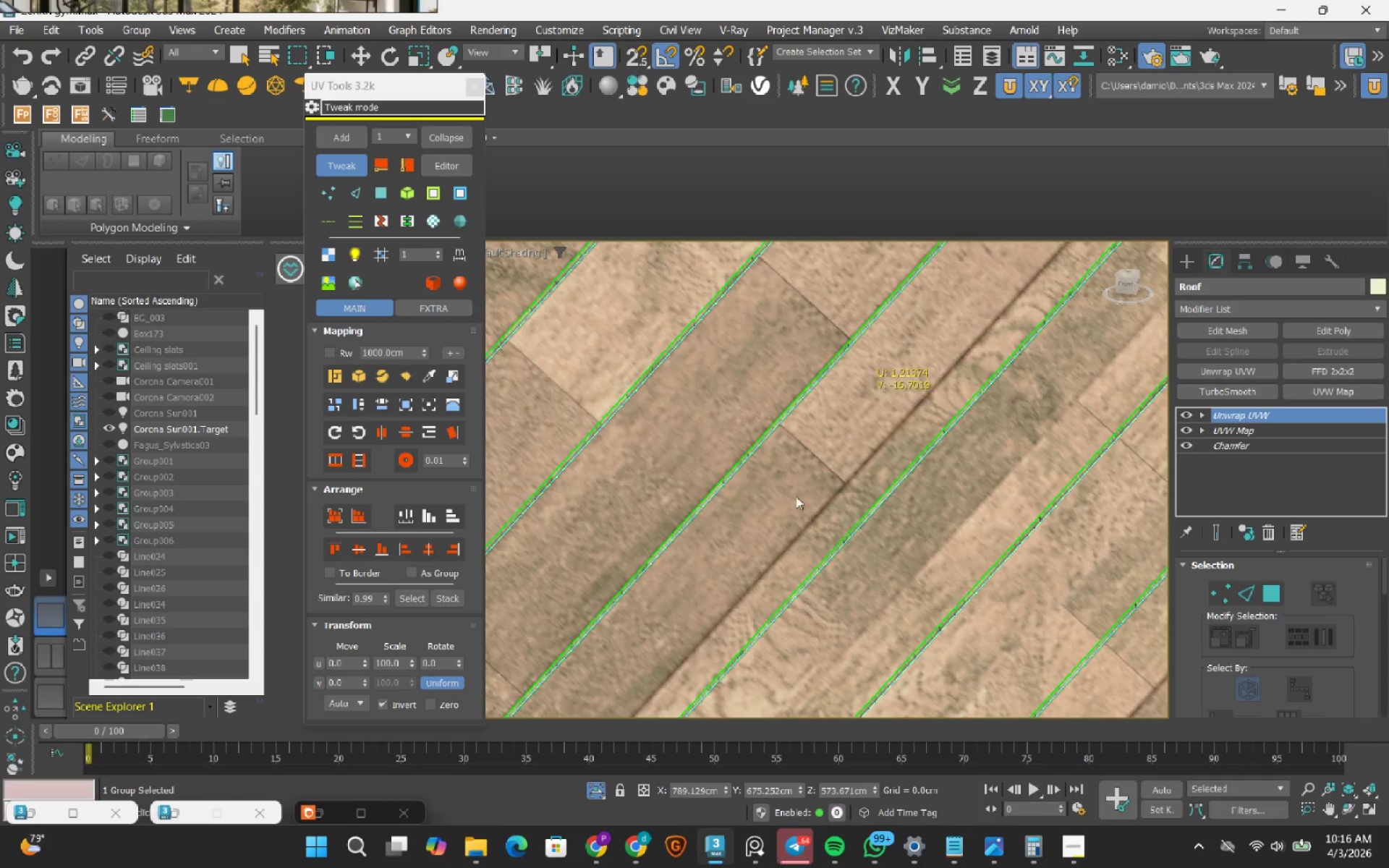 
left_click_drag(start_coordinate=[788, 511], to_coordinate=[715, 653])
 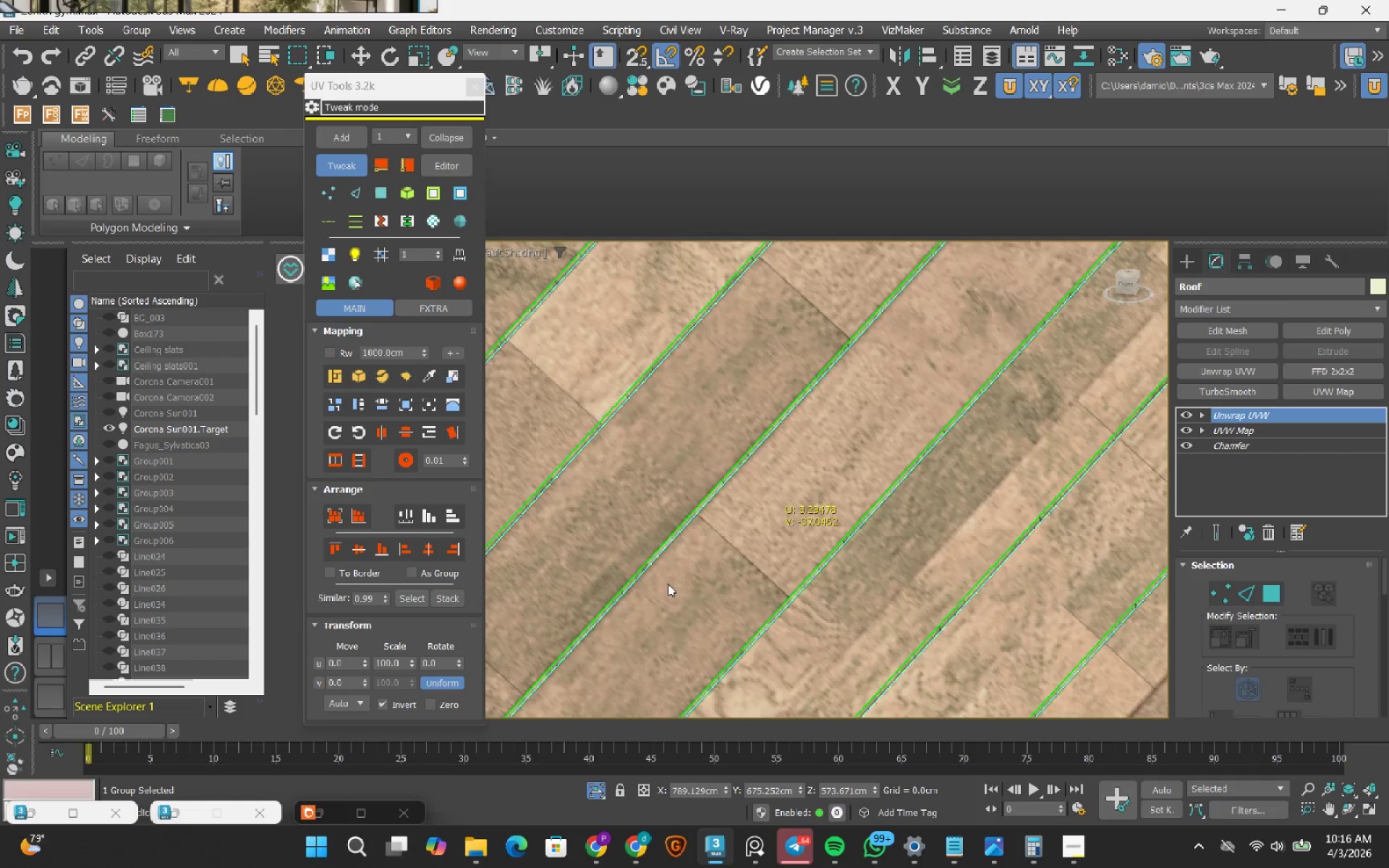 
scroll: coordinate [668, 584], scroll_direction: down, amount: 2.0
 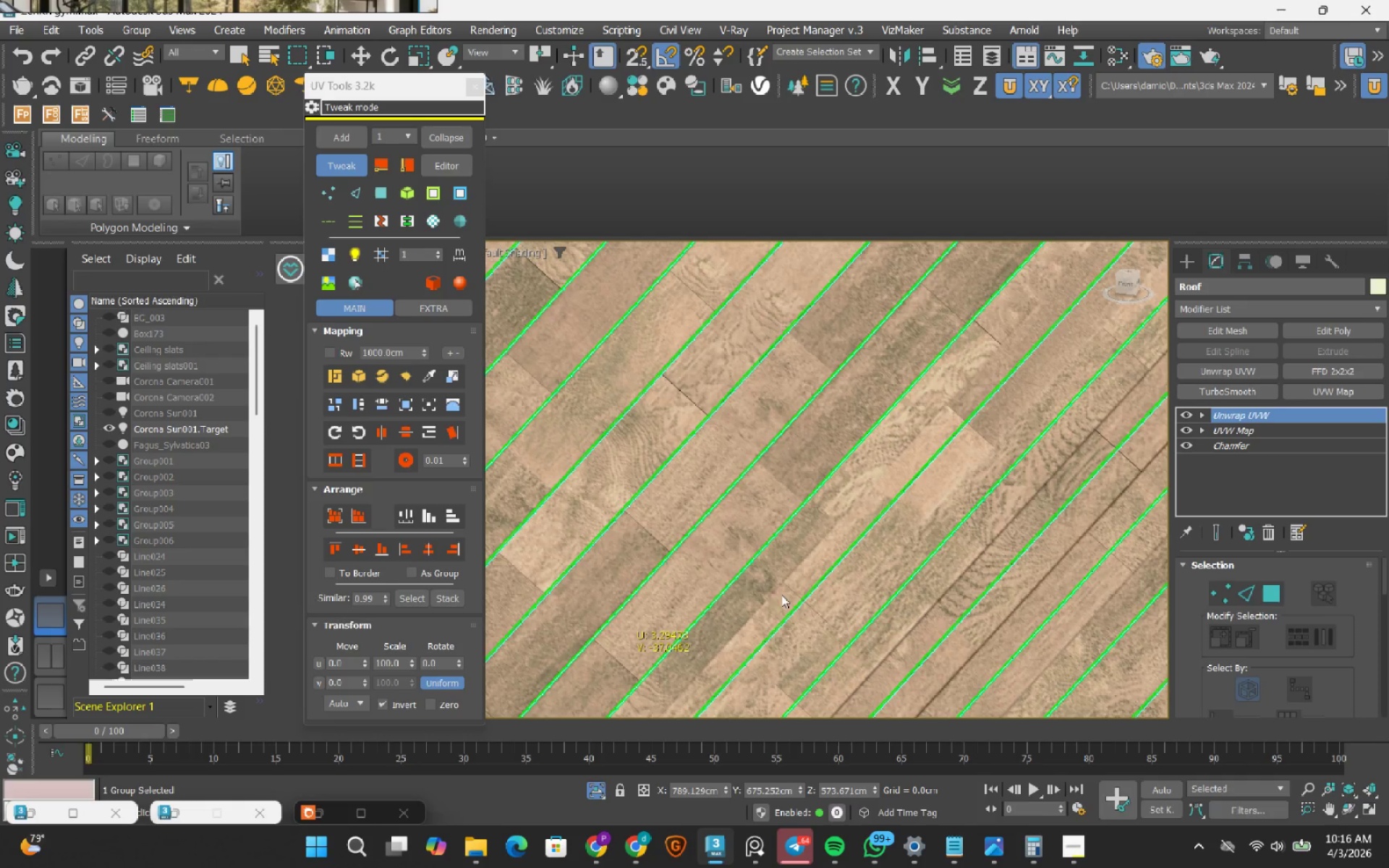 
scroll: coordinate [785, 587], scroll_direction: up, amount: 1.0
 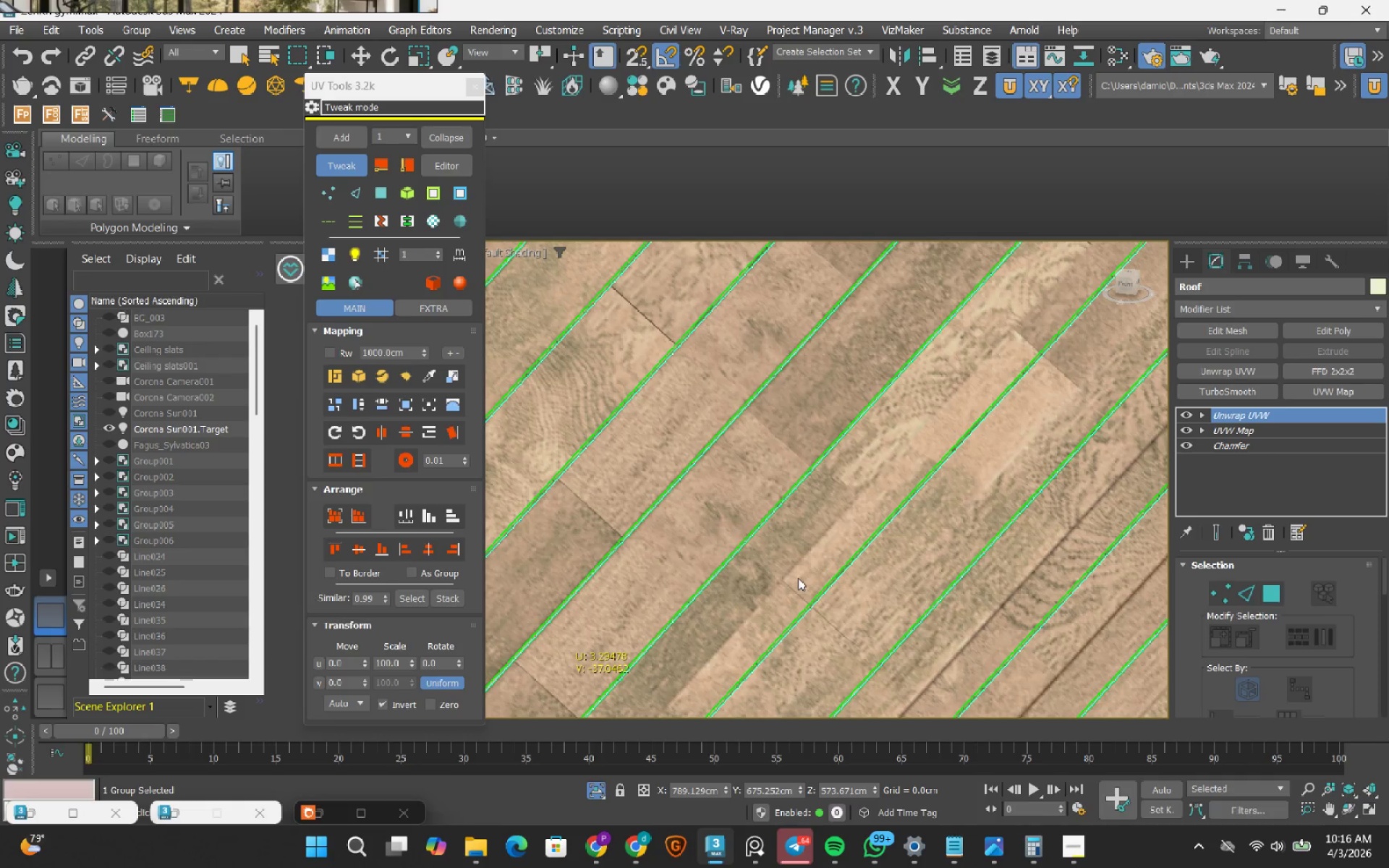 
left_click_drag(start_coordinate=[809, 567], to_coordinate=[752, 469])
 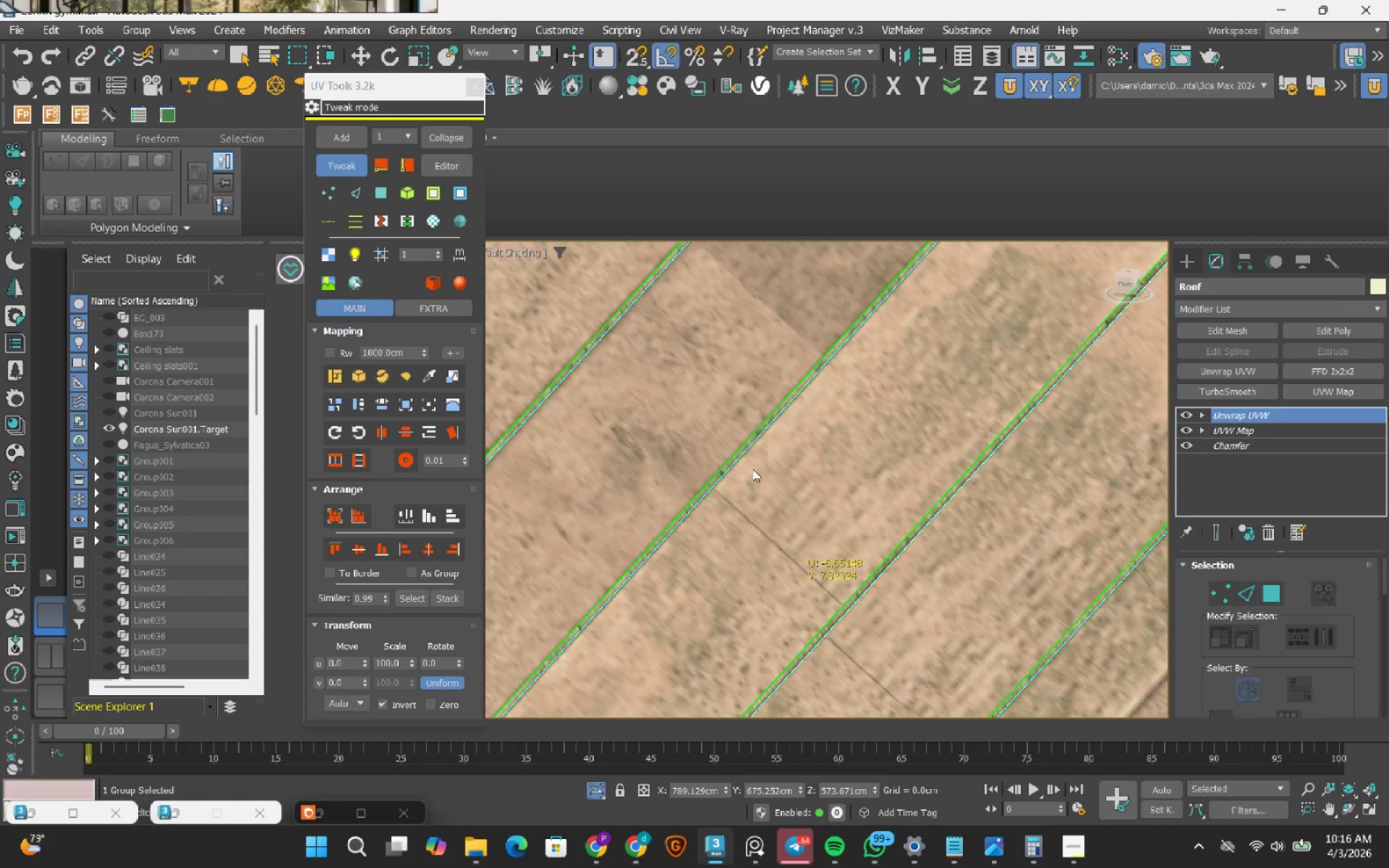 
scroll: coordinate [798, 578], scroll_direction: up, amount: 2.0
 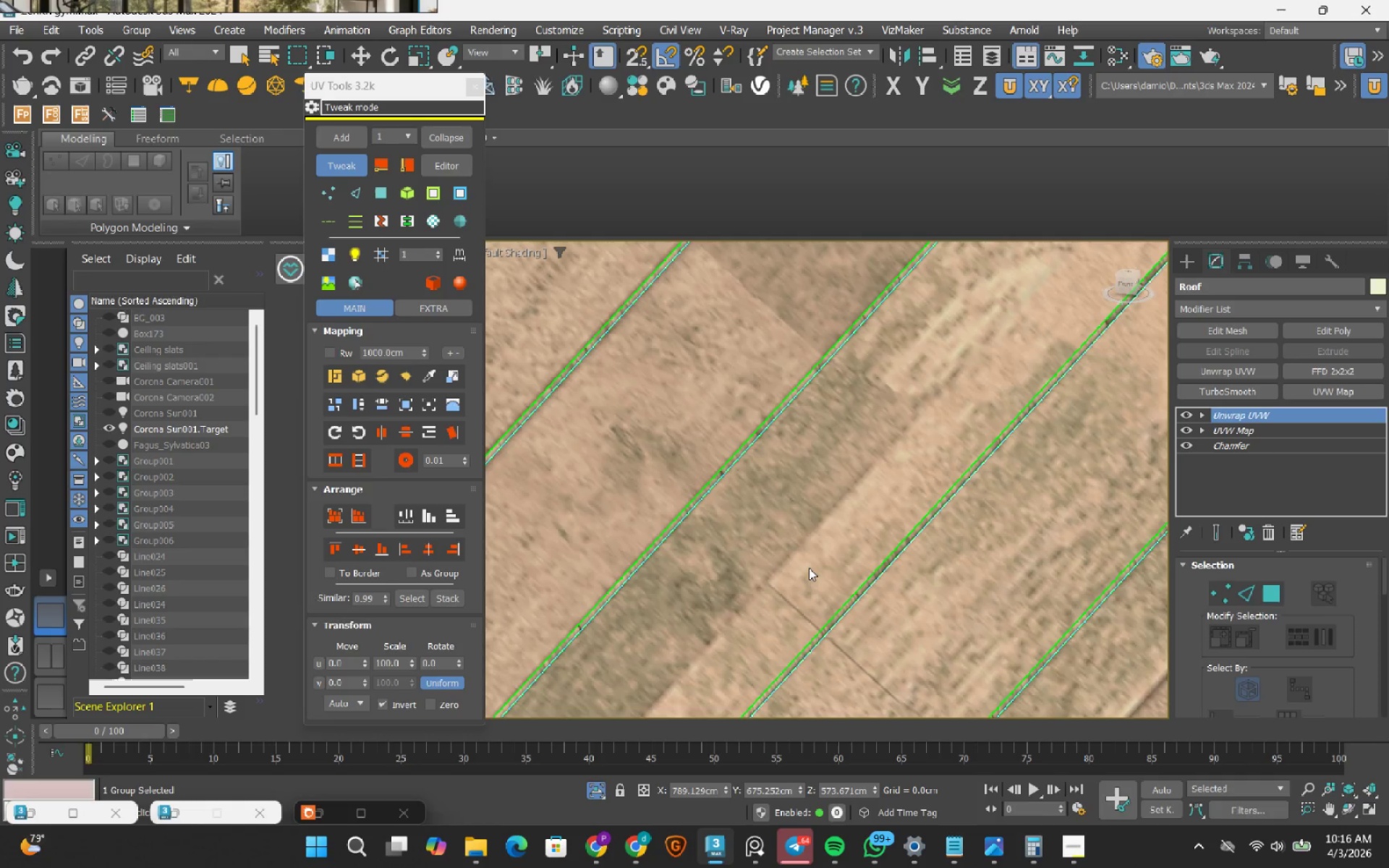 
scroll: coordinate [752, 469], scroll_direction: down, amount: 2.0
 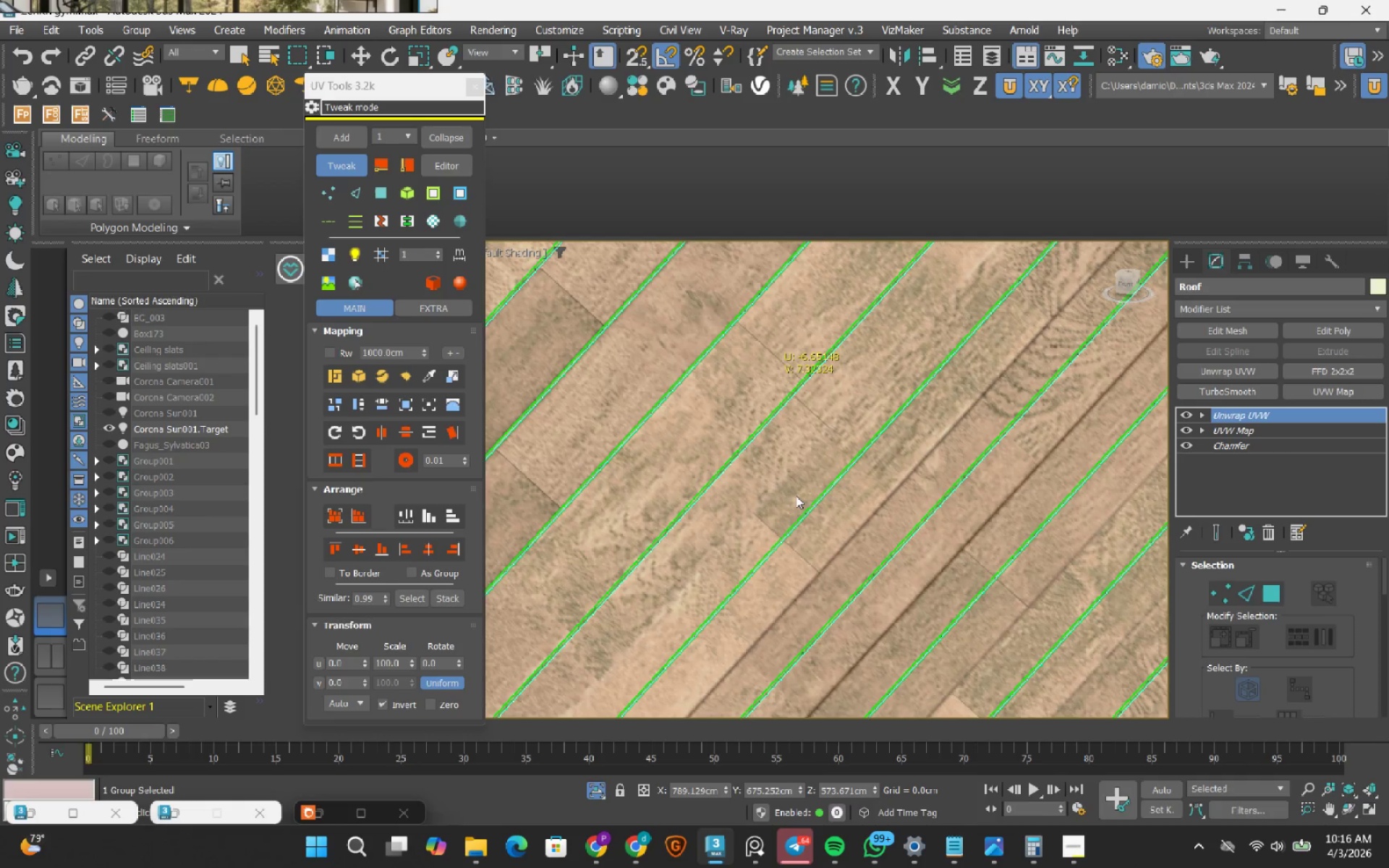 
left_click_drag(start_coordinate=[716, 567], to_coordinate=[606, 603])
 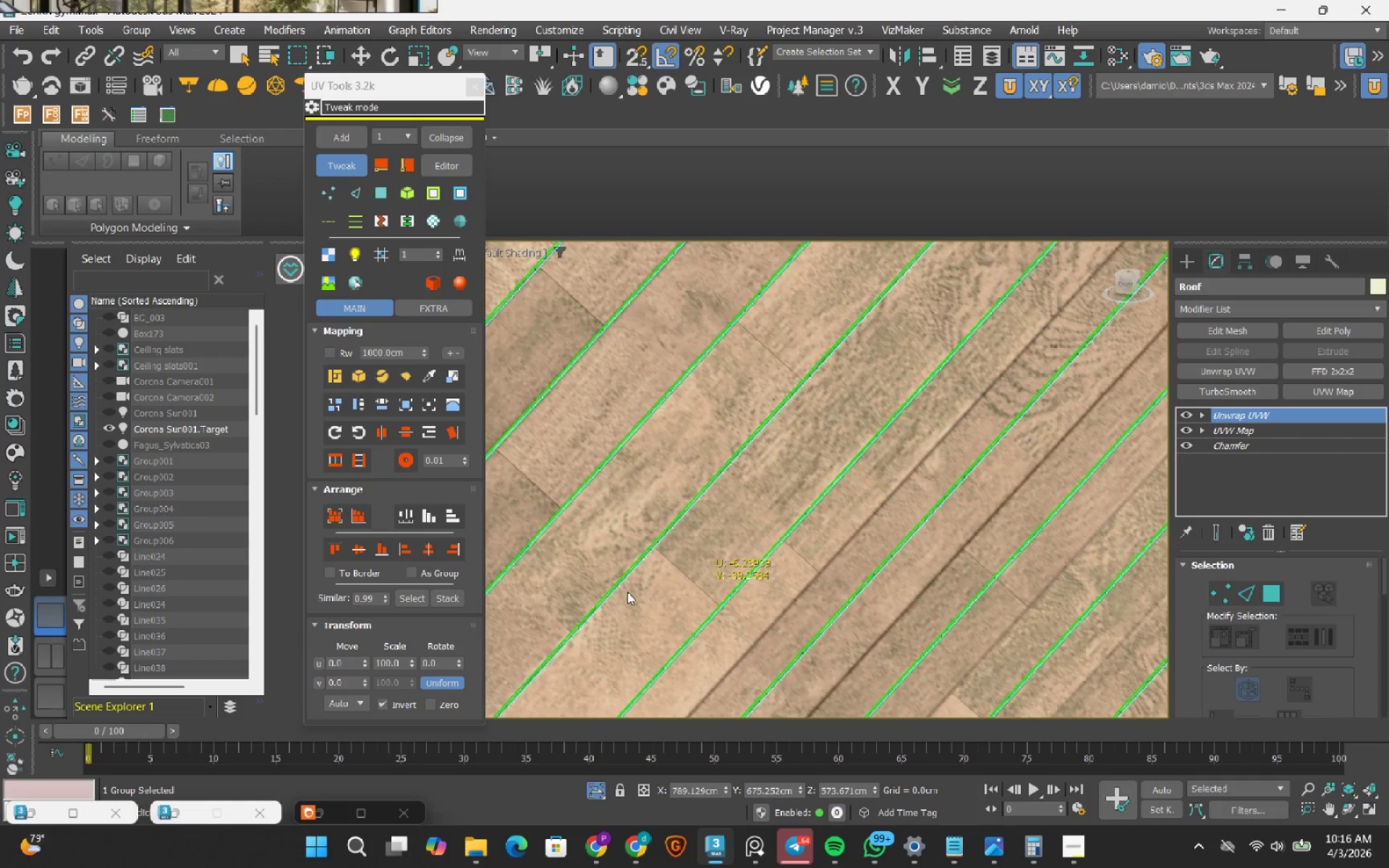 
scroll: coordinate [636, 586], scroll_direction: up, amount: 2.0
 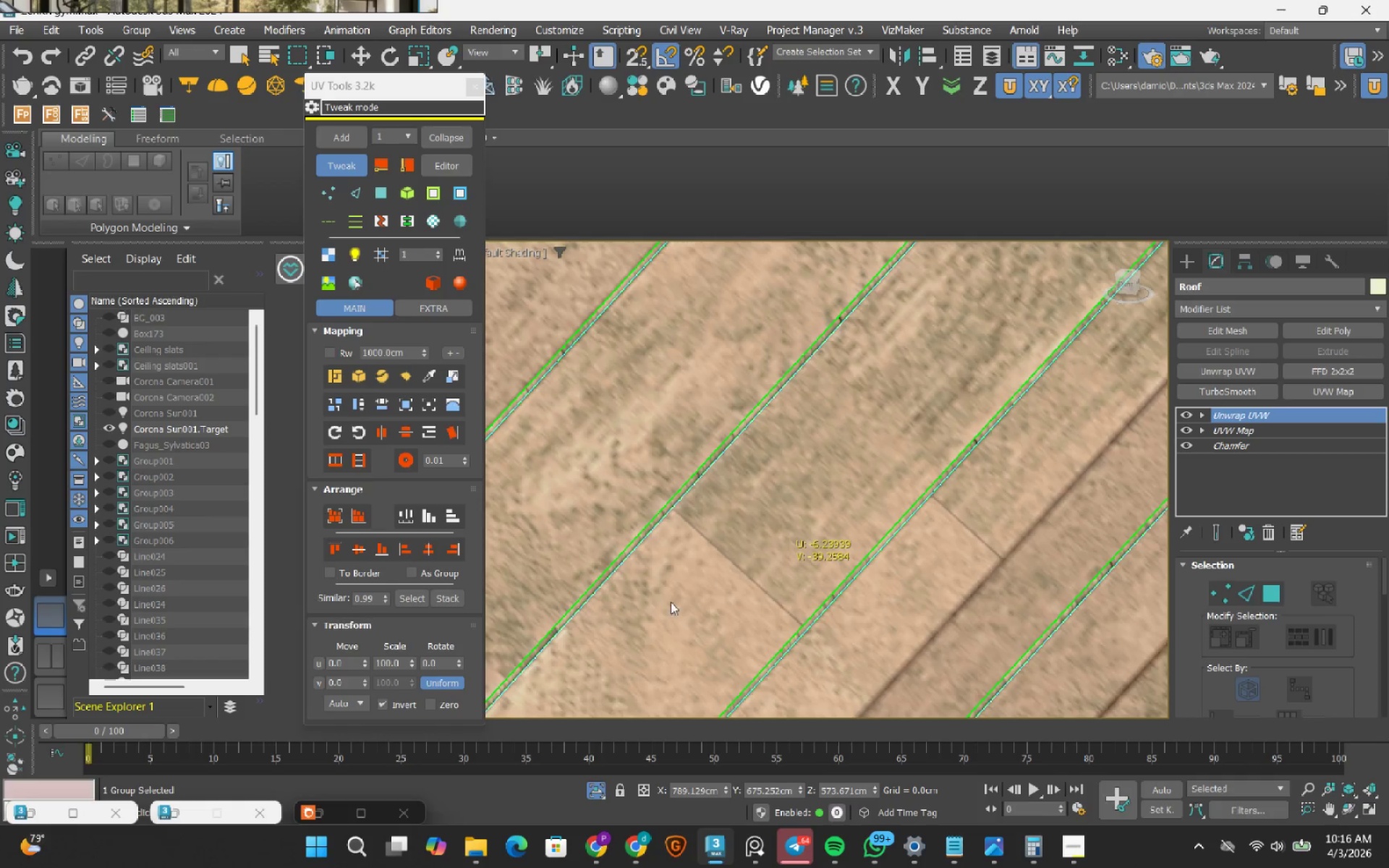 
left_click_drag(start_coordinate=[671, 602], to_coordinate=[671, 598])
 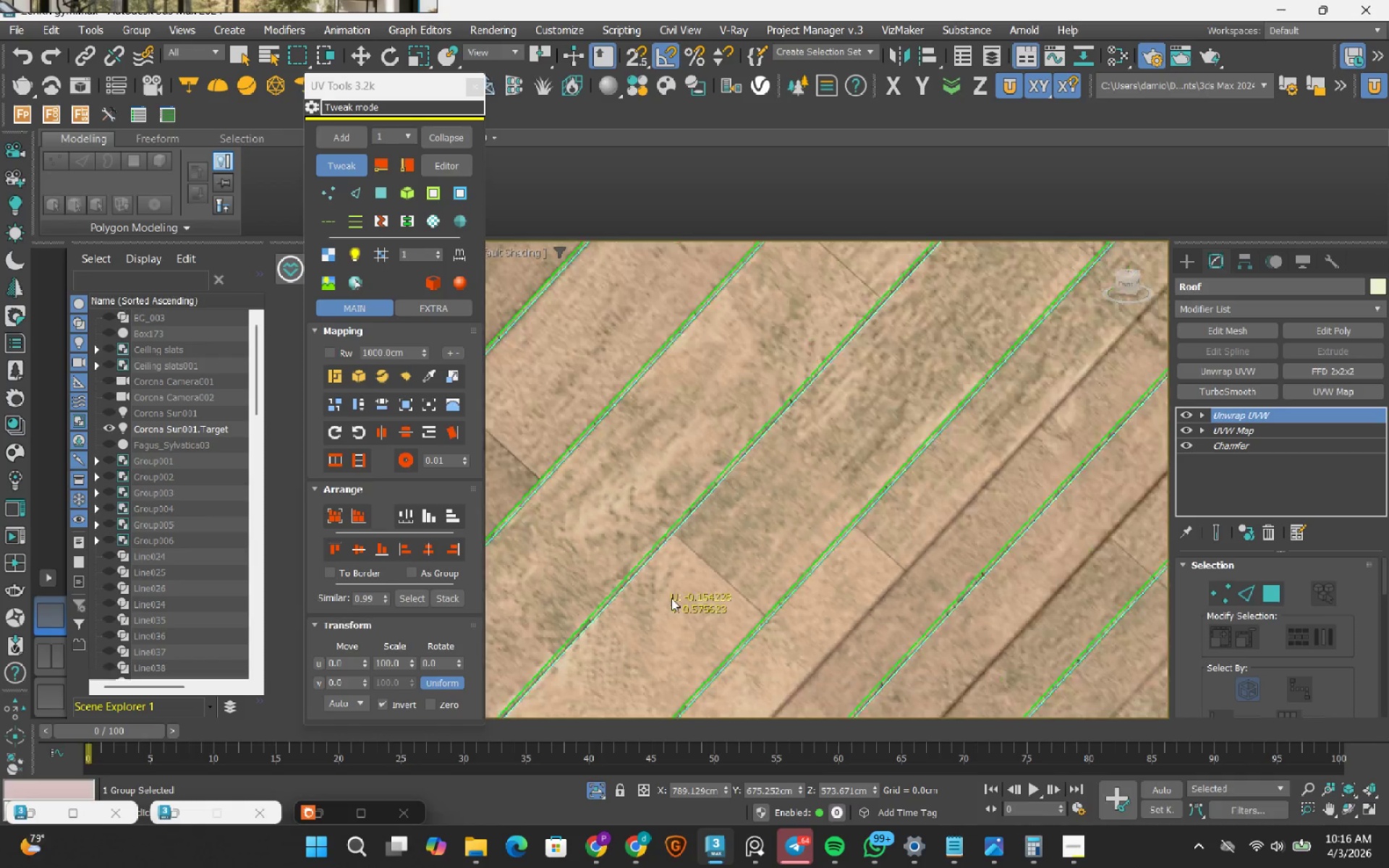 
scroll: coordinate [671, 598], scroll_direction: down, amount: 2.0
 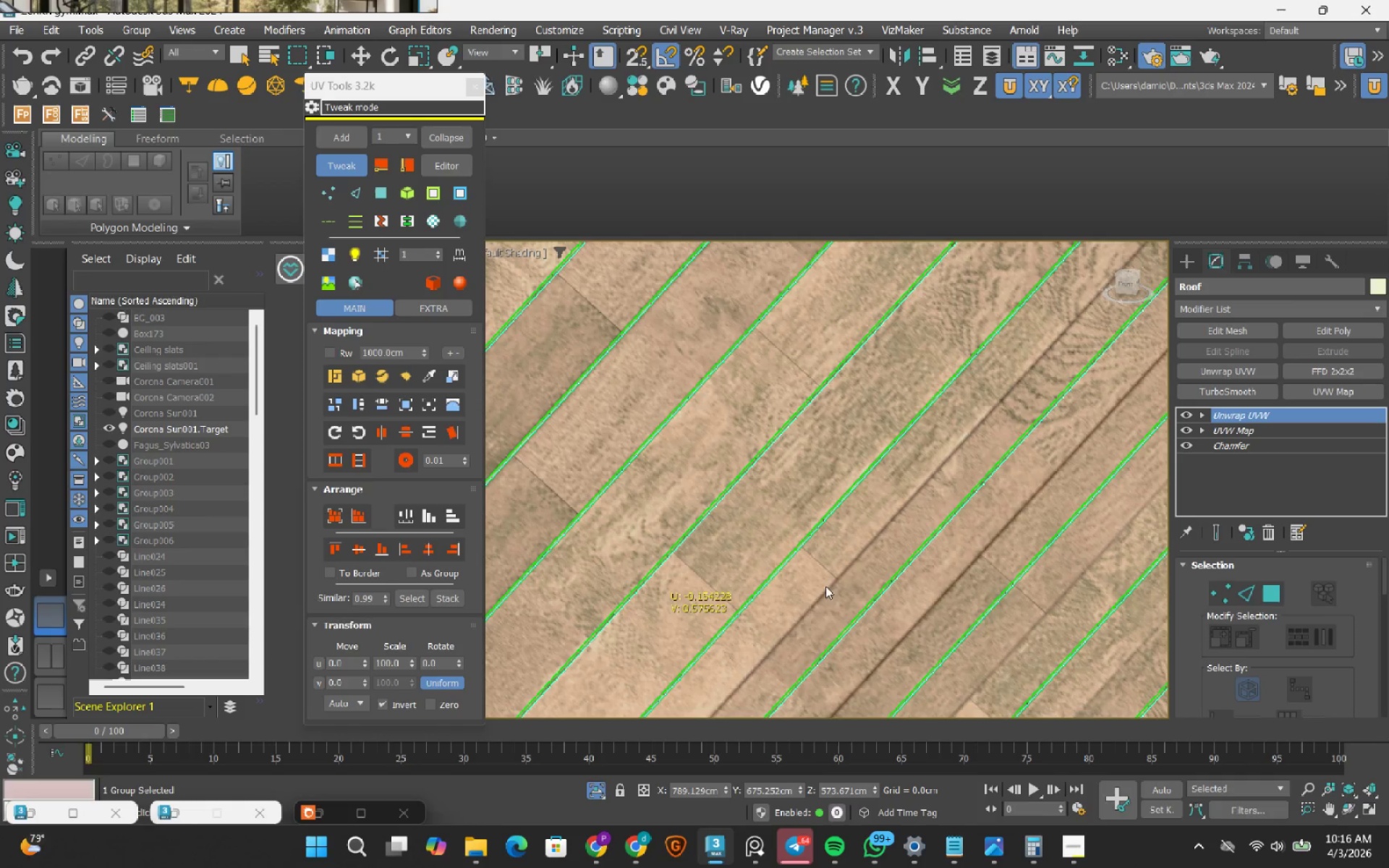 
mouse_move([634, 871])
 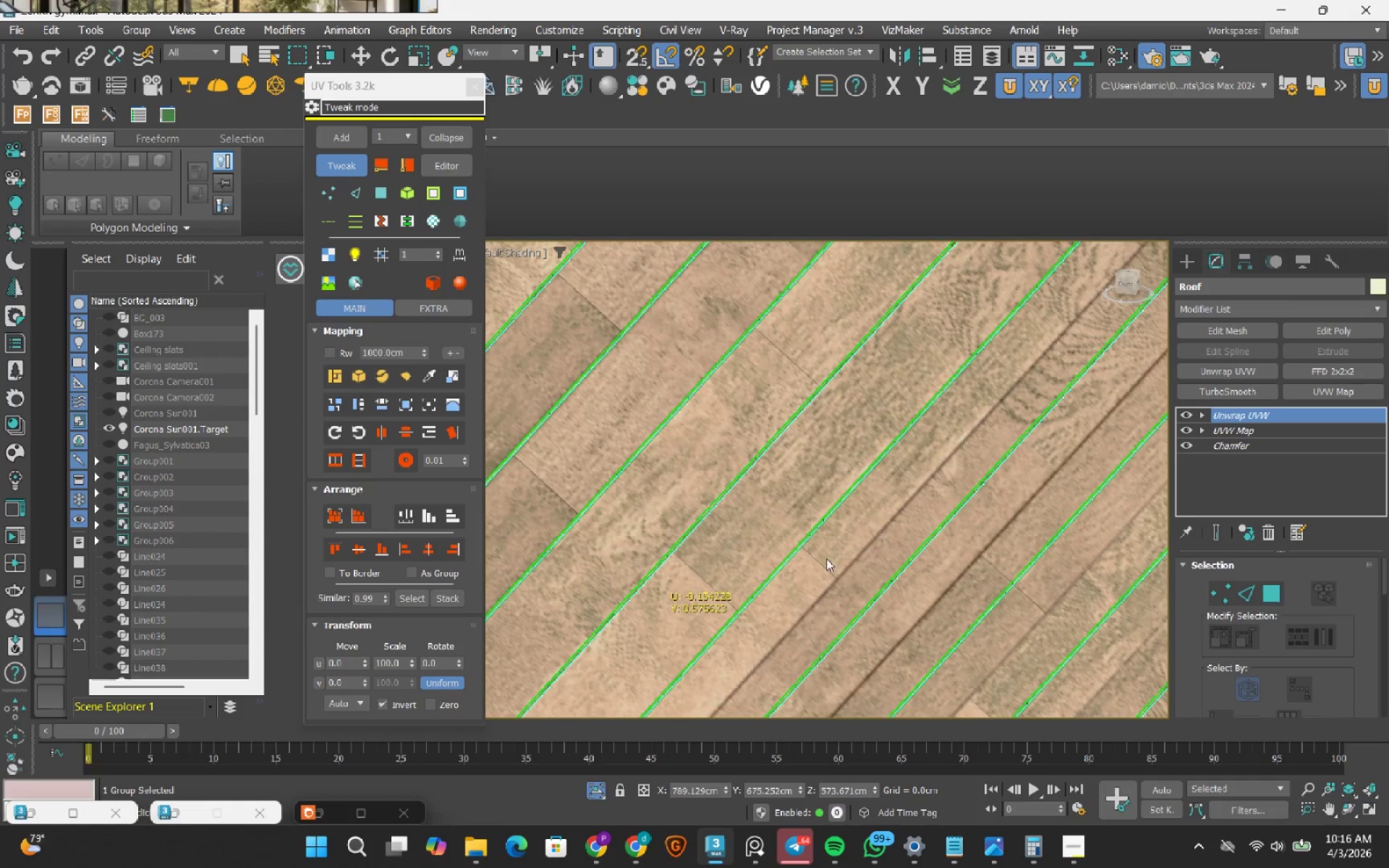 
left_click_drag(start_coordinate=[843, 550], to_coordinate=[998, 441])
 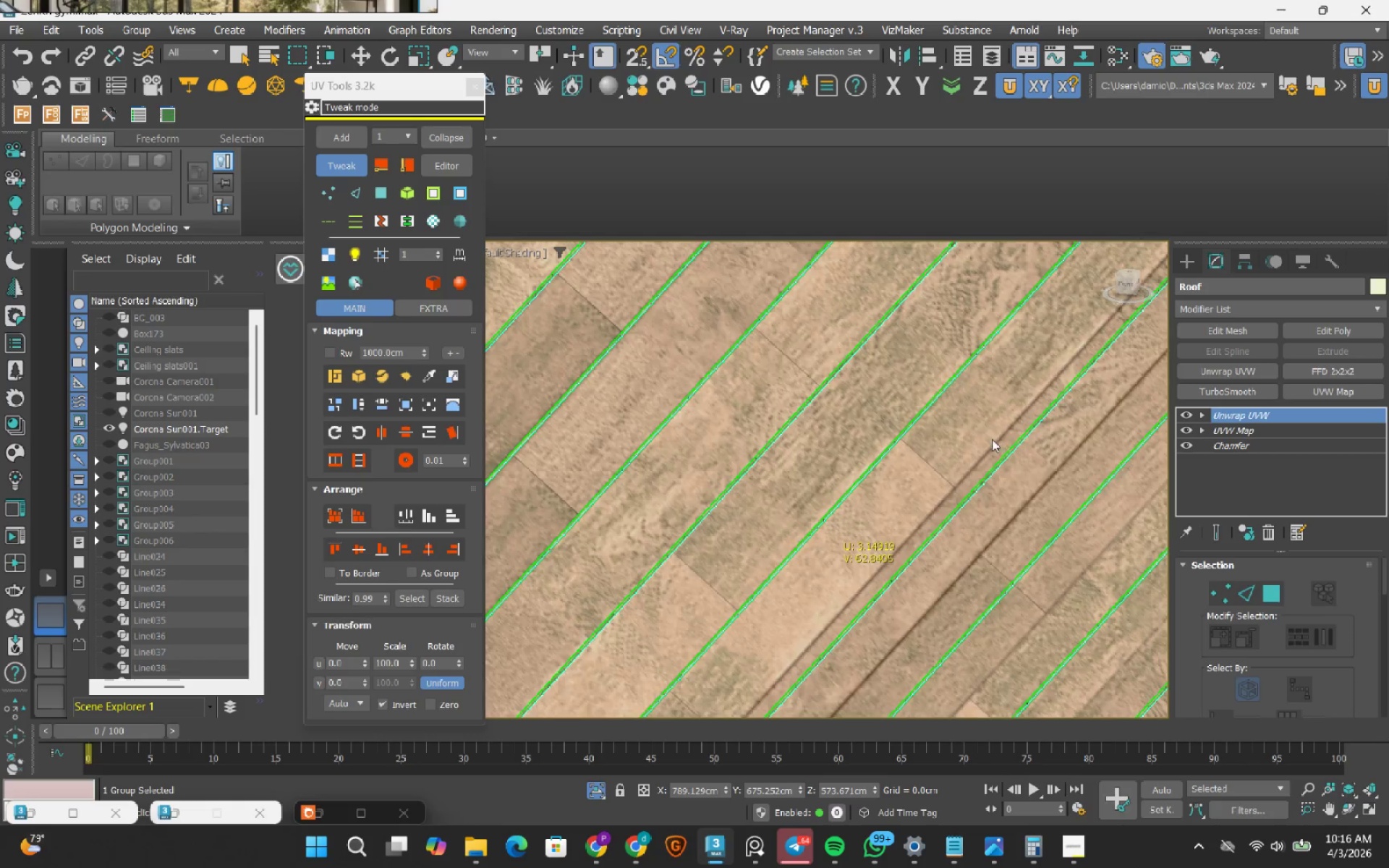 
left_click_drag(start_coordinate=[929, 423], to_coordinate=[958, 447])
 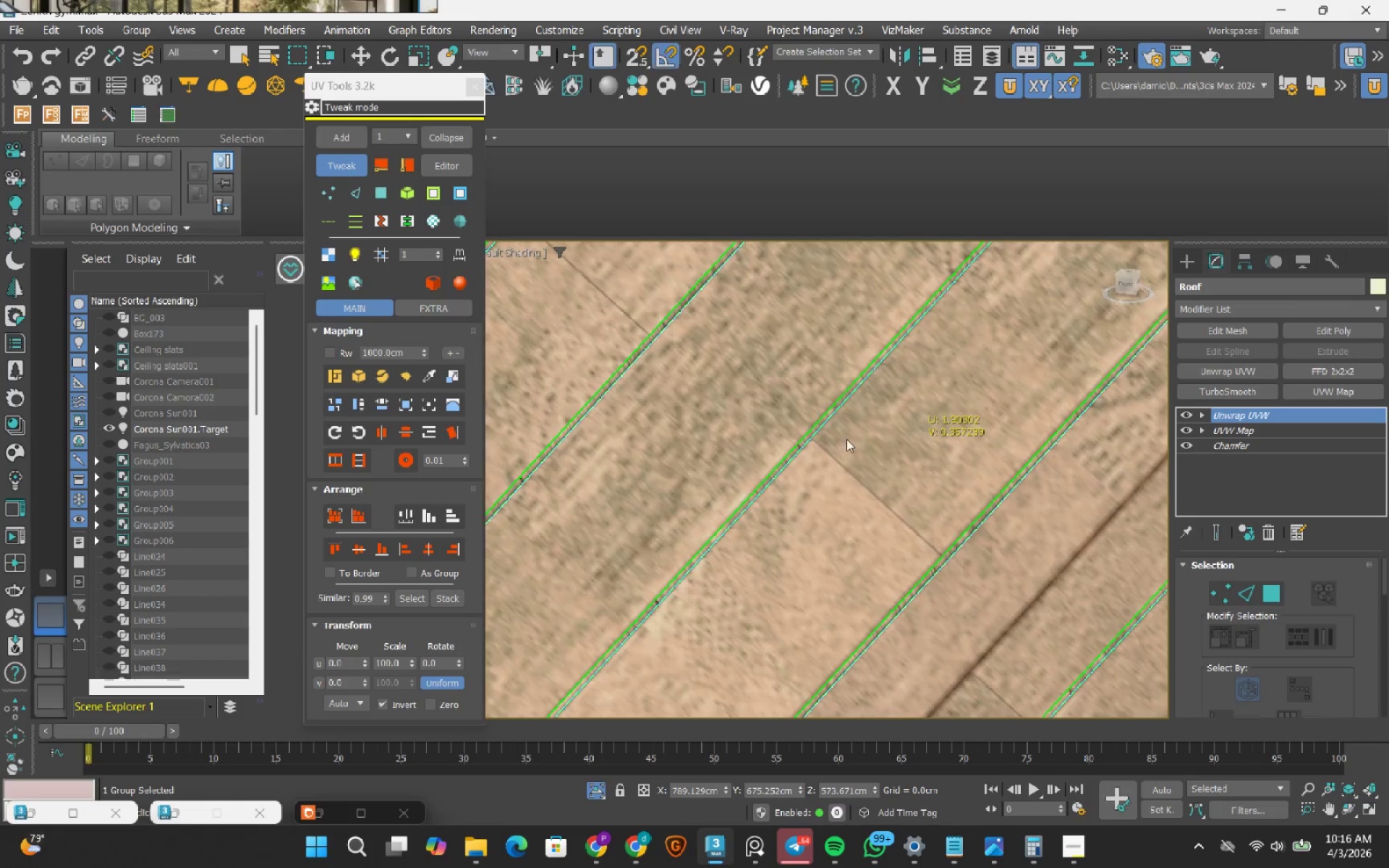 
scroll: coordinate [870, 464], scroll_direction: up, amount: 3.0
 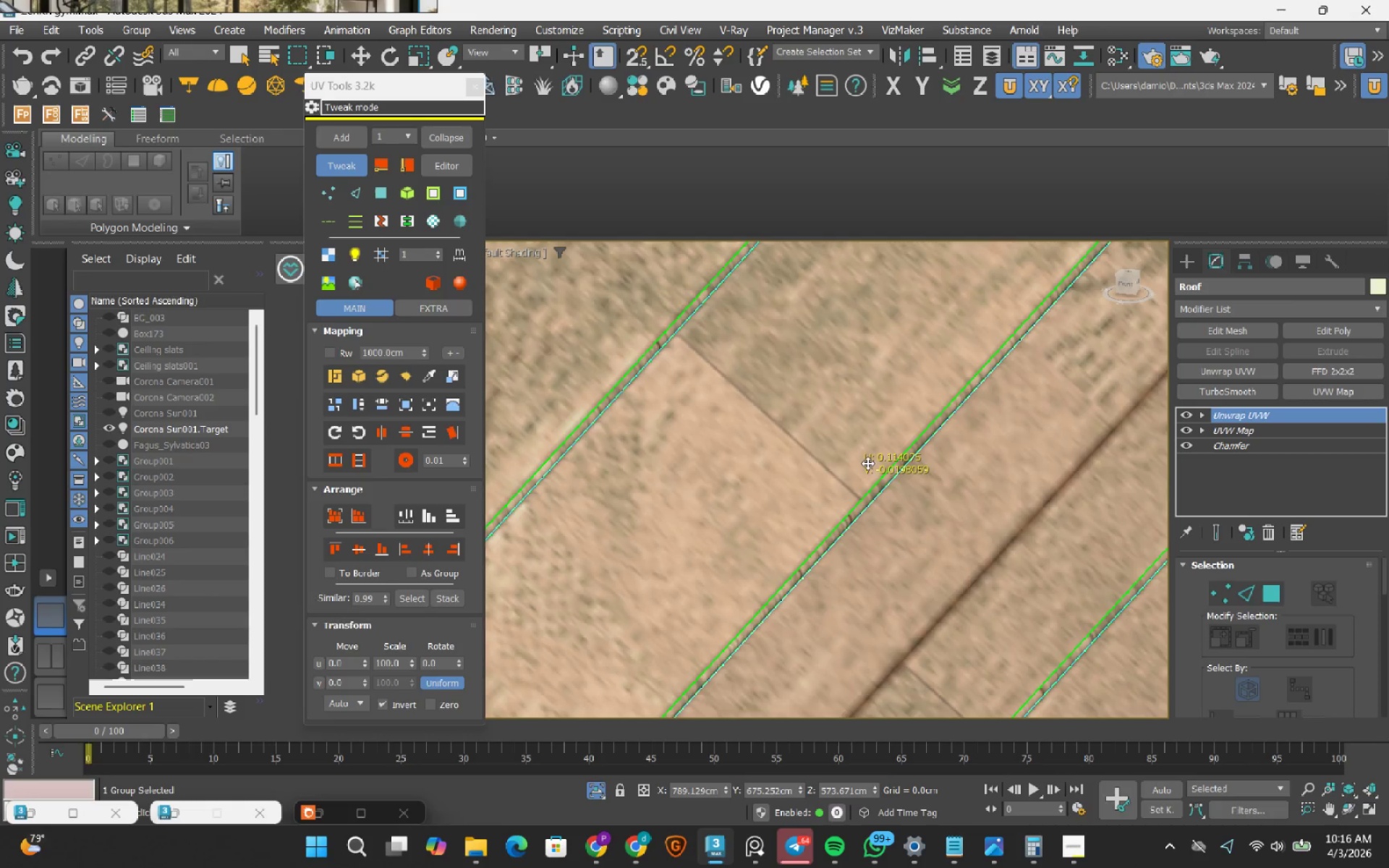 
scroll: coordinate [867, 463], scroll_direction: down, amount: 3.0
 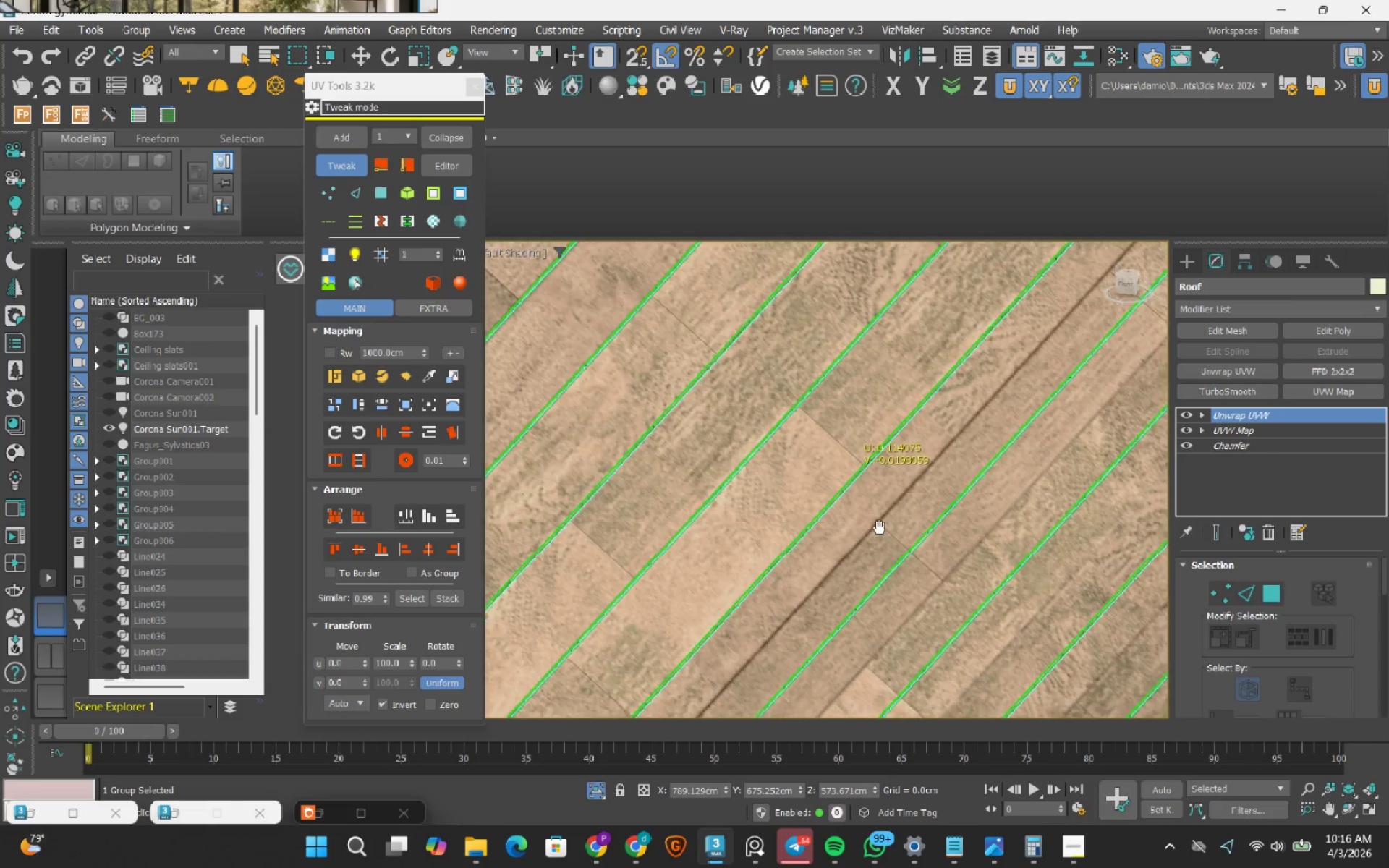 
scroll: coordinate [875, 504], scroll_direction: up, amount: 2.0
 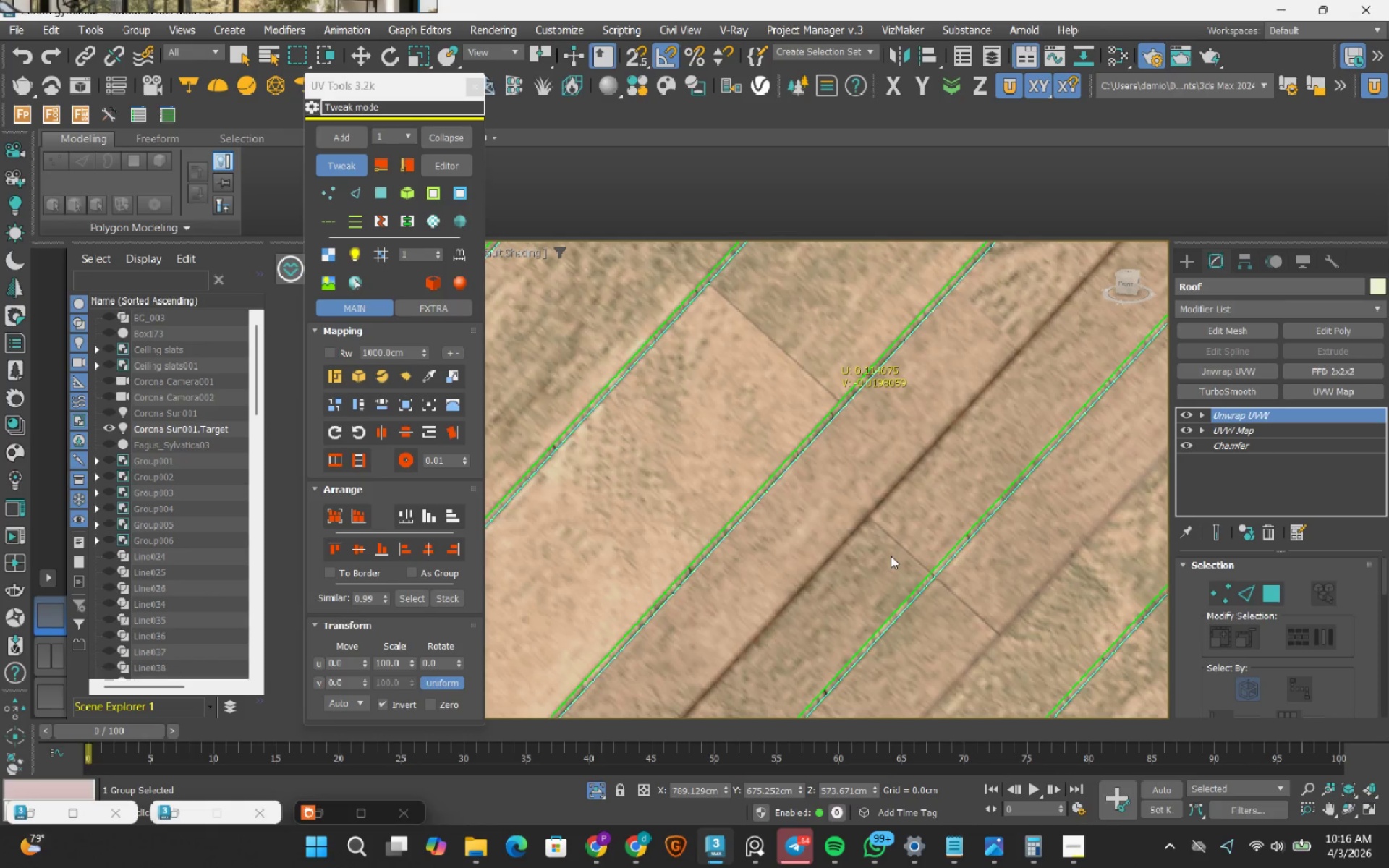 
scroll: coordinate [885, 530], scroll_direction: down, amount: 3.0
 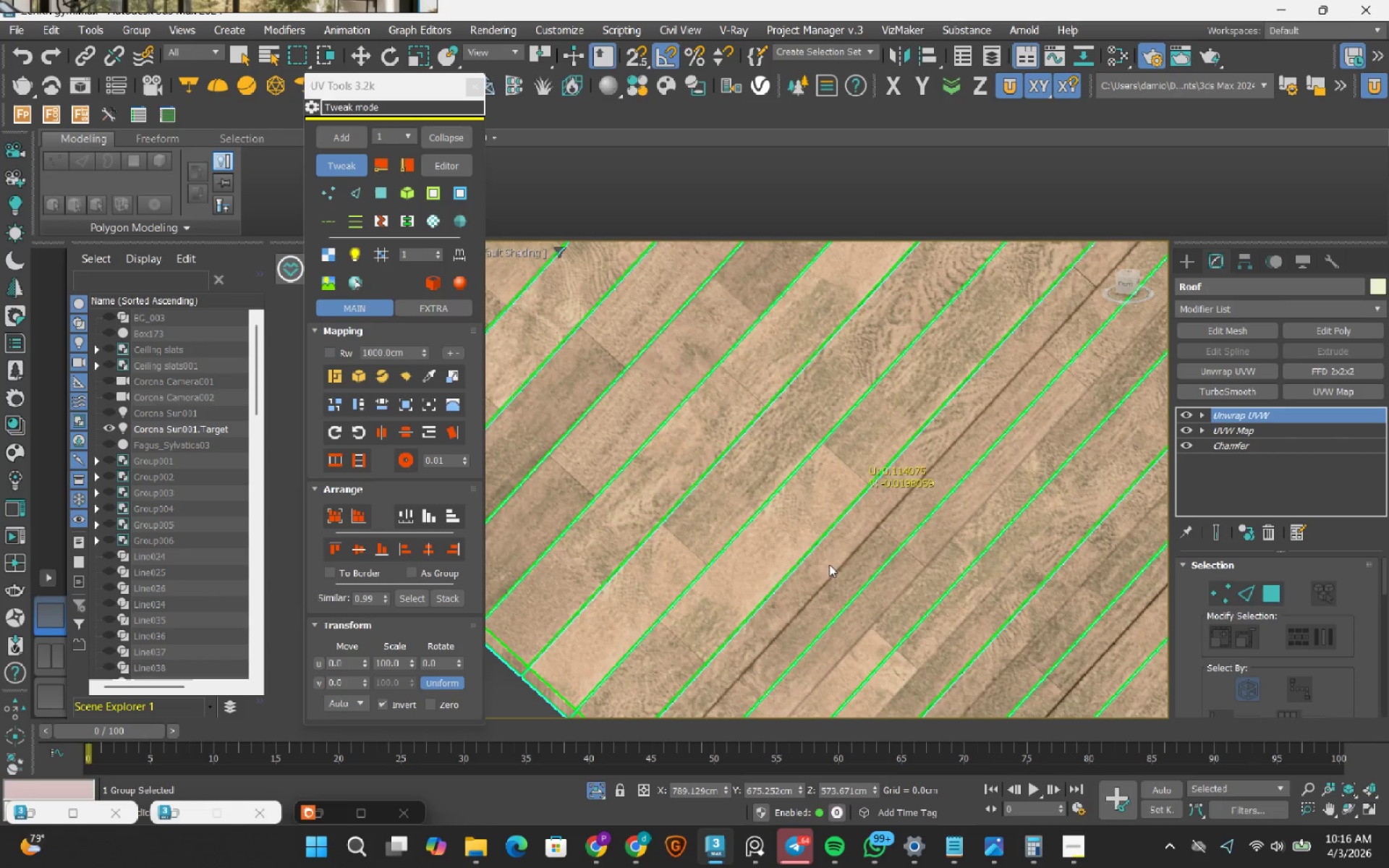 
left_click_drag(start_coordinate=[831, 562], to_coordinate=[846, 587])
 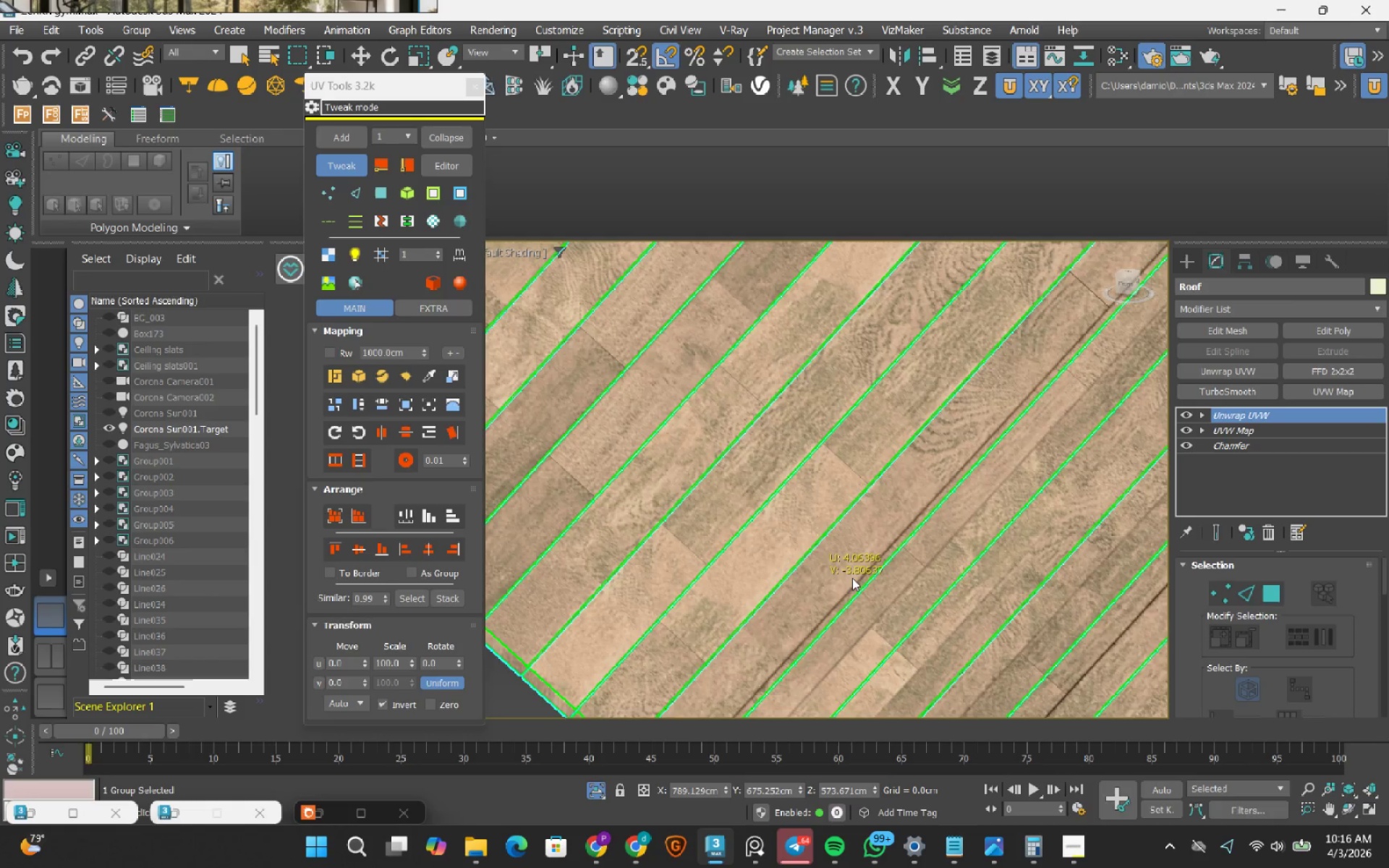 
left_click_drag(start_coordinate=[888, 519], to_coordinate=[895, 545])
 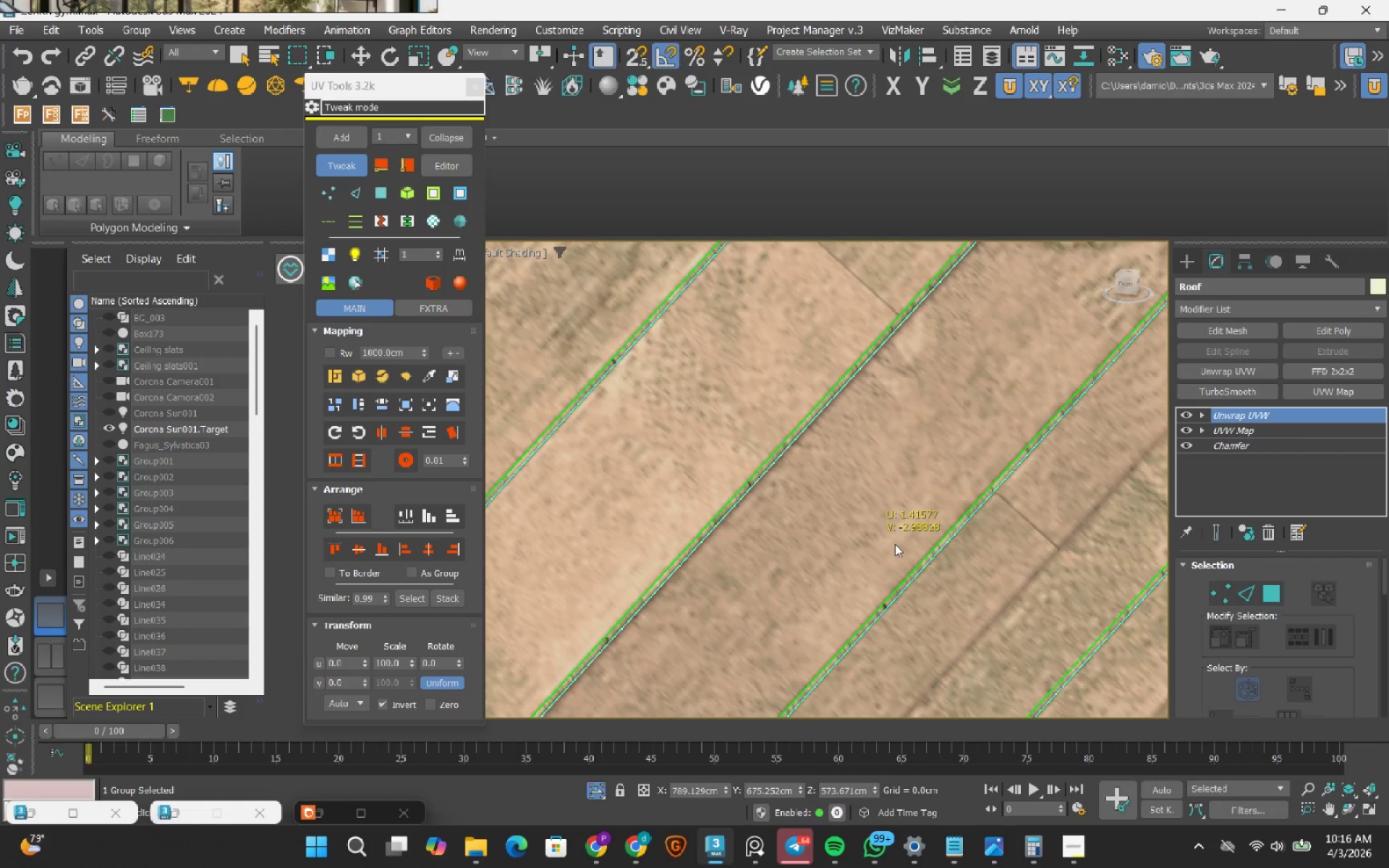 
scroll: coordinate [852, 577], scroll_direction: up, amount: 3.0
 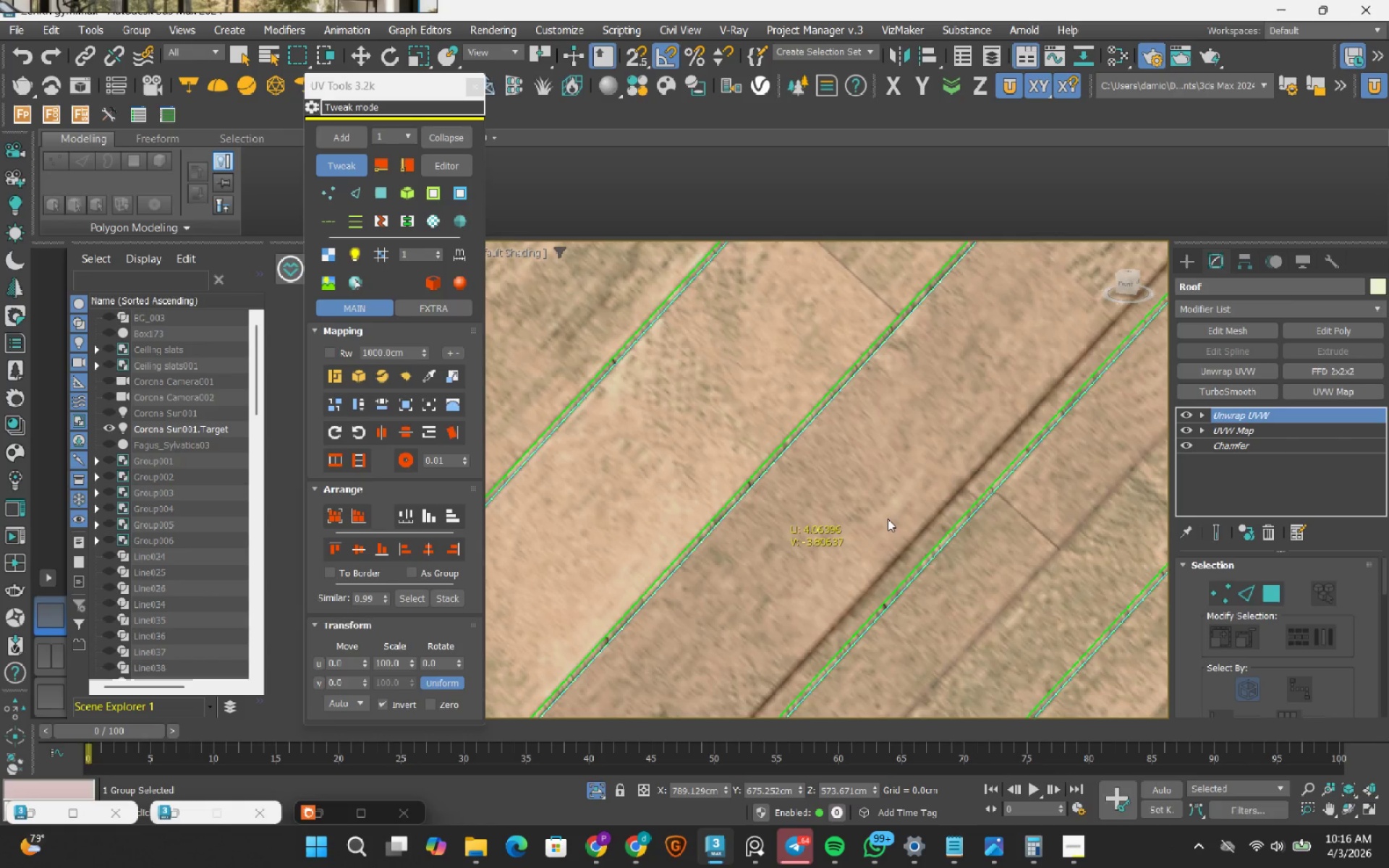 
scroll: coordinate [883, 484], scroll_direction: down, amount: 3.0
 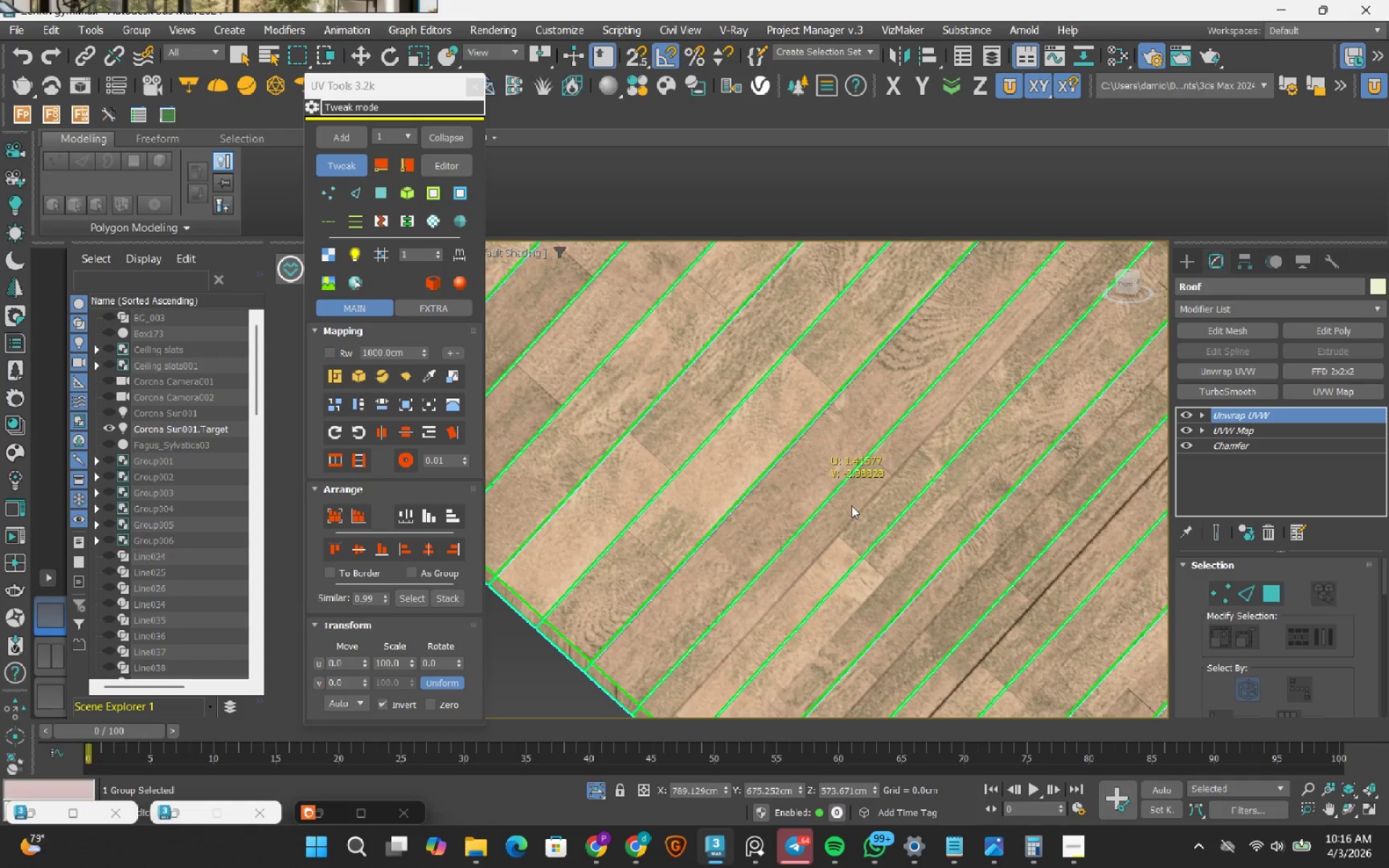 
left_click_drag(start_coordinate=[864, 495], to_coordinate=[827, 591])
 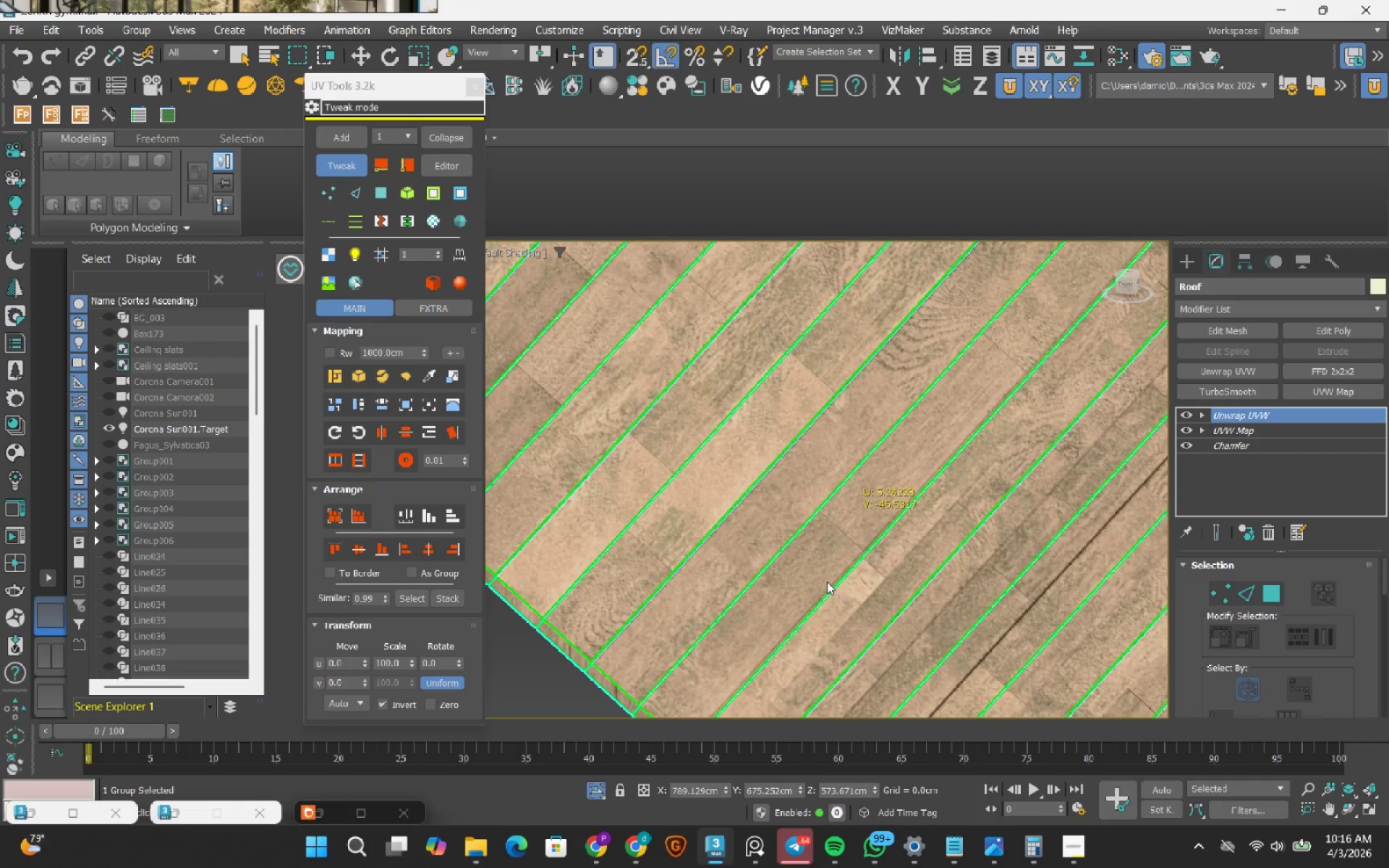 
scroll: coordinate [827, 581], scroll_direction: up, amount: 3.0
 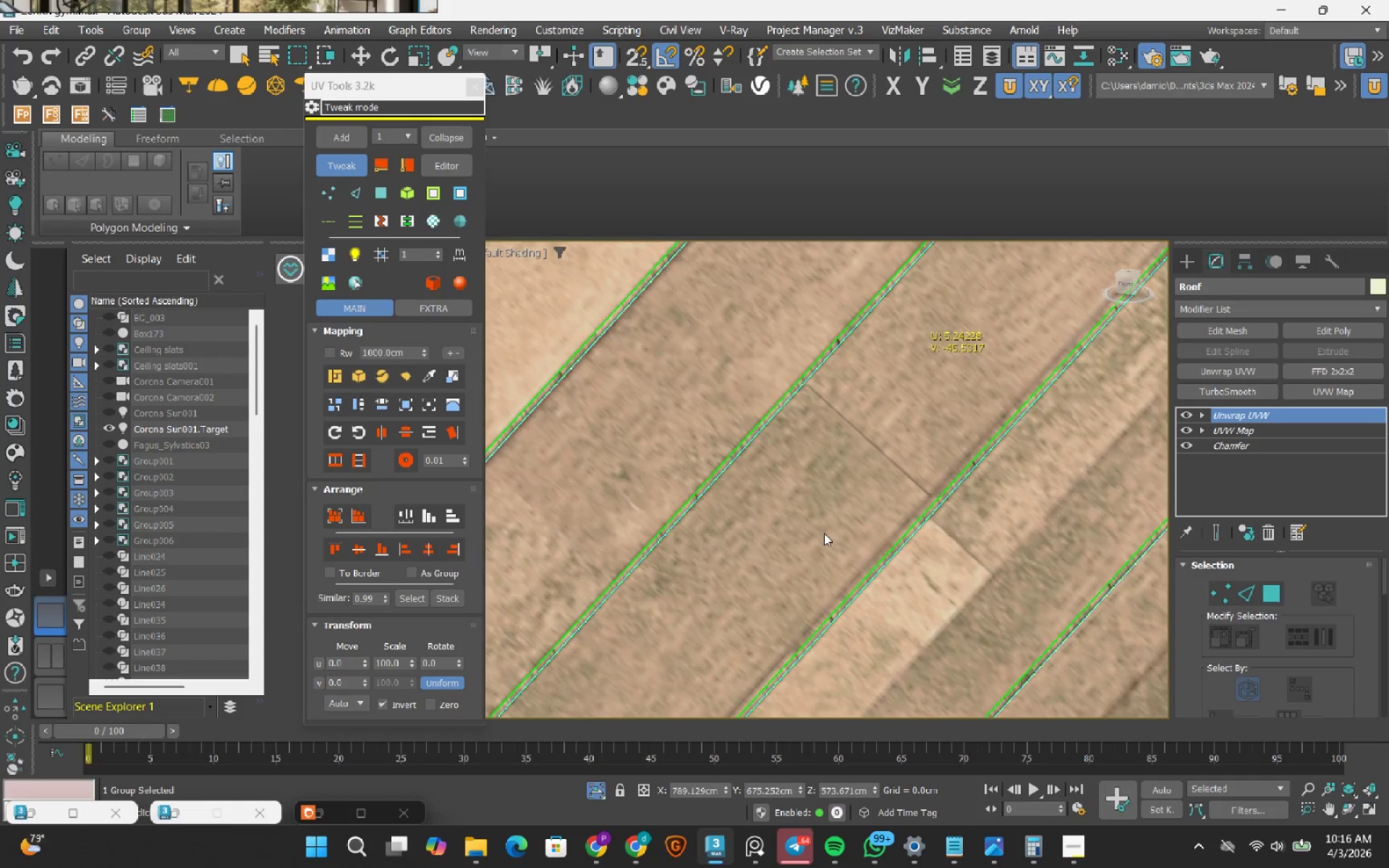 
left_click_drag(start_coordinate=[824, 532], to_coordinate=[809, 556])
 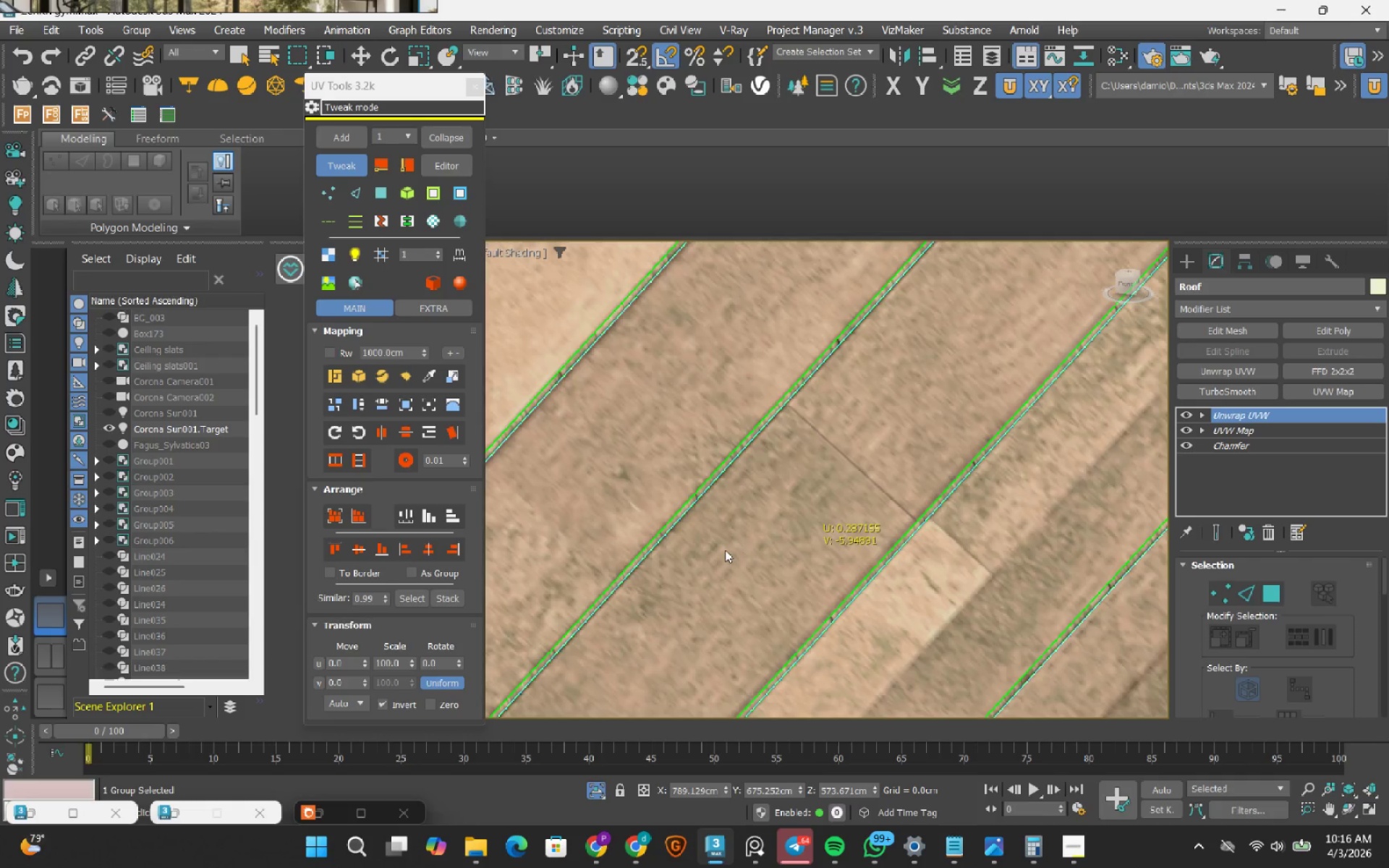 
scroll: coordinate [725, 550], scroll_direction: down, amount: 3.0
 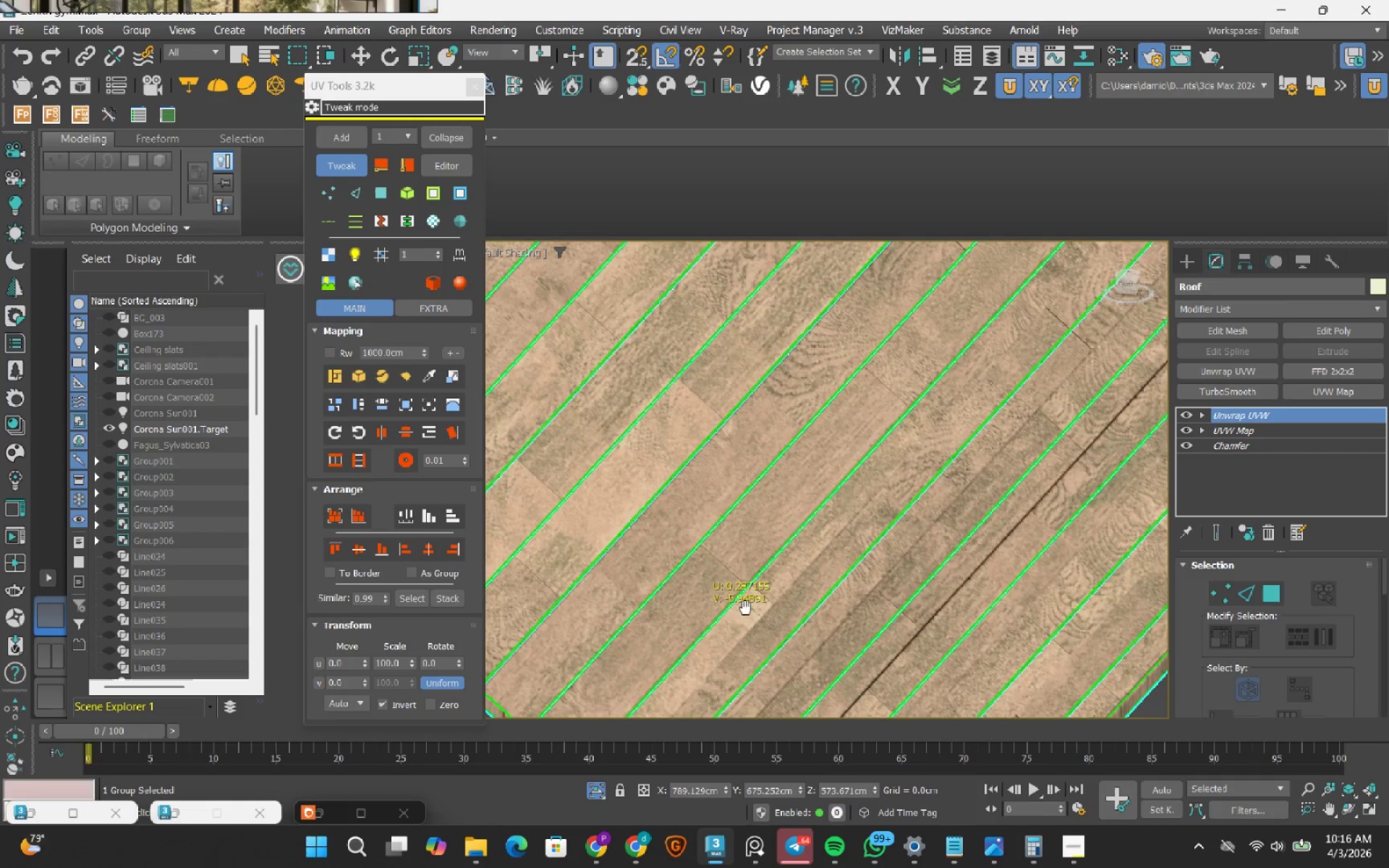 
left_click_drag(start_coordinate=[747, 624], to_coordinate=[987, 459])
 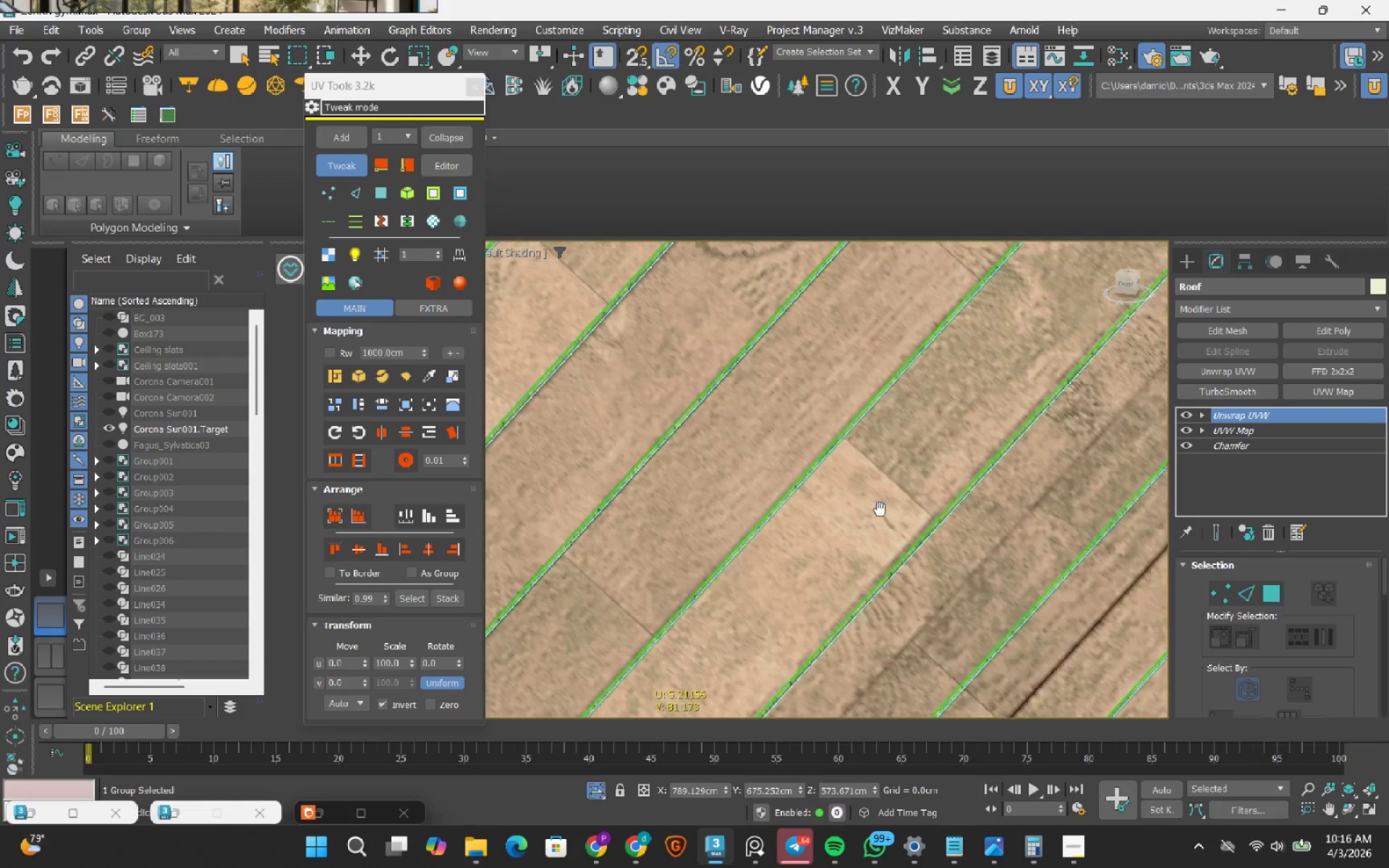 
scroll: coordinate [747, 609], scroll_direction: up, amount: 2.0
 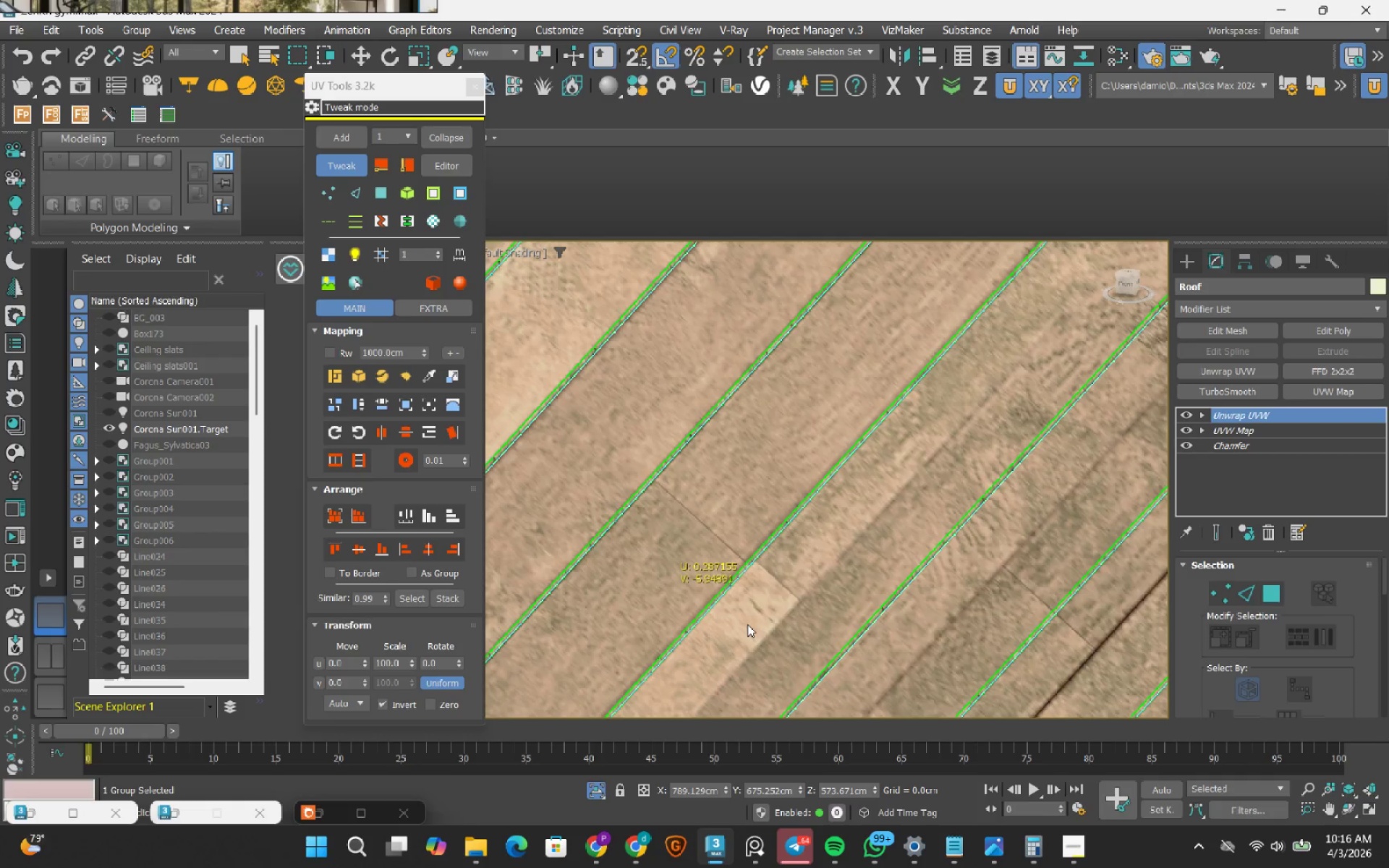 
left_click_drag(start_coordinate=[878, 498], to_coordinate=[891, 498])
 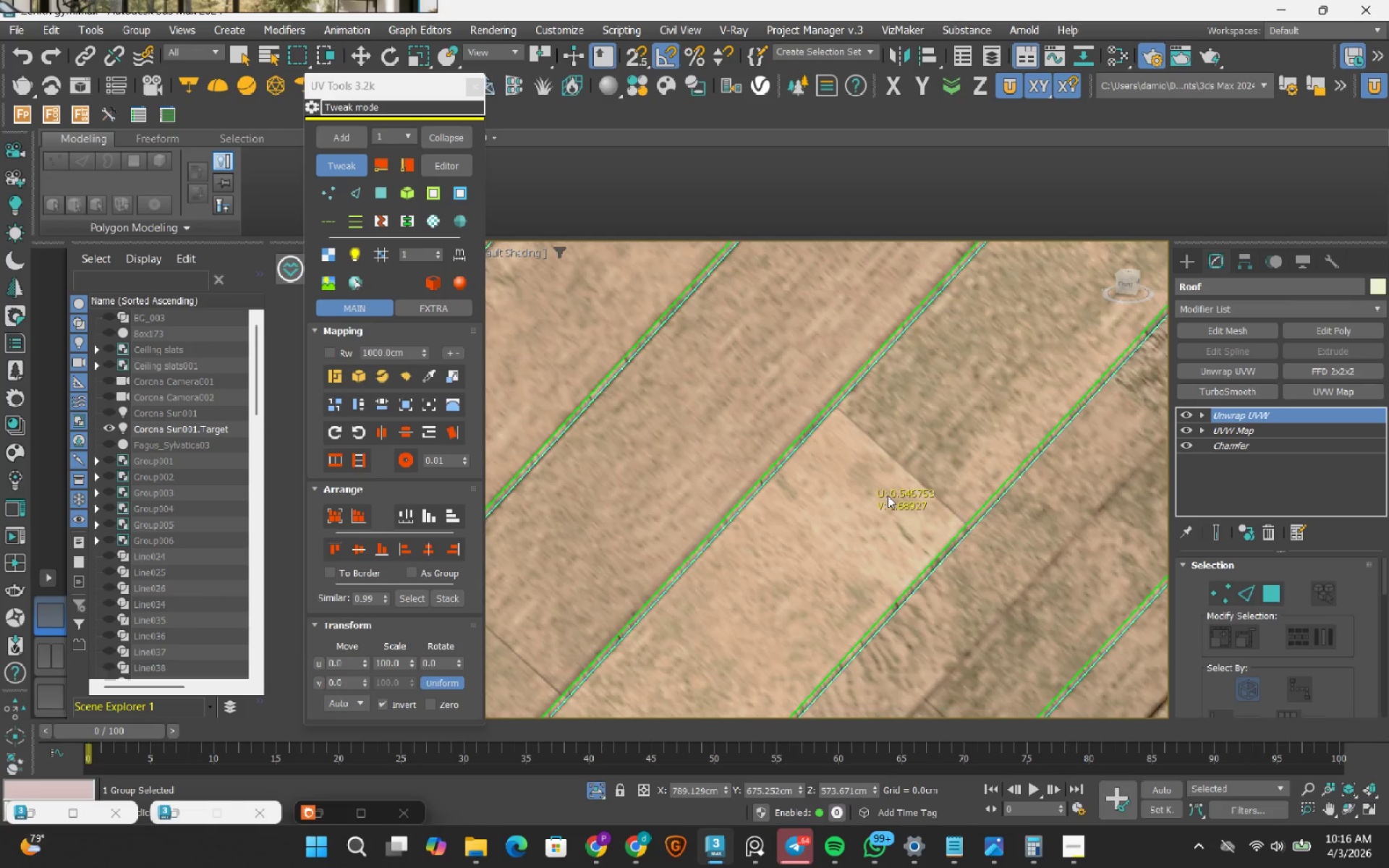 
scroll: coordinate [878, 498], scroll_direction: up, amount: 1.0
 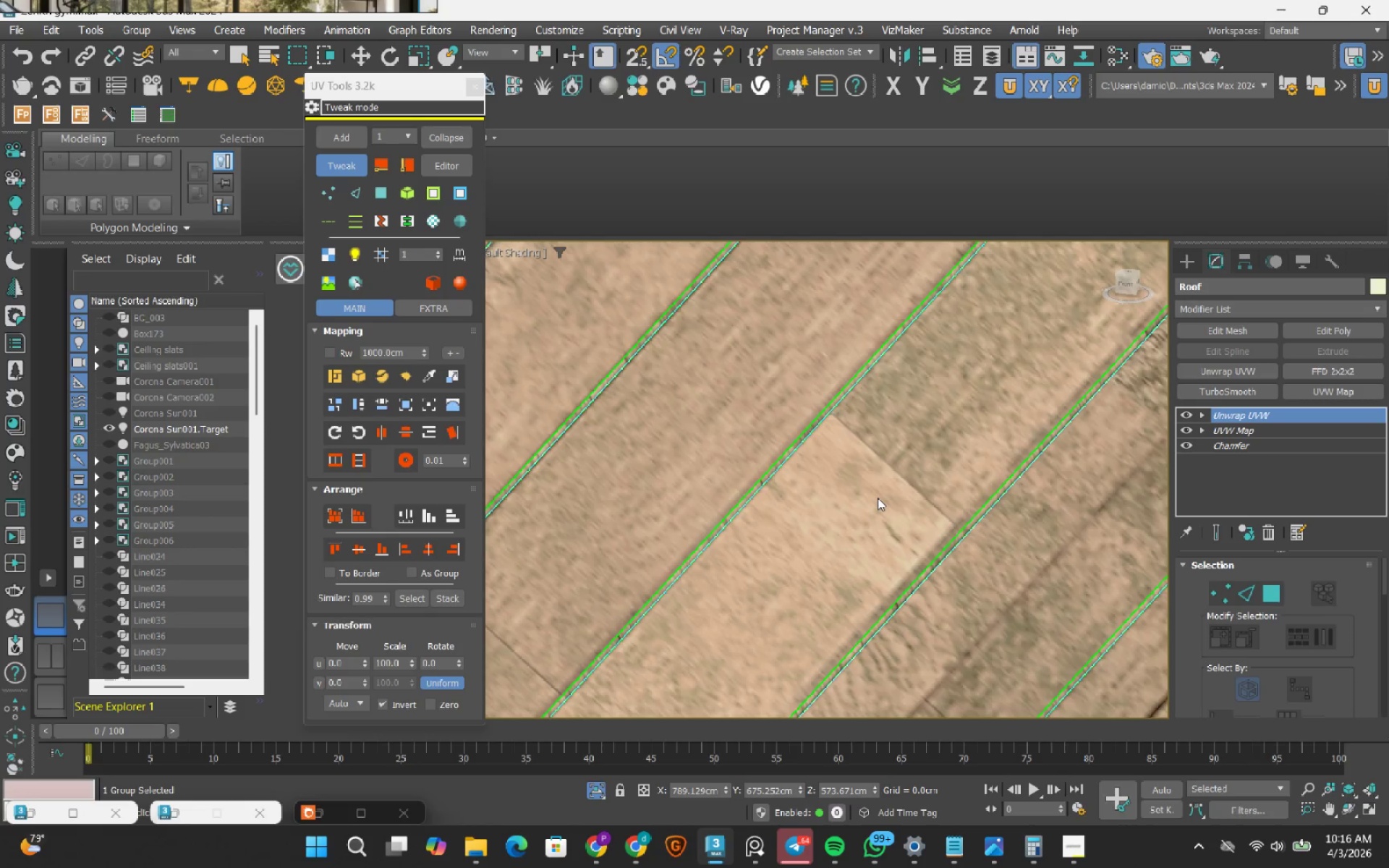 
scroll: coordinate [888, 495], scroll_direction: down, amount: 3.0
 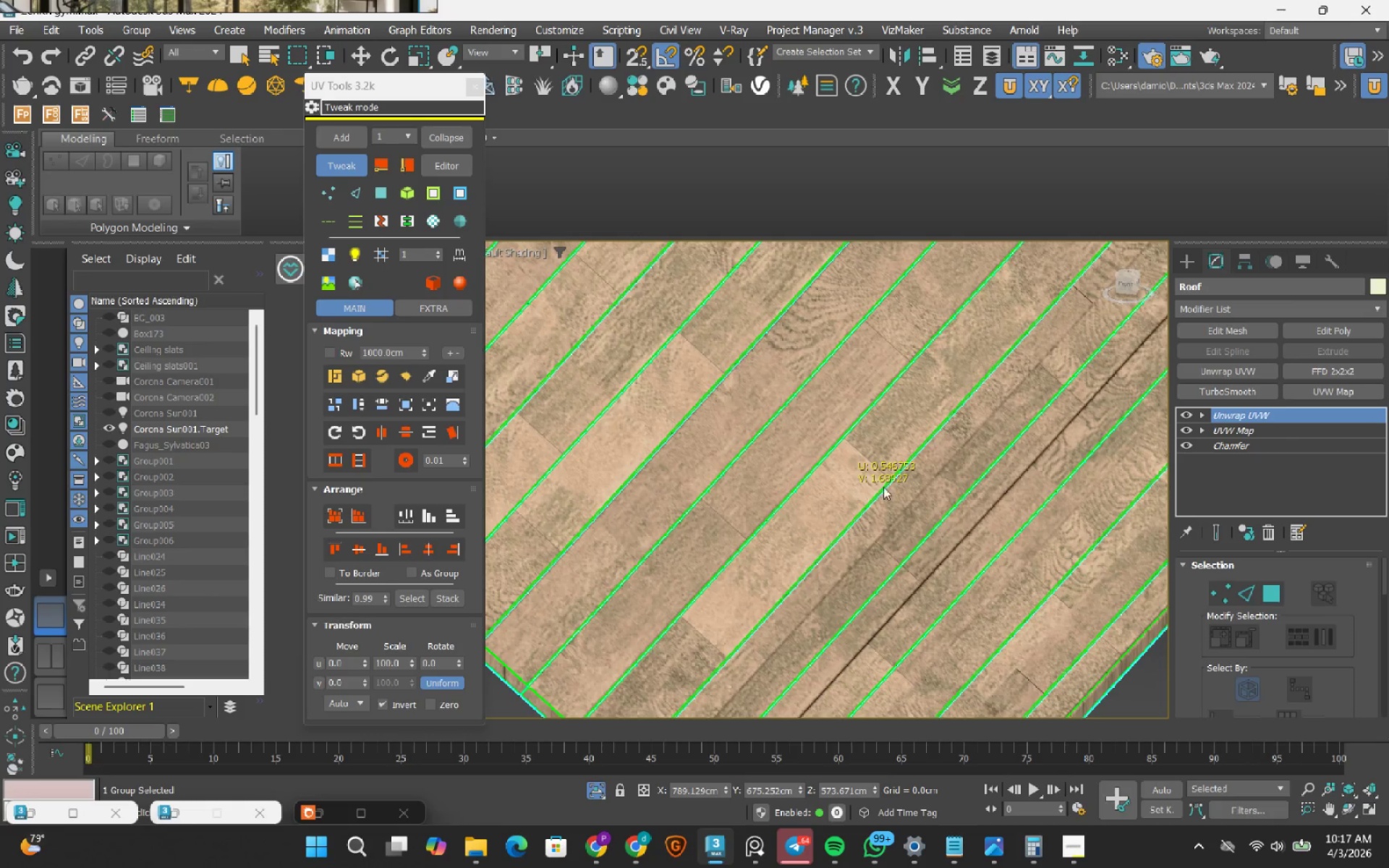 
scroll: coordinate [904, 554], scroll_direction: up, amount: 2.0
 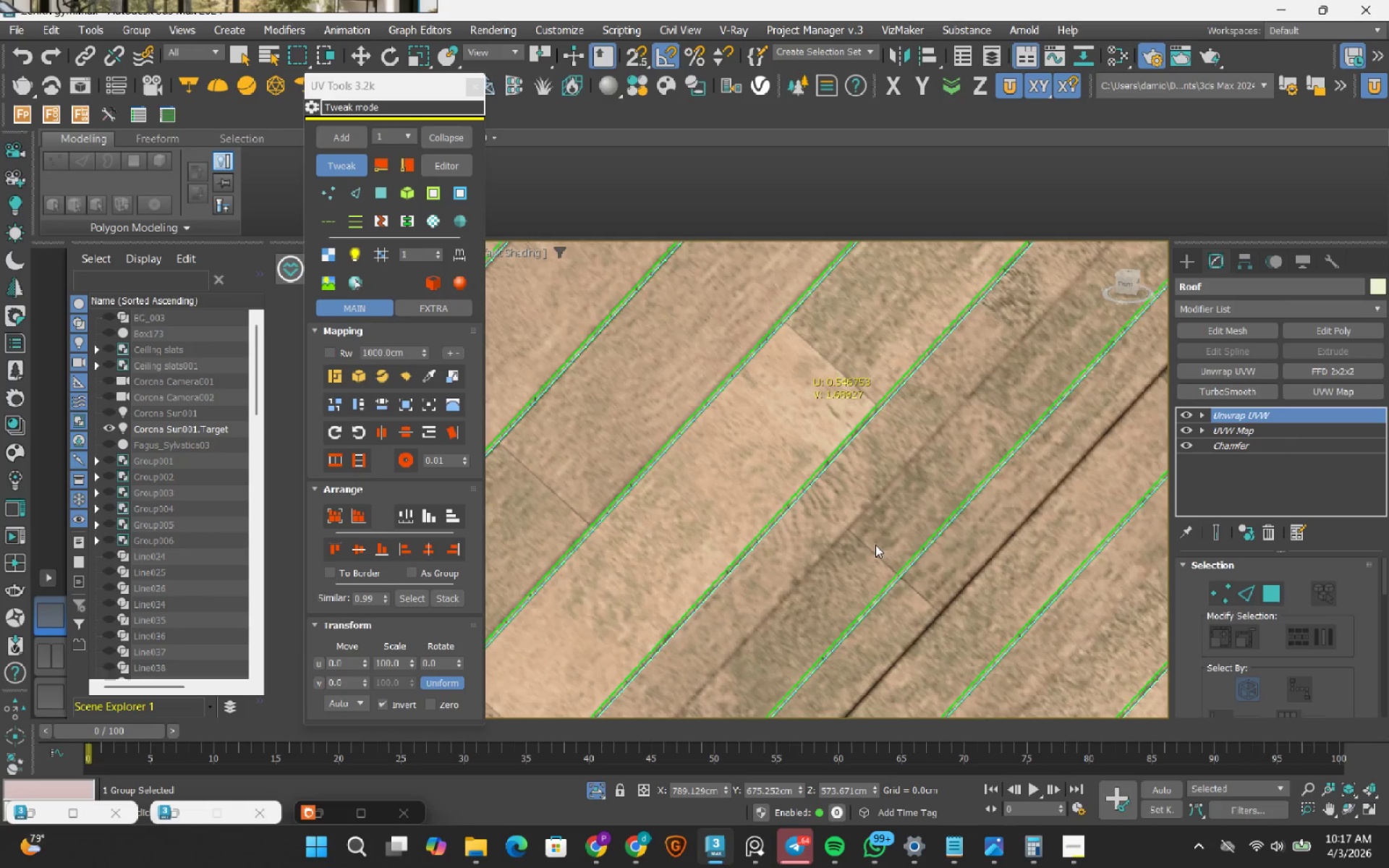 
left_click_drag(start_coordinate=[875, 545], to_coordinate=[771, 558])
 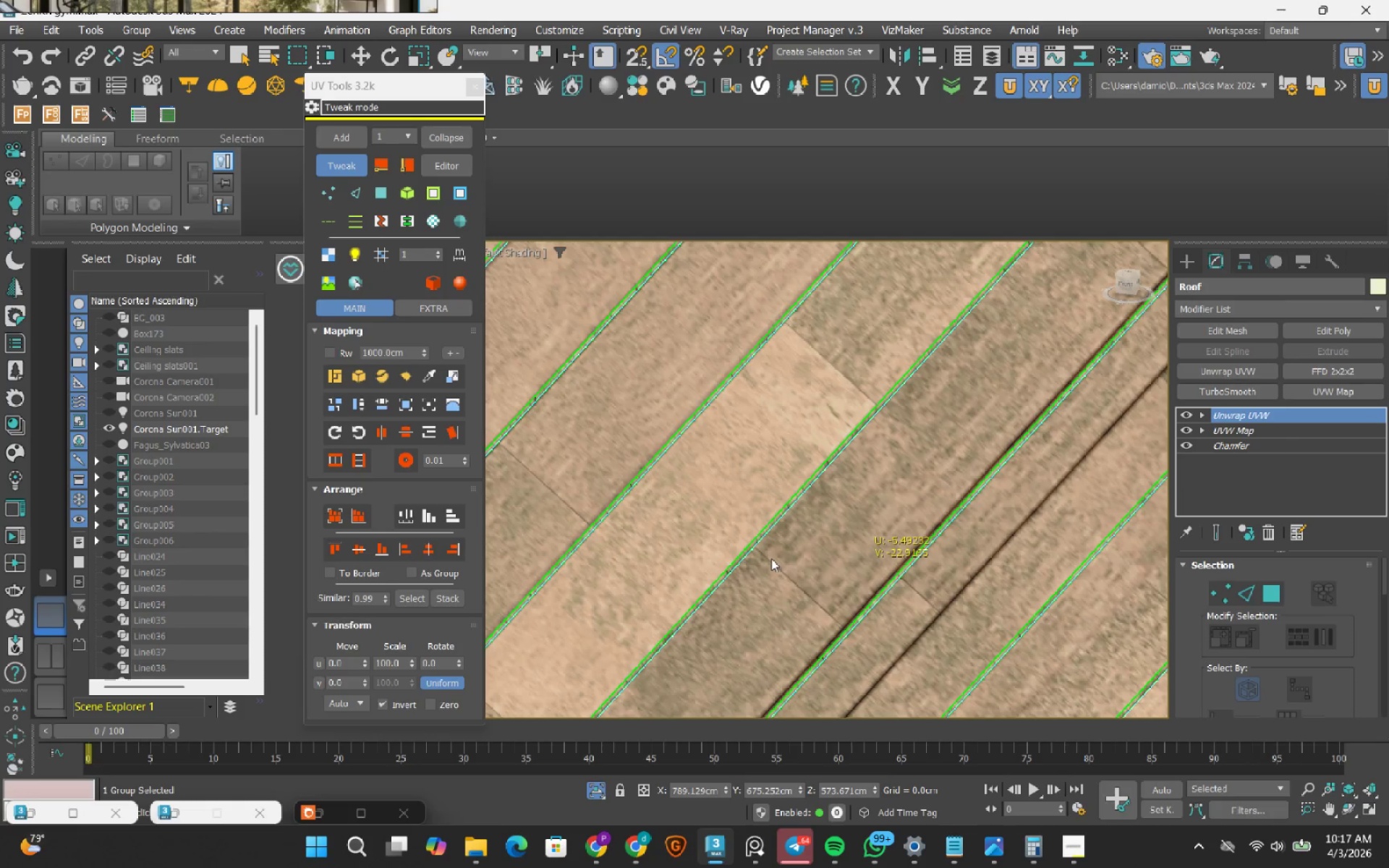 
left_click_drag(start_coordinate=[786, 556], to_coordinate=[793, 565])
 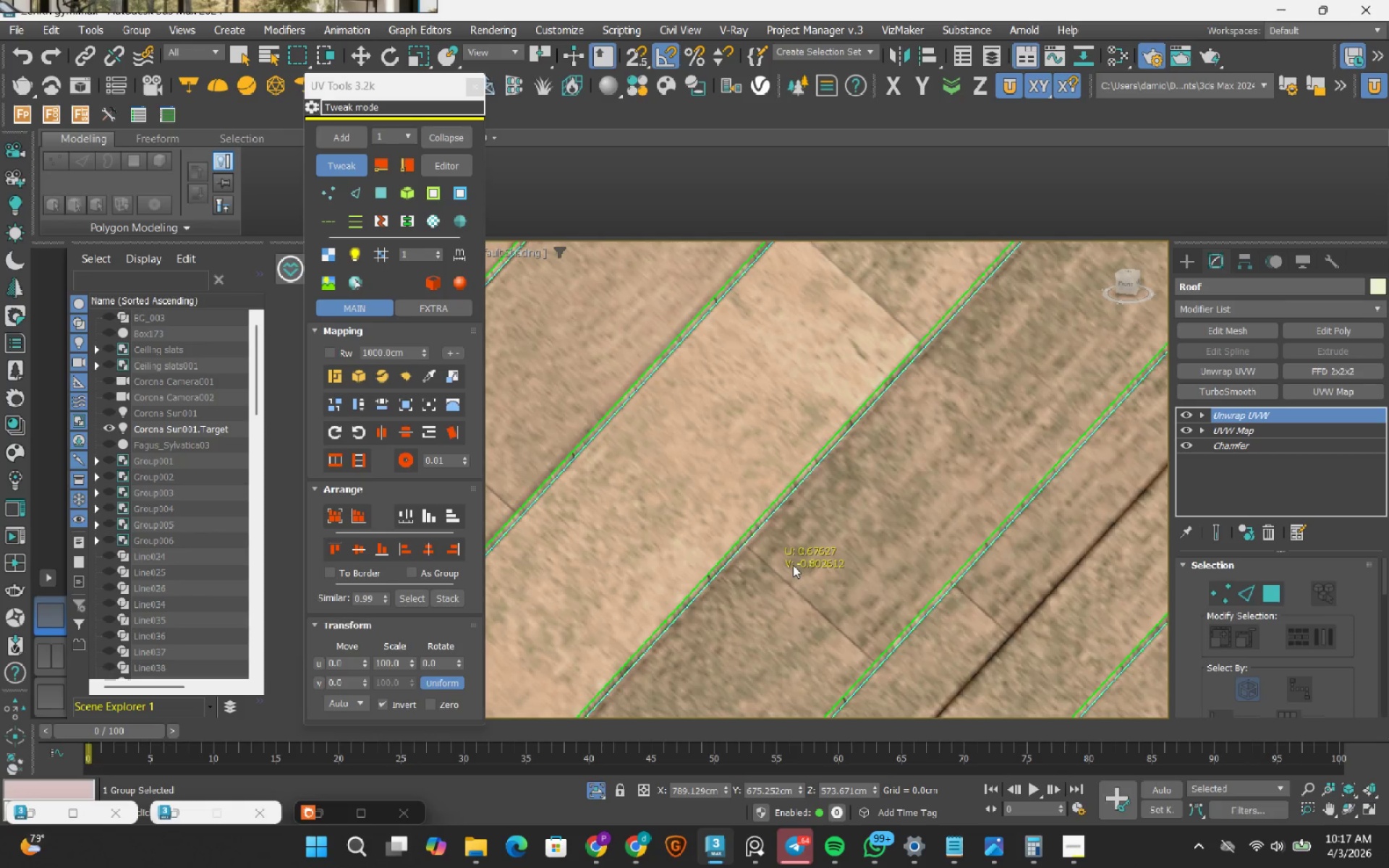 
scroll: coordinate [771, 558], scroll_direction: up, amount: 1.0
 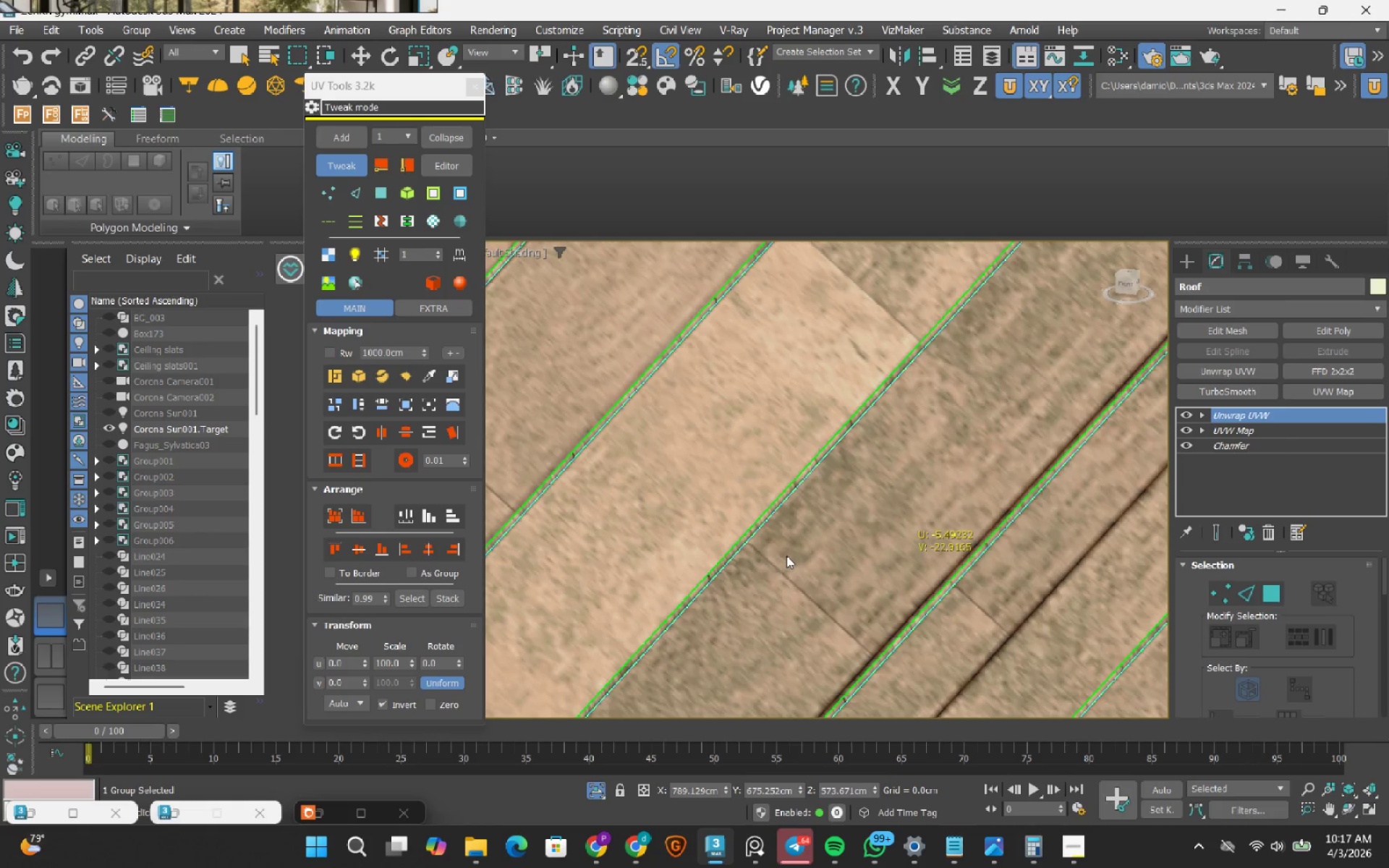 
scroll: coordinate [825, 611], scroll_direction: down, amount: 1.0
 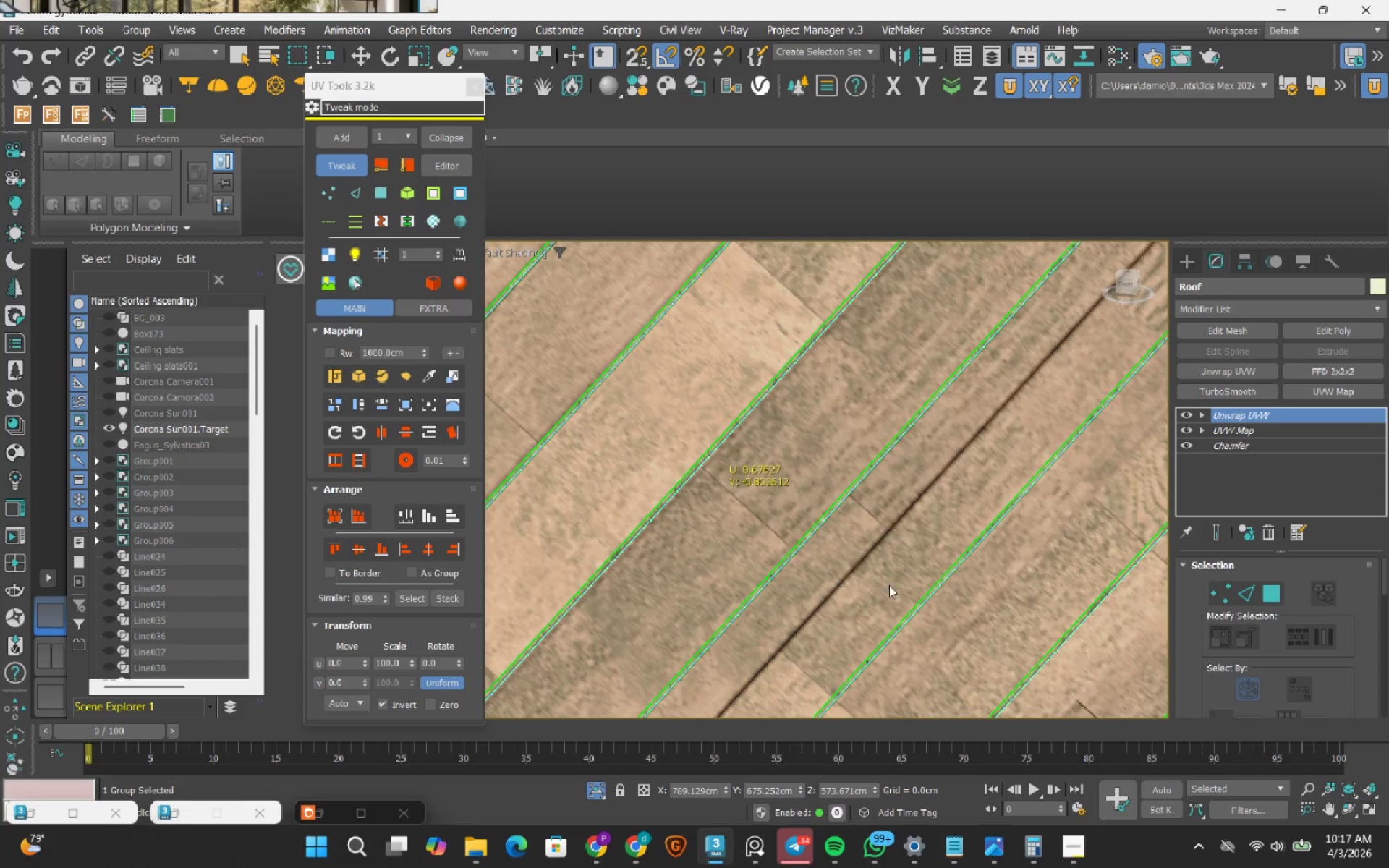 
left_click_drag(start_coordinate=[890, 586], to_coordinate=[779, 629])
 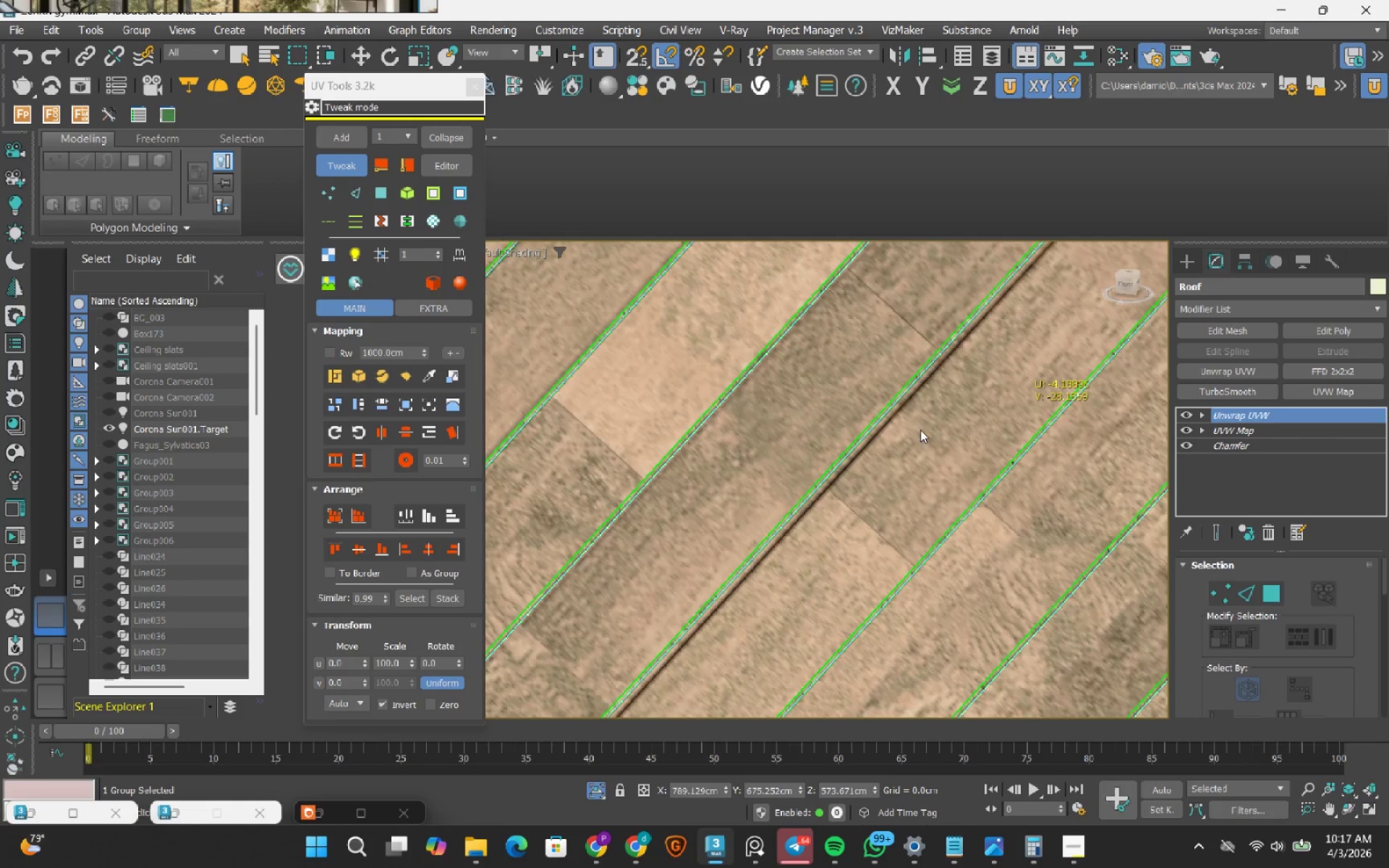 
left_click_drag(start_coordinate=[852, 542], to_coordinate=[829, 550])
 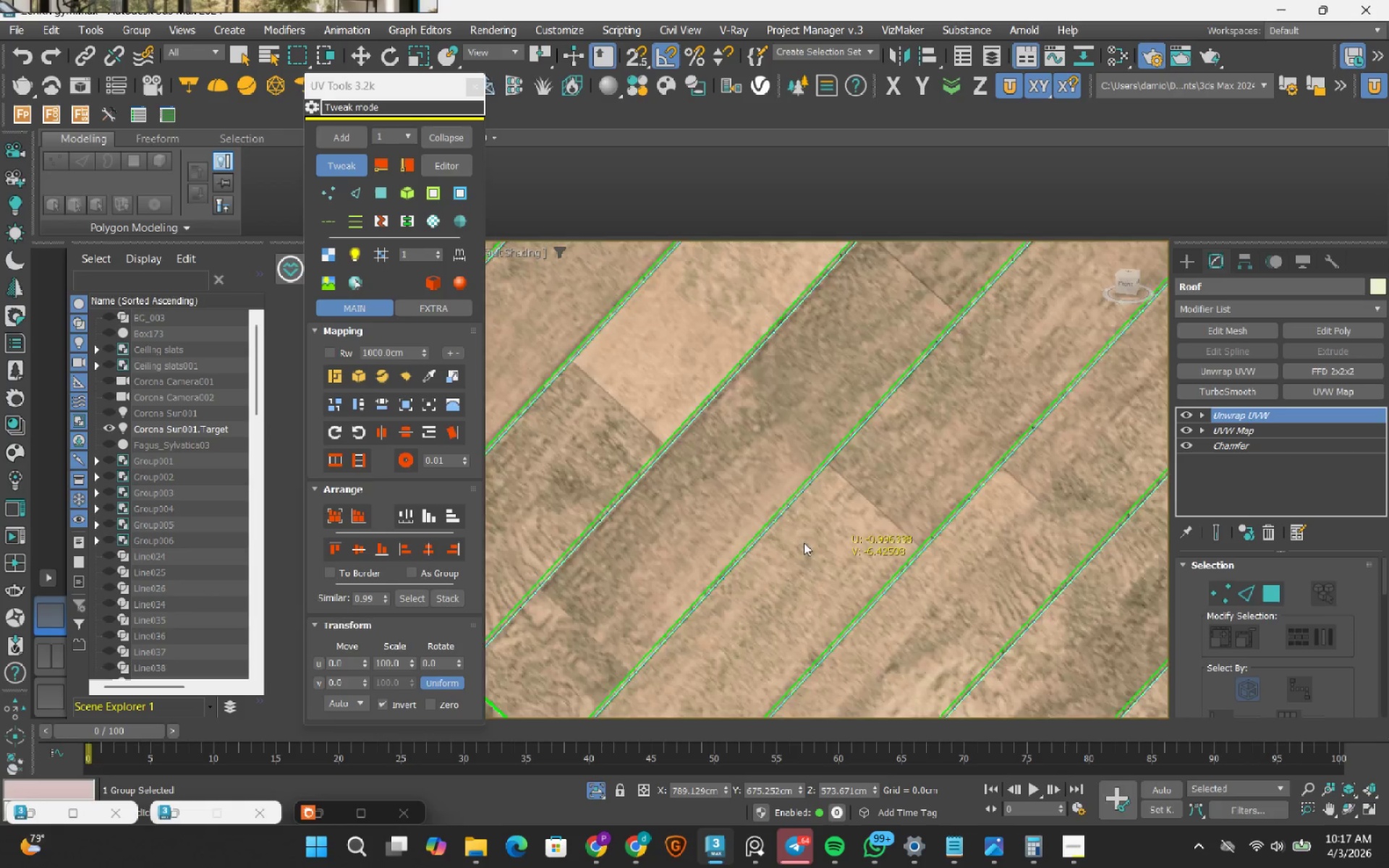 
scroll: coordinate [858, 532], scroll_direction: none, amount: 0.0
 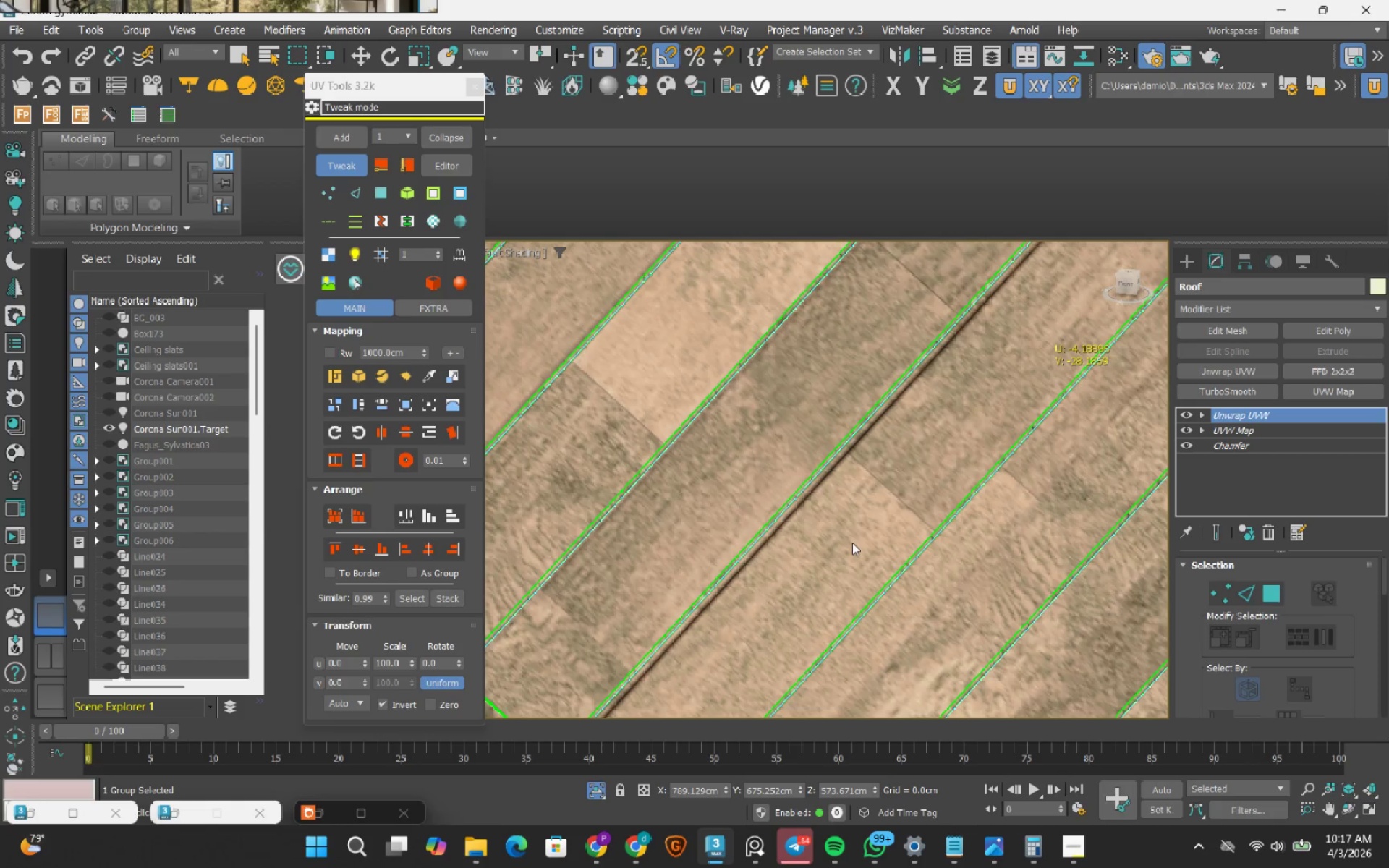 
scroll: coordinate [804, 542], scroll_direction: down, amount: 2.0
 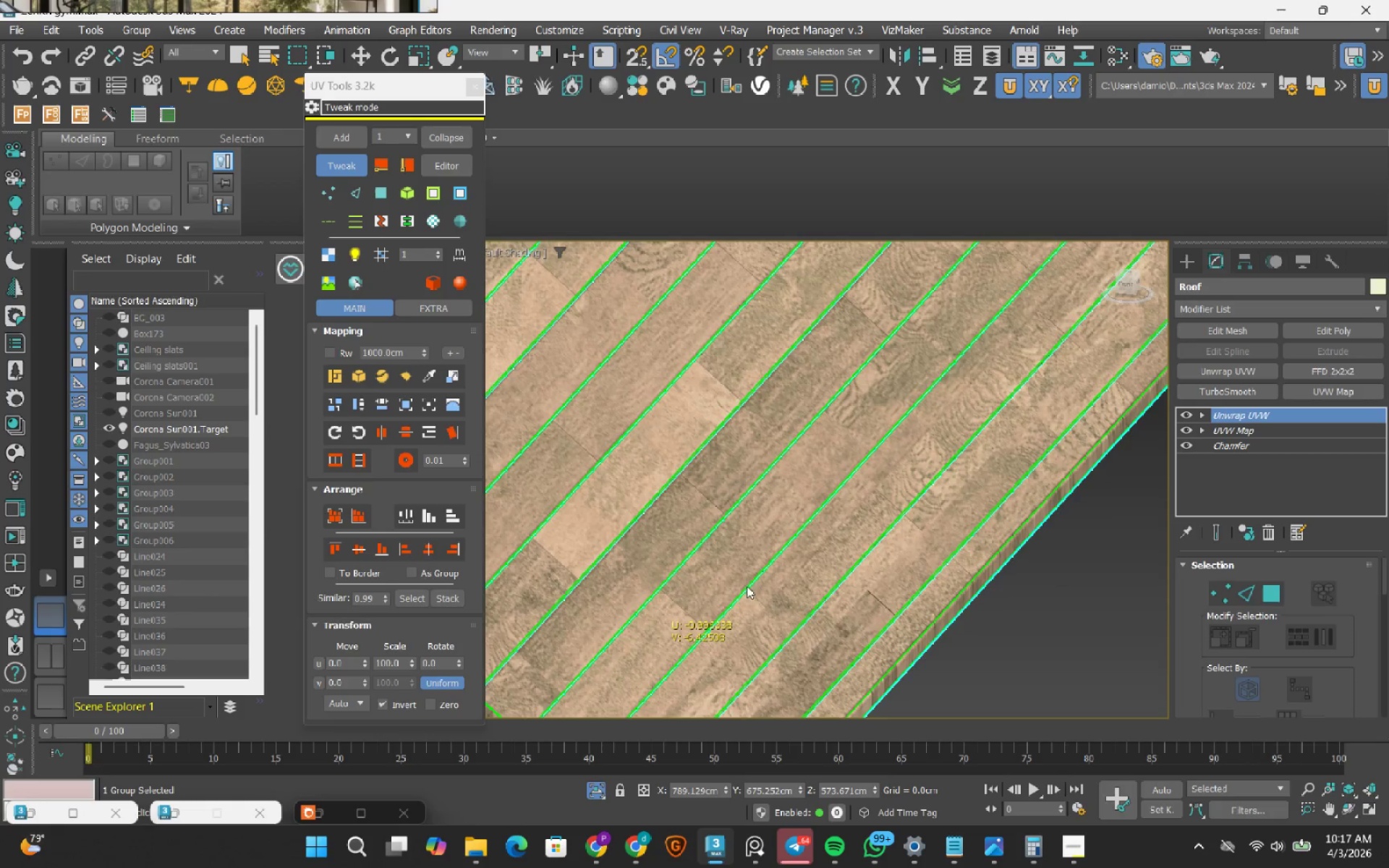 
left_click_drag(start_coordinate=[790, 590], to_coordinate=[1052, 434])
 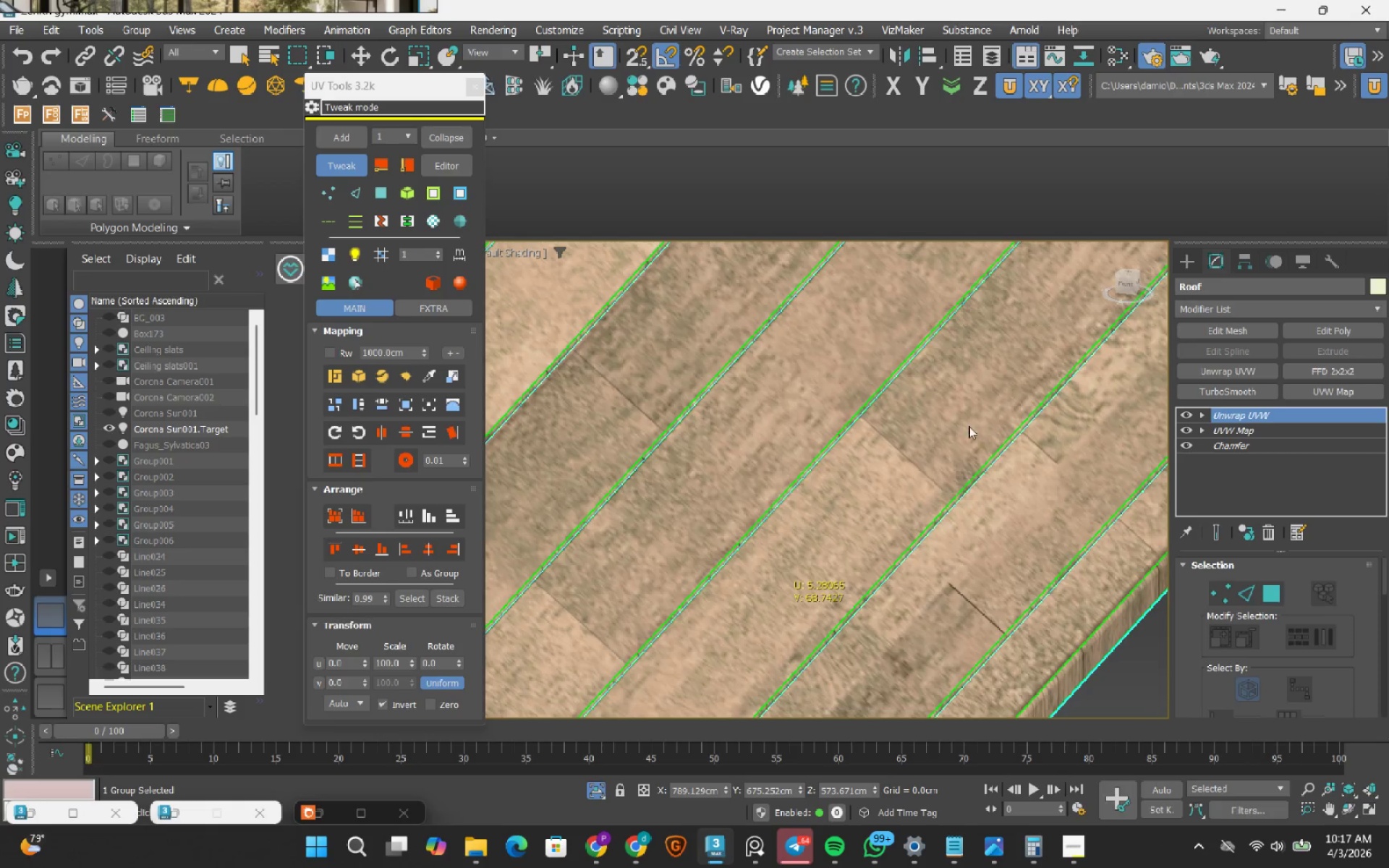 
scroll: coordinate [786, 597], scroll_direction: up, amount: 2.0
 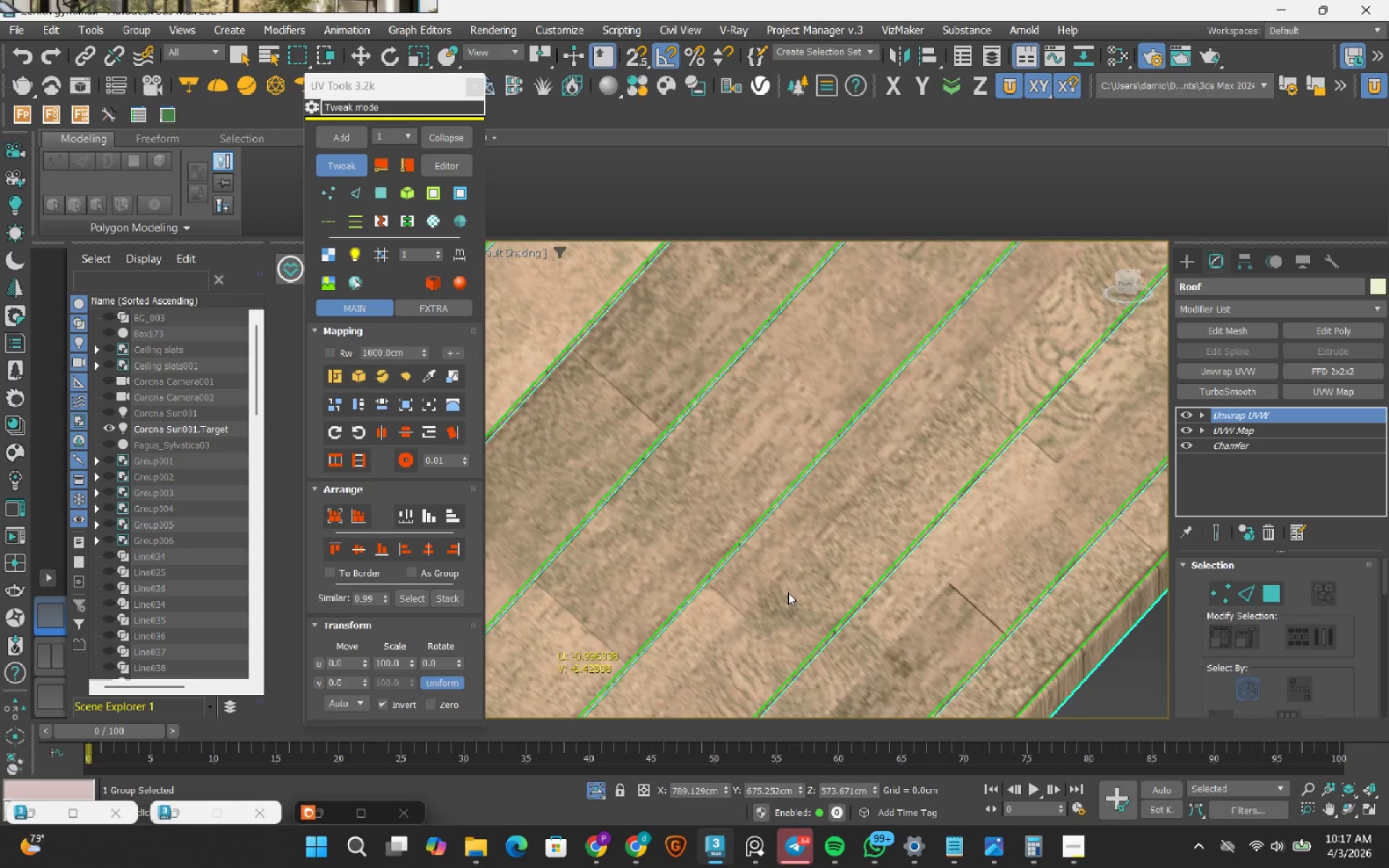 
scroll: coordinate [968, 426], scroll_direction: down, amount: 3.0
 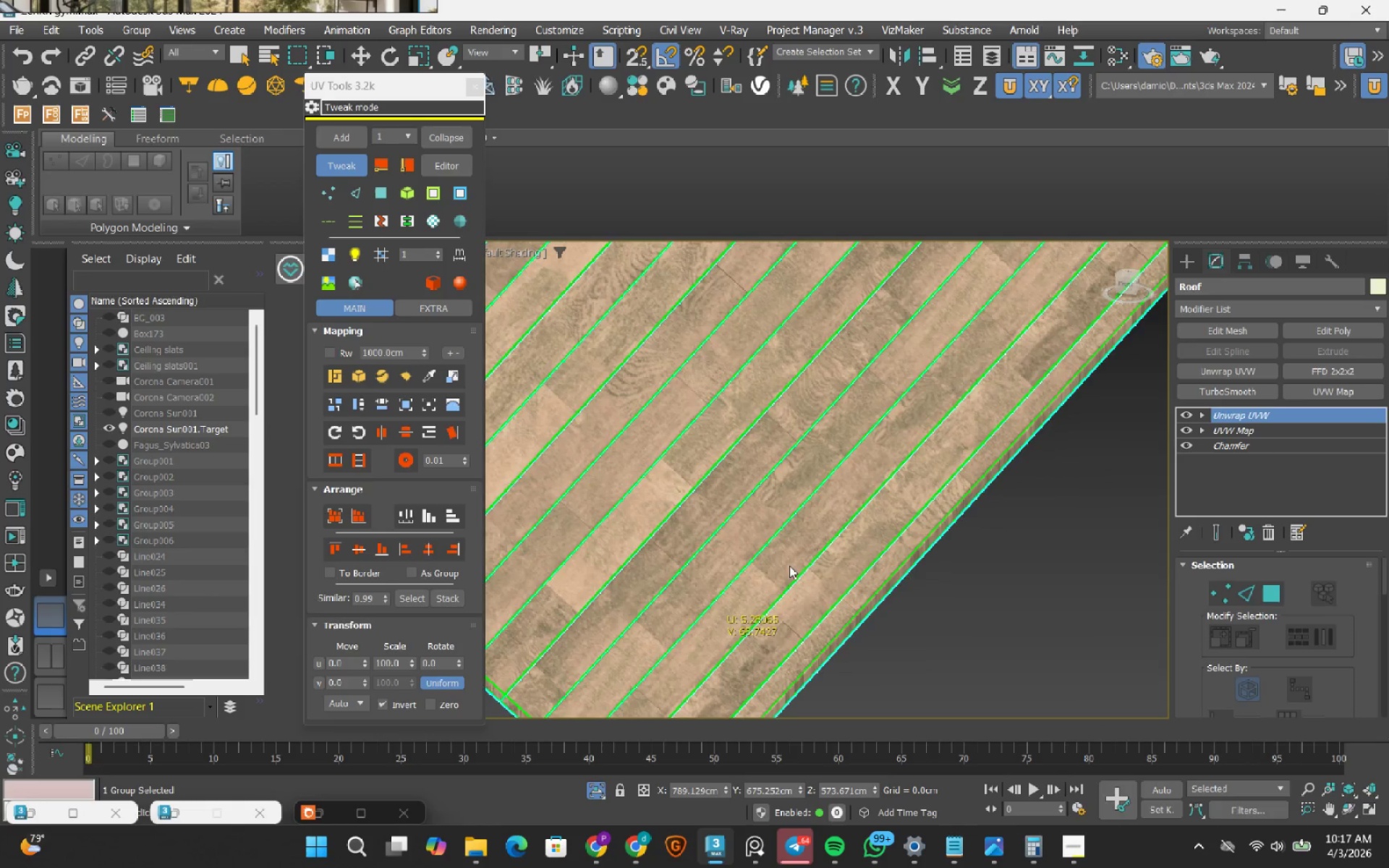 
left_click_drag(start_coordinate=[793, 550], to_coordinate=[837, 515])
 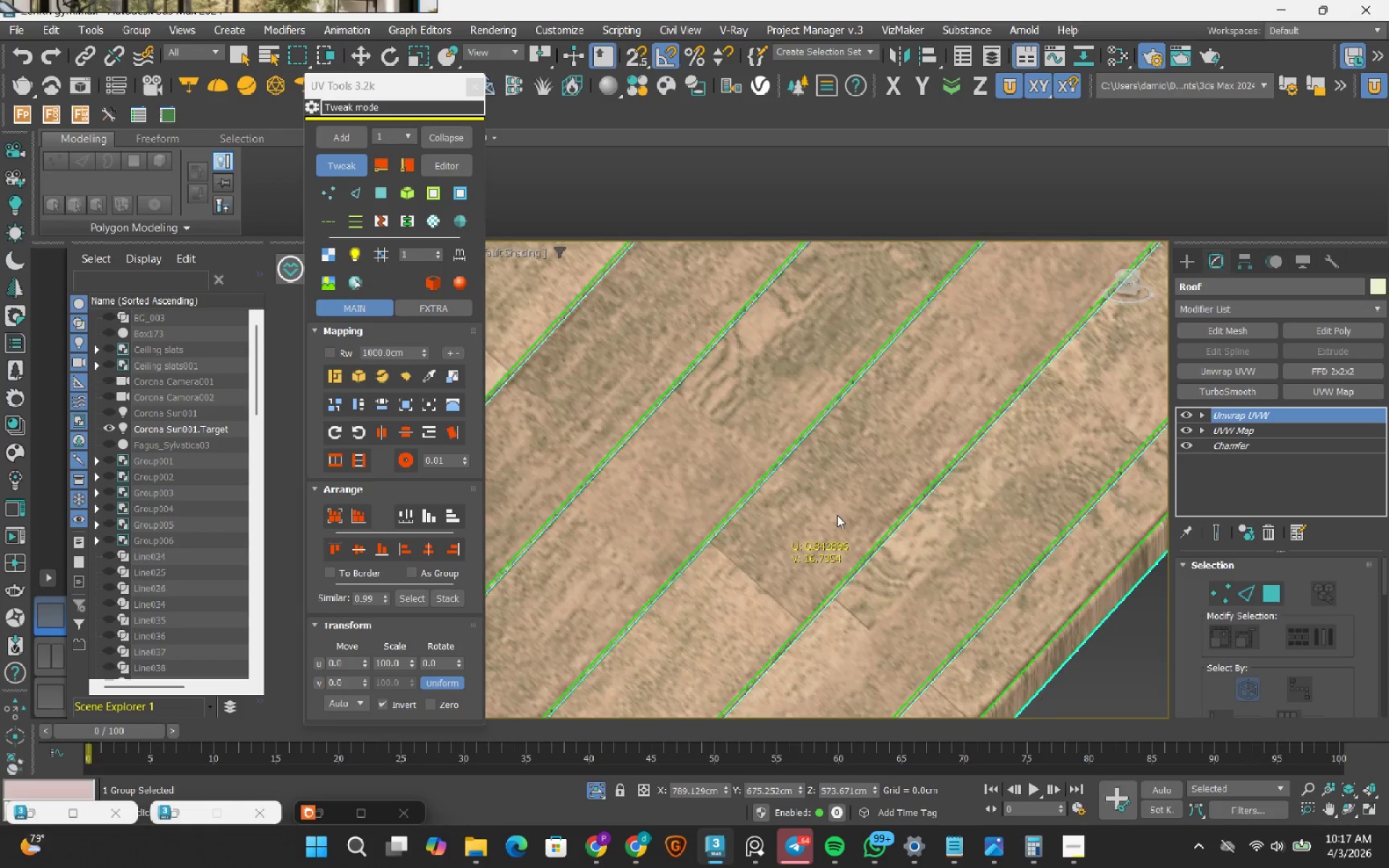 
scroll: coordinate [794, 551], scroll_direction: up, amount: 3.0
 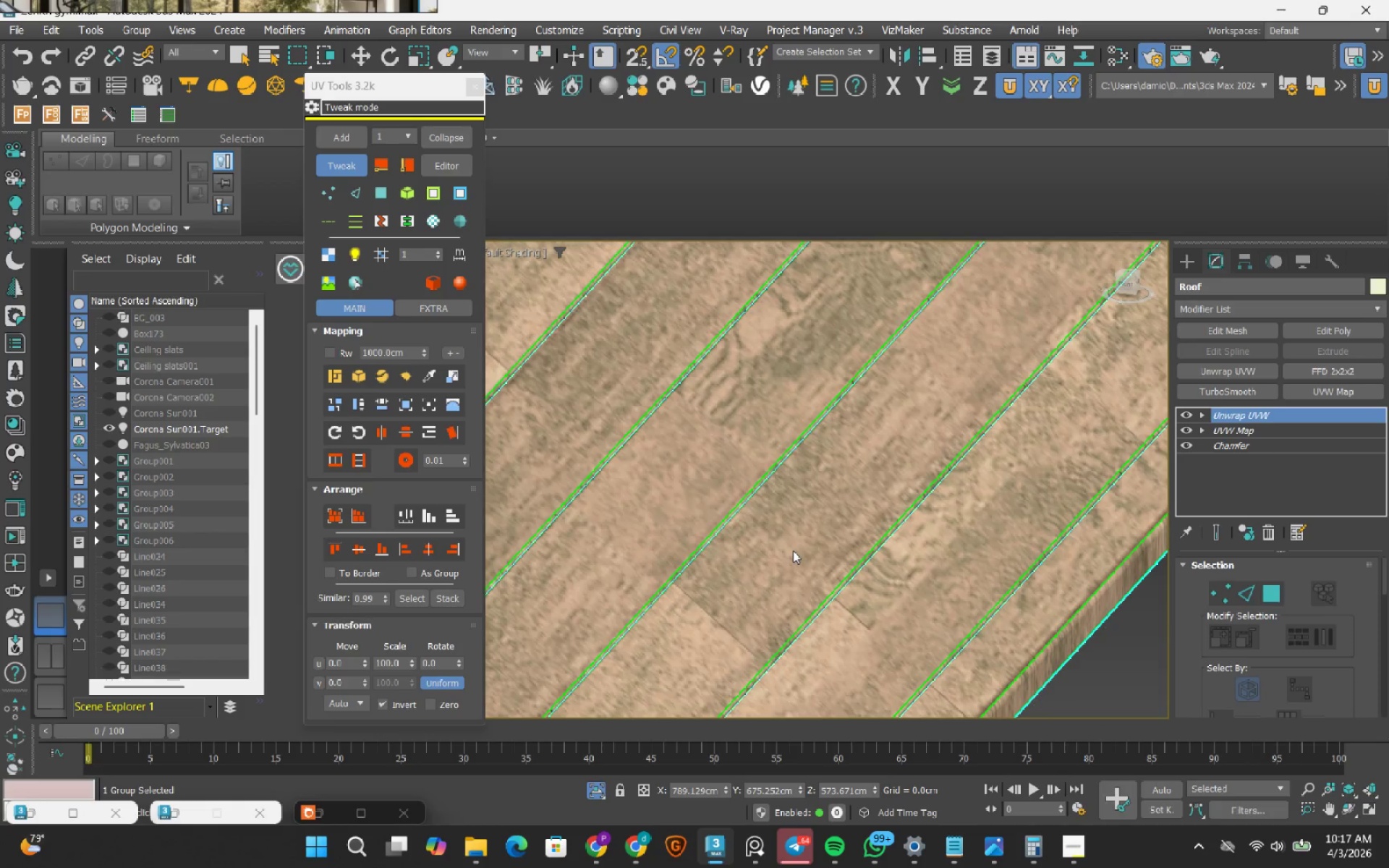 
scroll: coordinate [837, 515], scroll_direction: down, amount: 2.0
 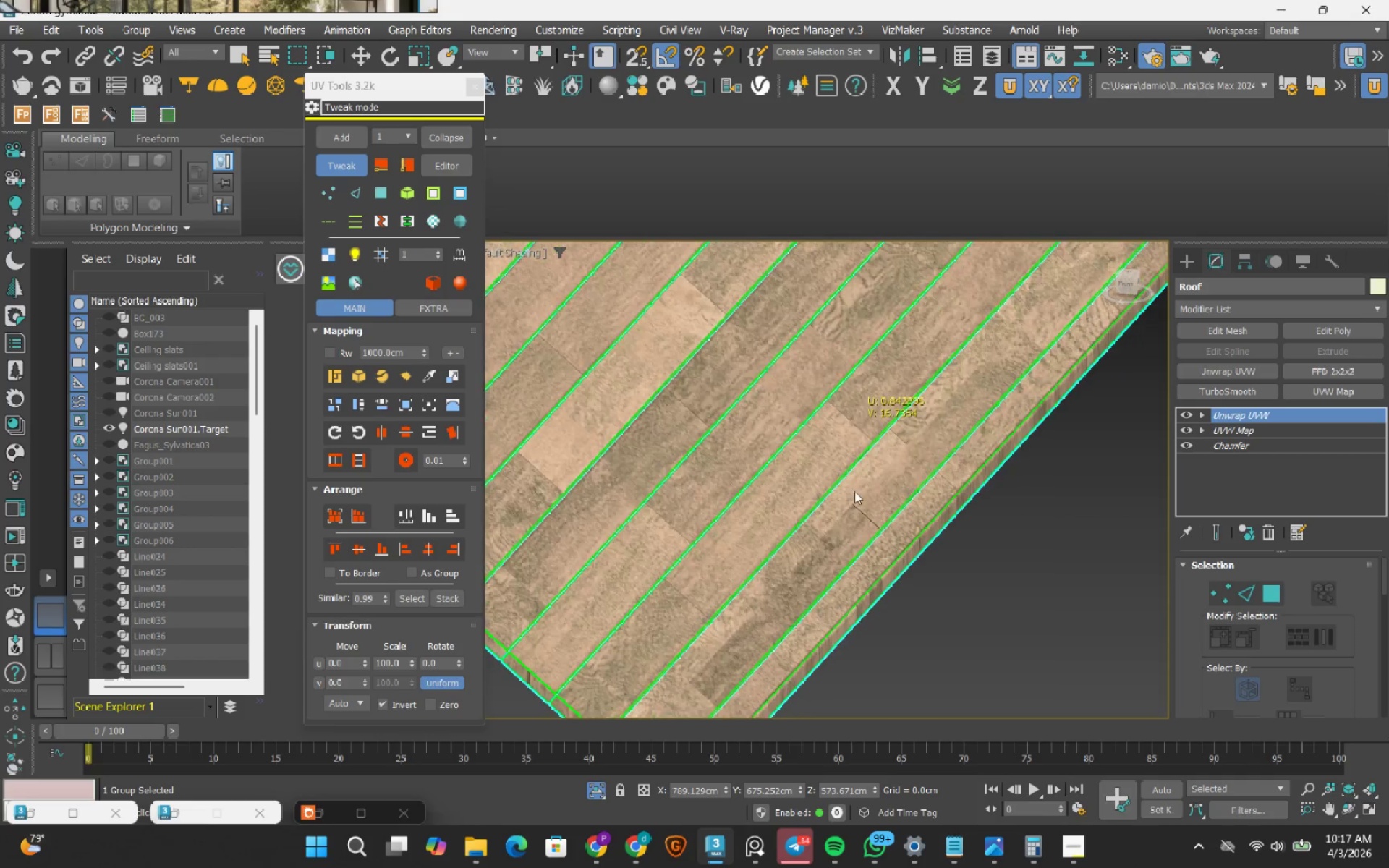 
left_click_drag(start_coordinate=[833, 553], to_coordinate=[707, 619])
 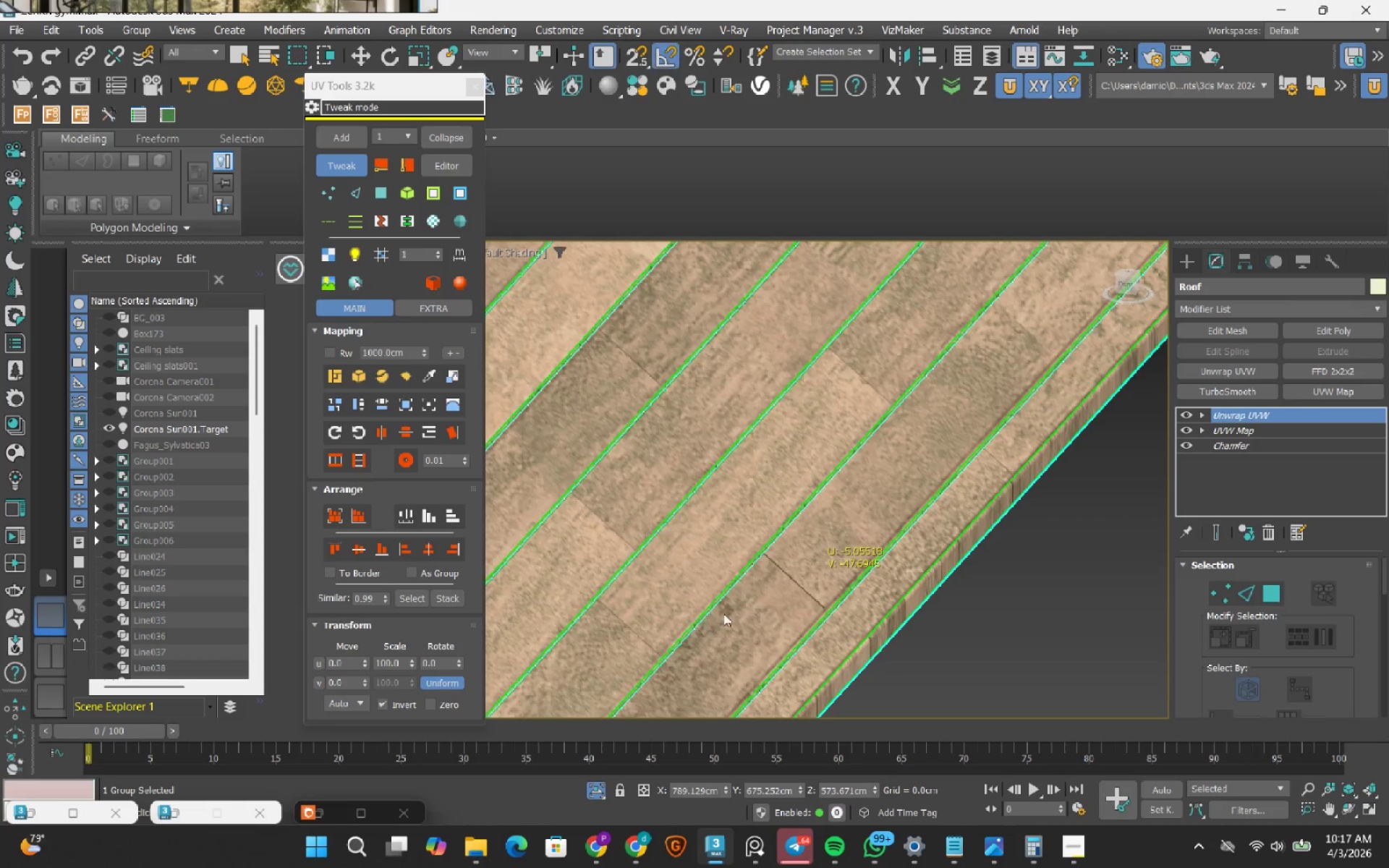 
scroll: coordinate [825, 529], scroll_direction: up, amount: 1.0
 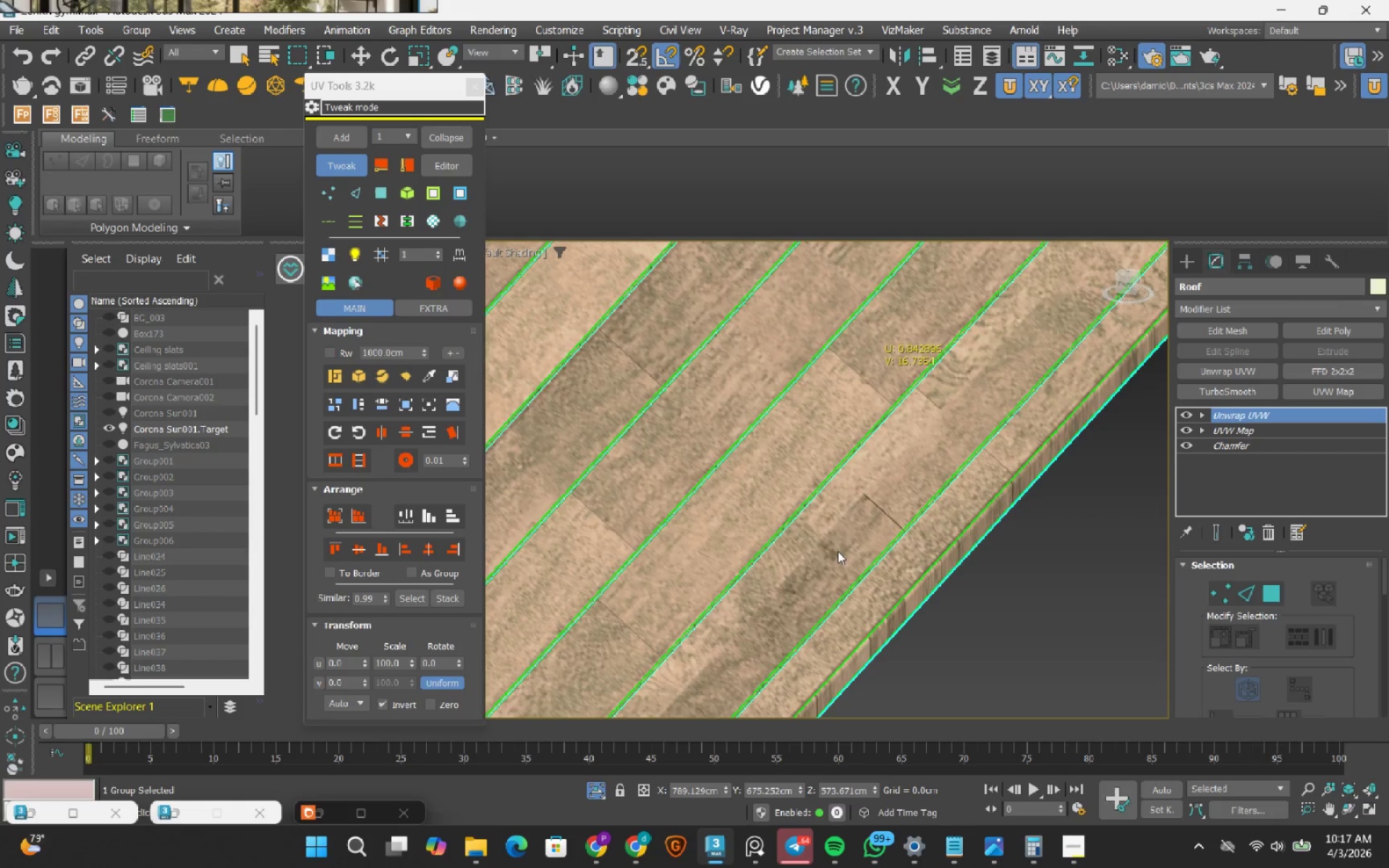 
left_click_drag(start_coordinate=[777, 593], to_coordinate=[780, 610])
 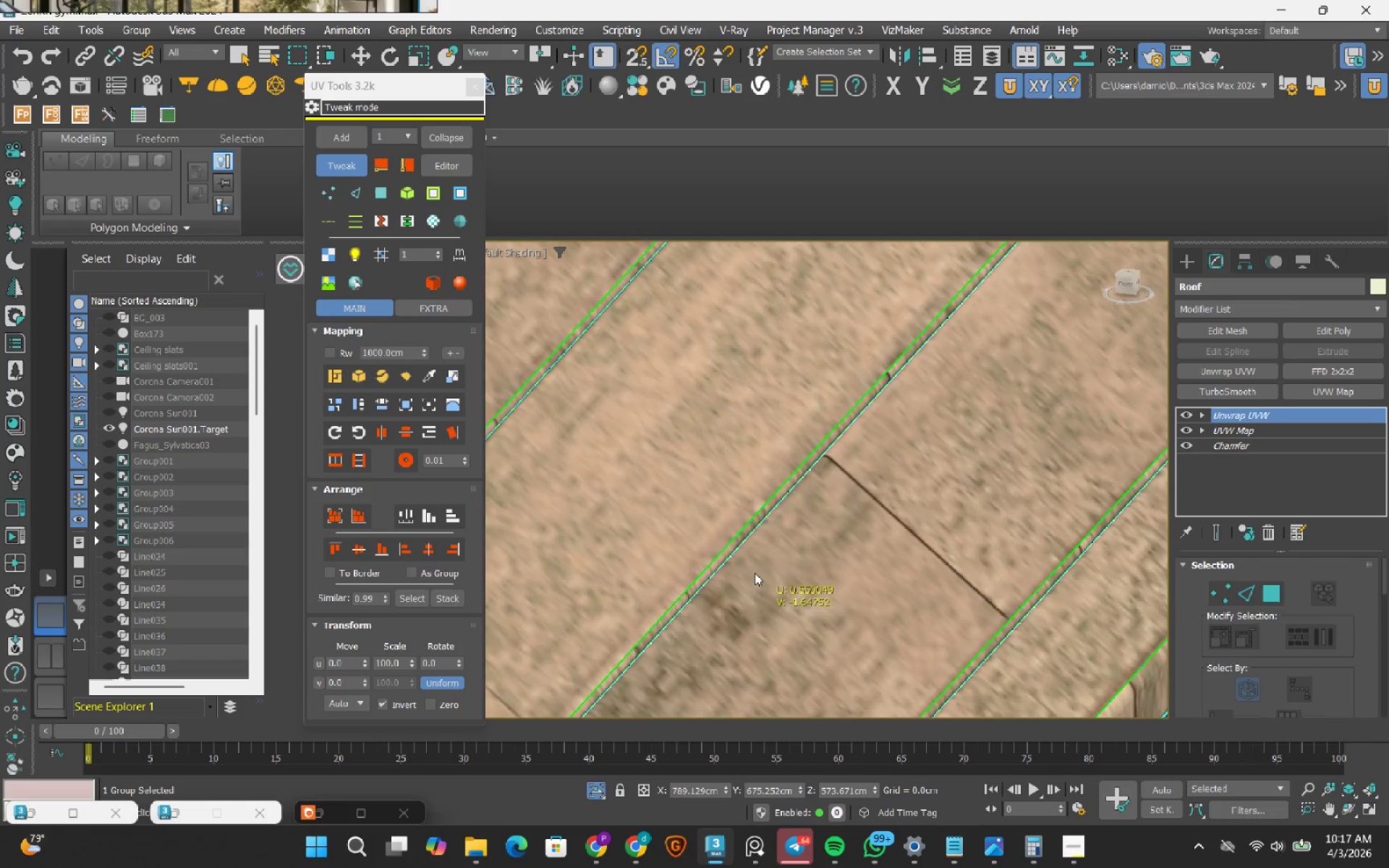 
scroll: coordinate [725, 612], scroll_direction: up, amount: 3.0
 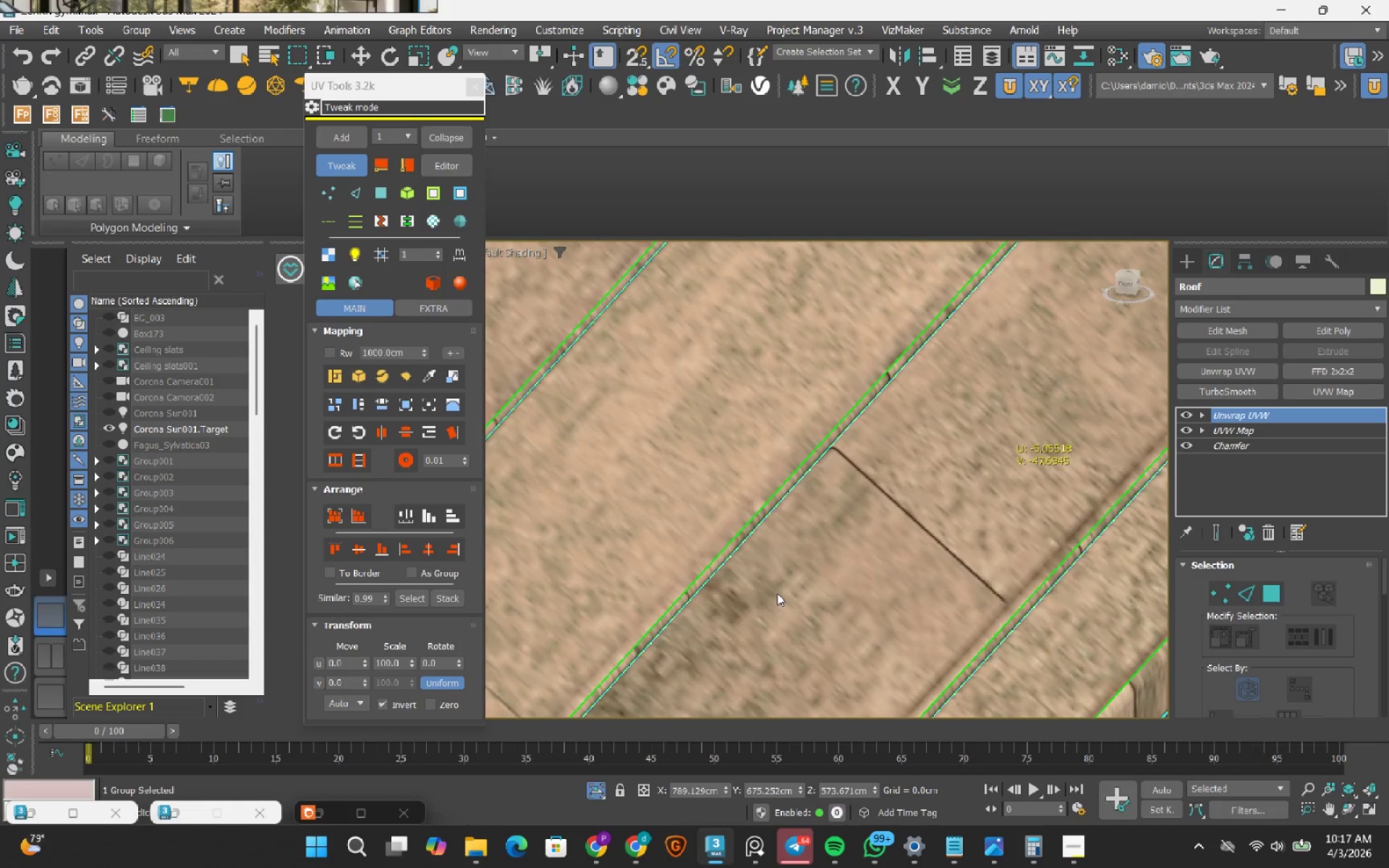 
scroll: coordinate [719, 535], scroll_direction: down, amount: 10.0
 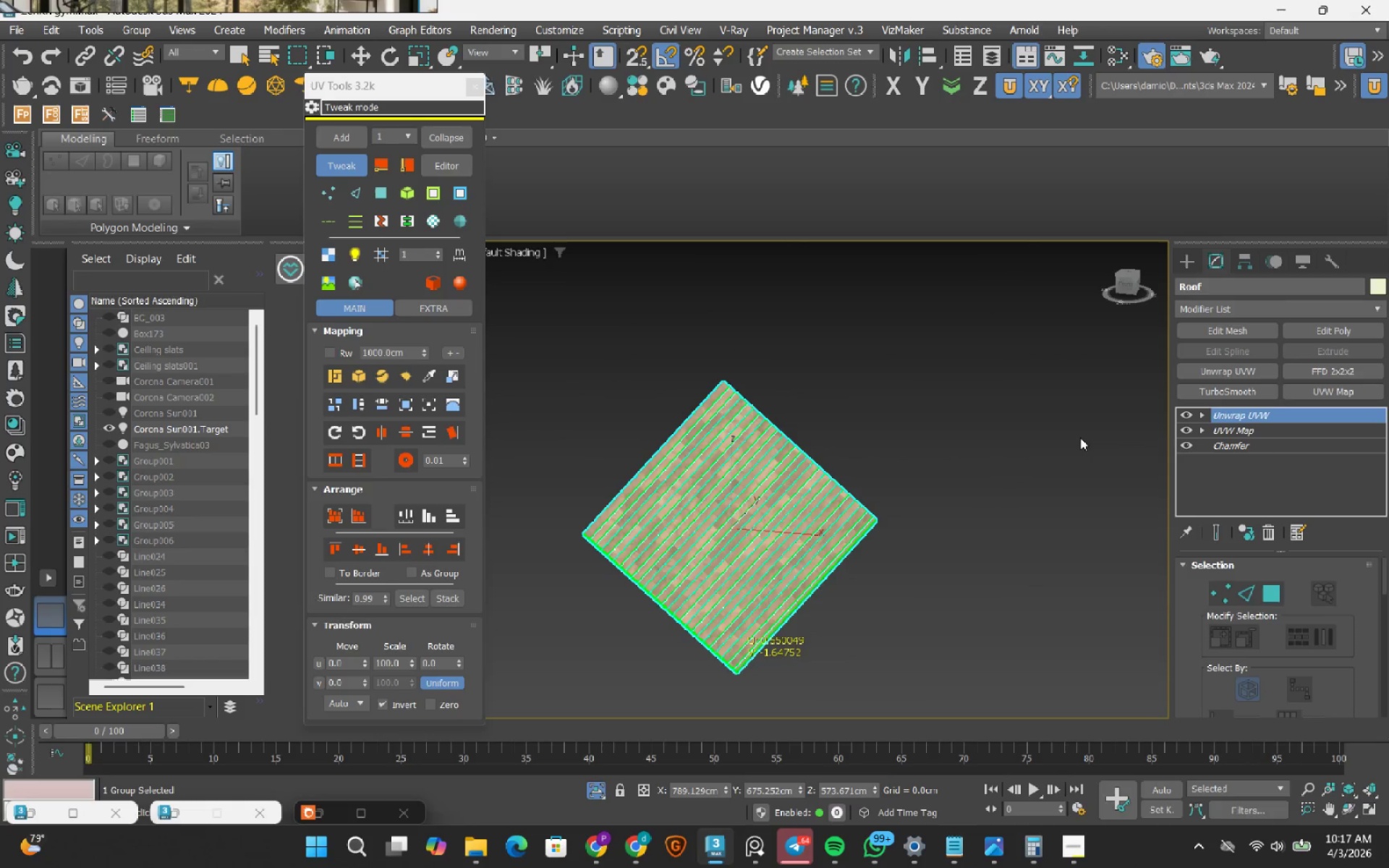 
left_click([1121, 422])
 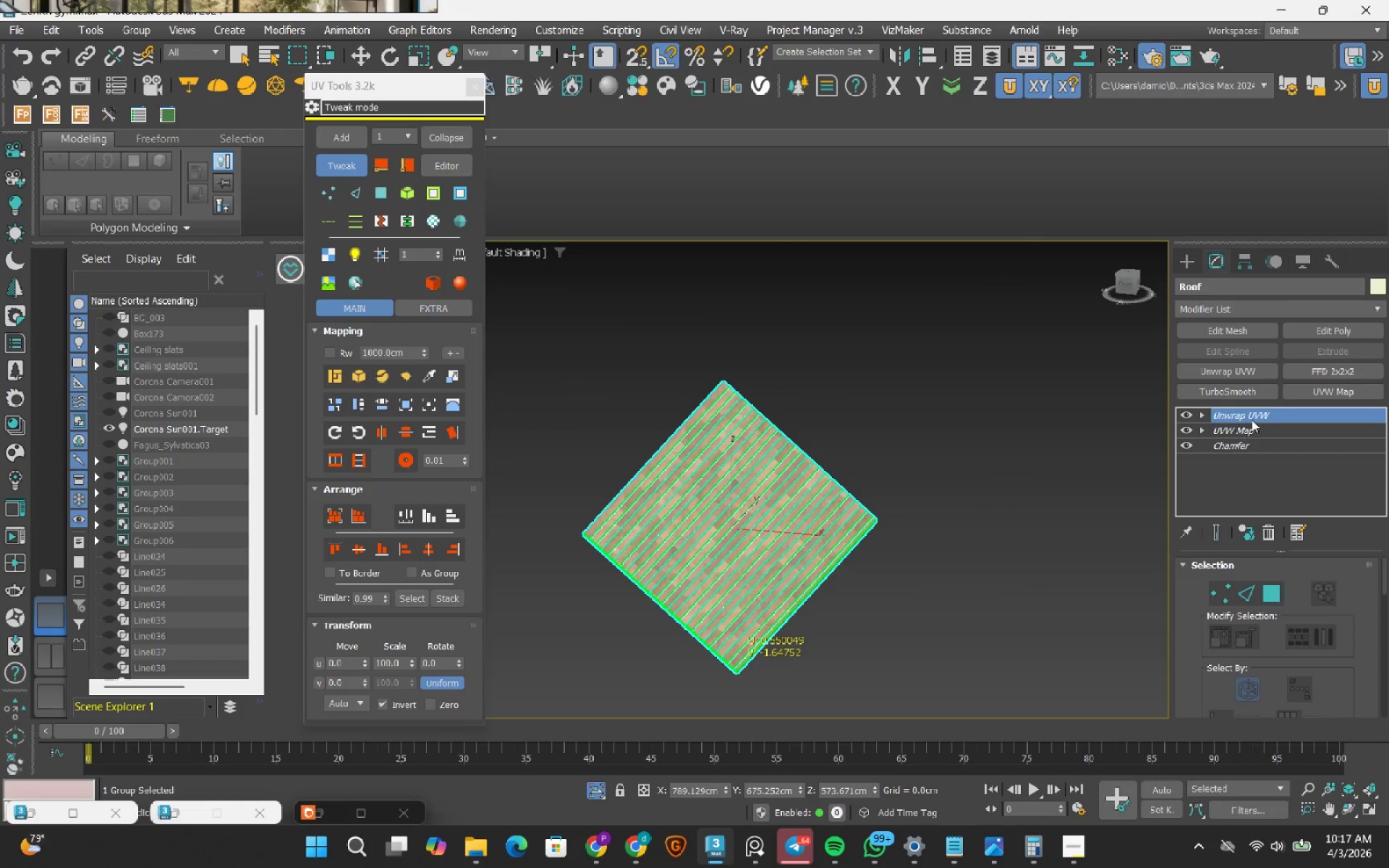 
left_click([1252, 417])
 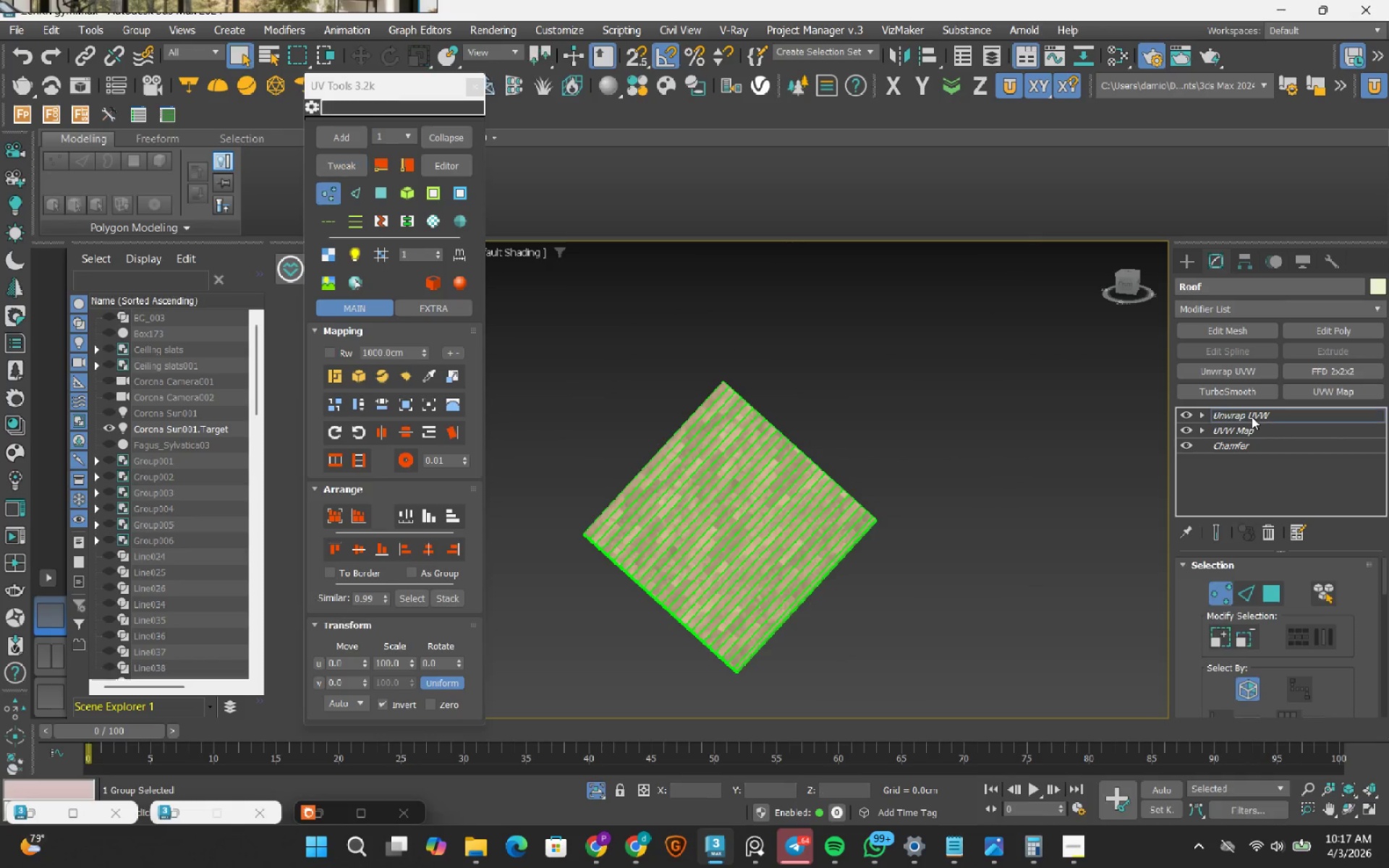 
left_click([1252, 417])
 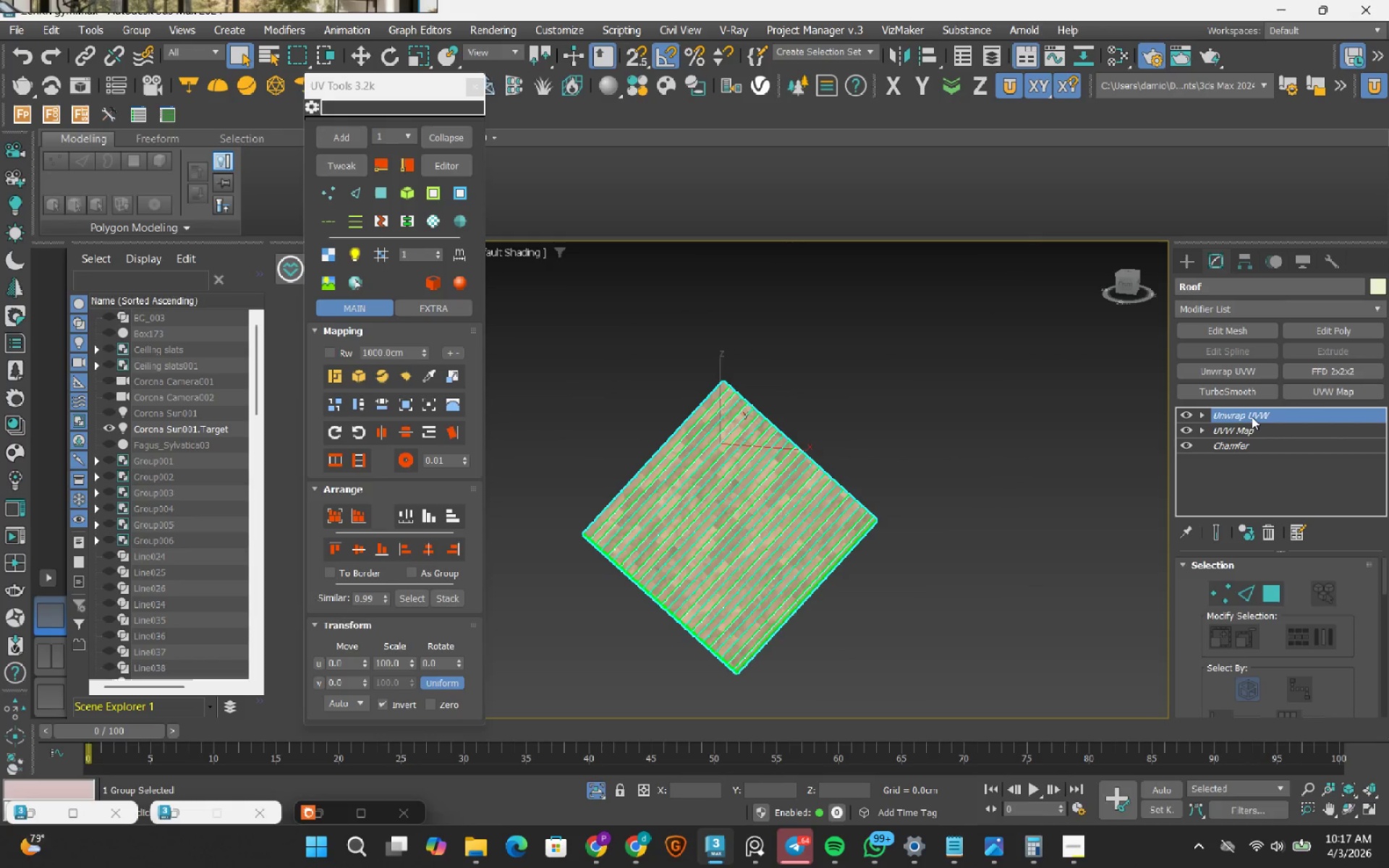 
left_click([954, 373])
 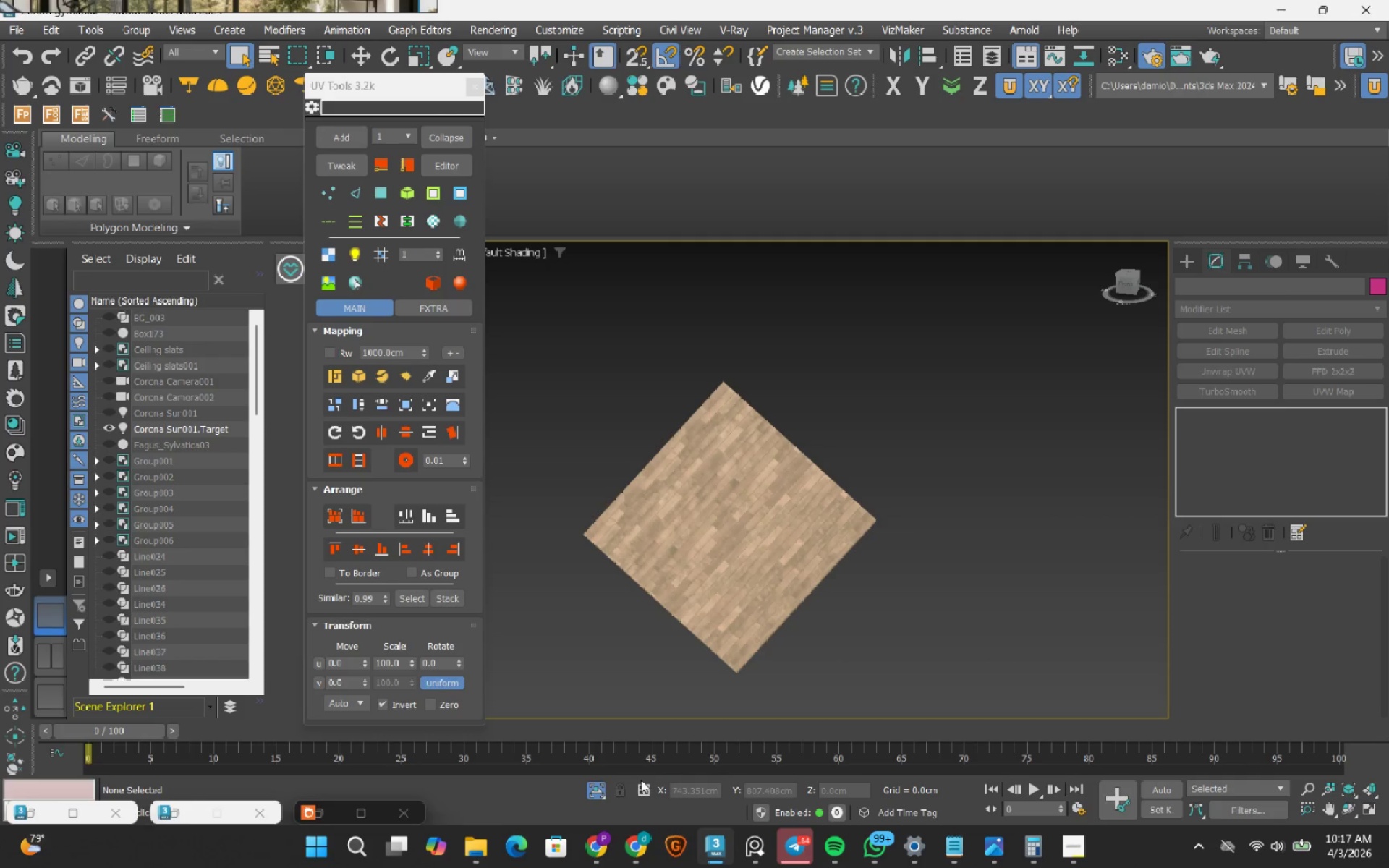 
left_click([595, 788])
 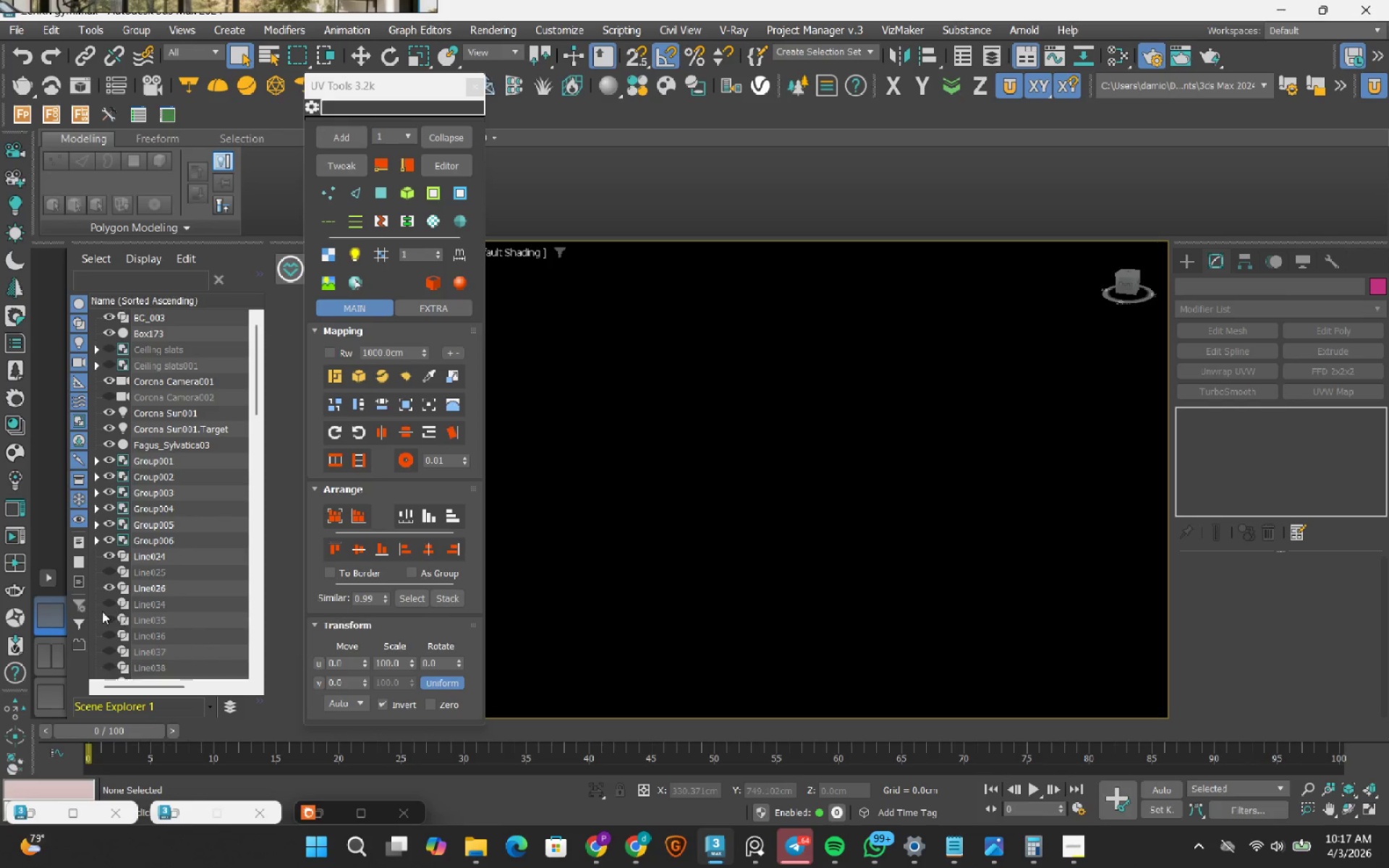 
left_click([59, 660])
 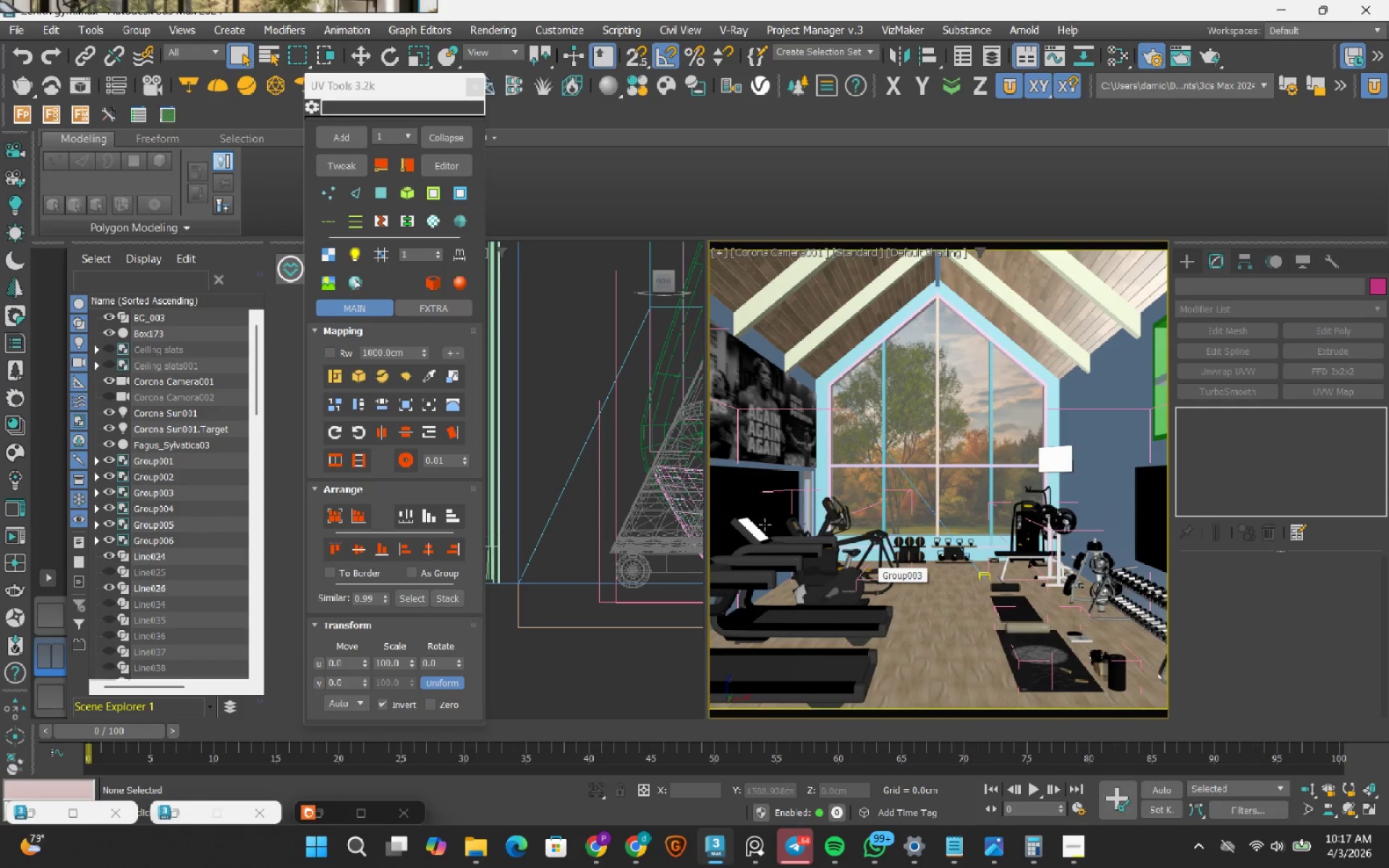 
left_click([179, 821])
 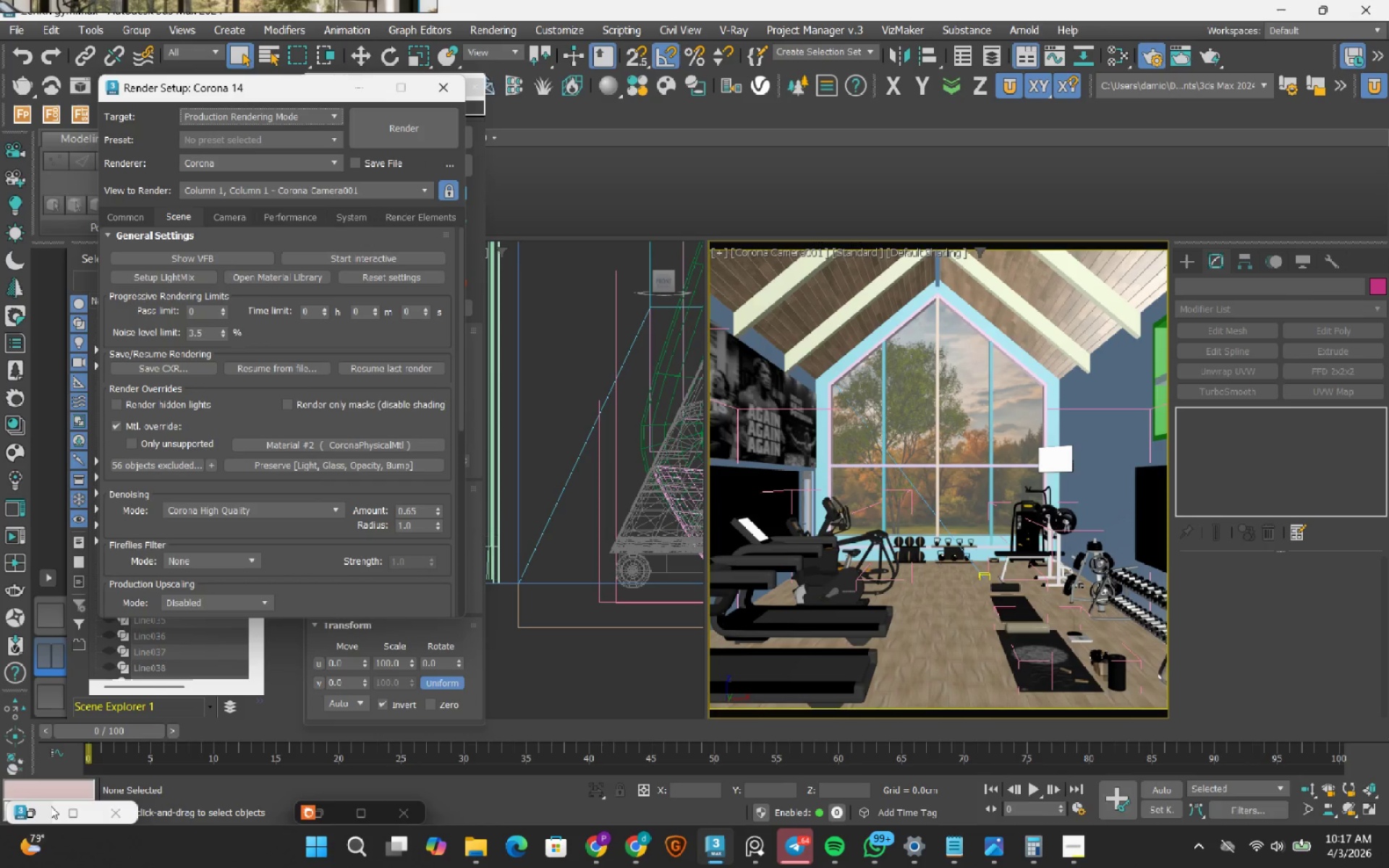 
left_click([42, 813])
 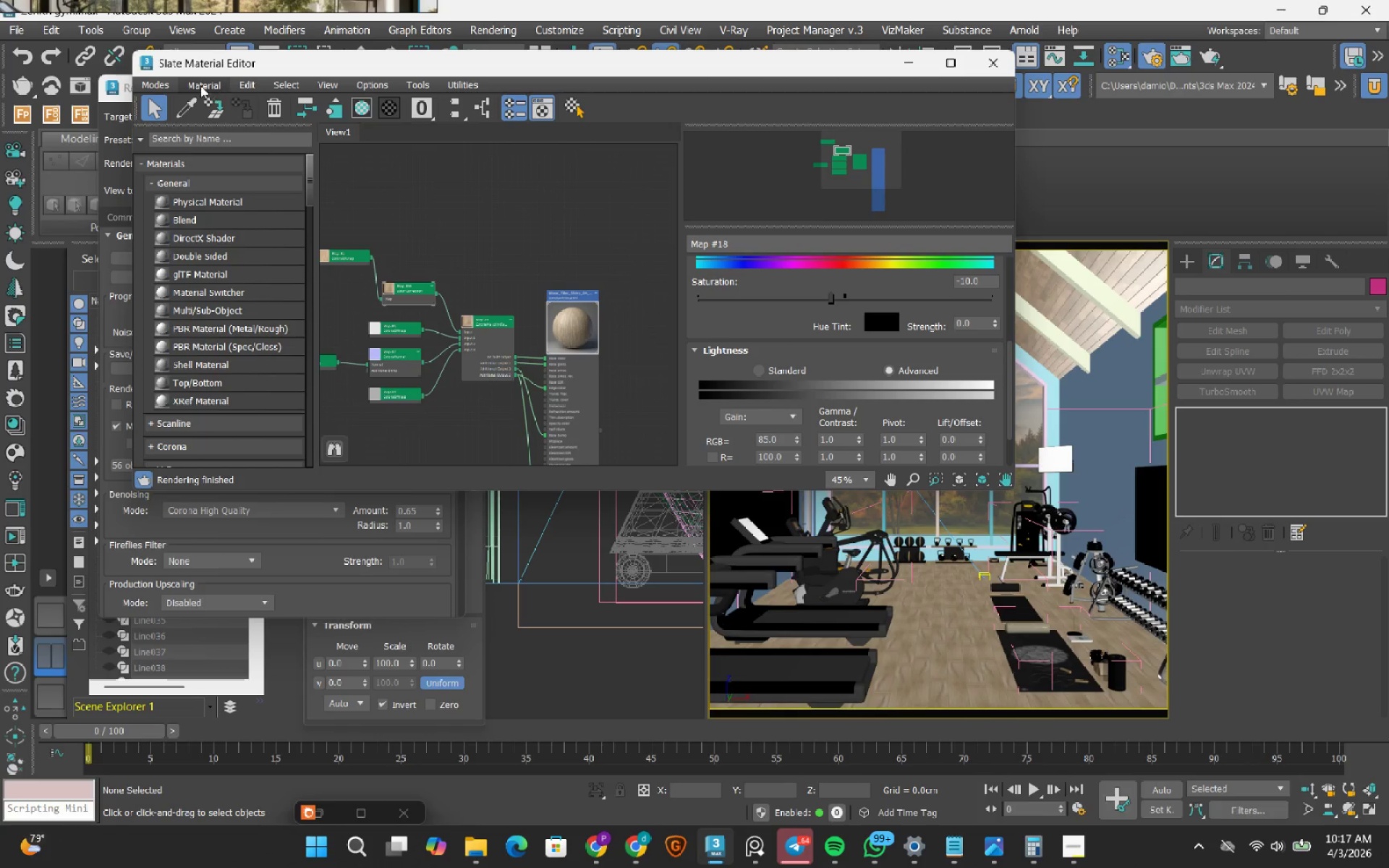 
left_click([153, 78])
 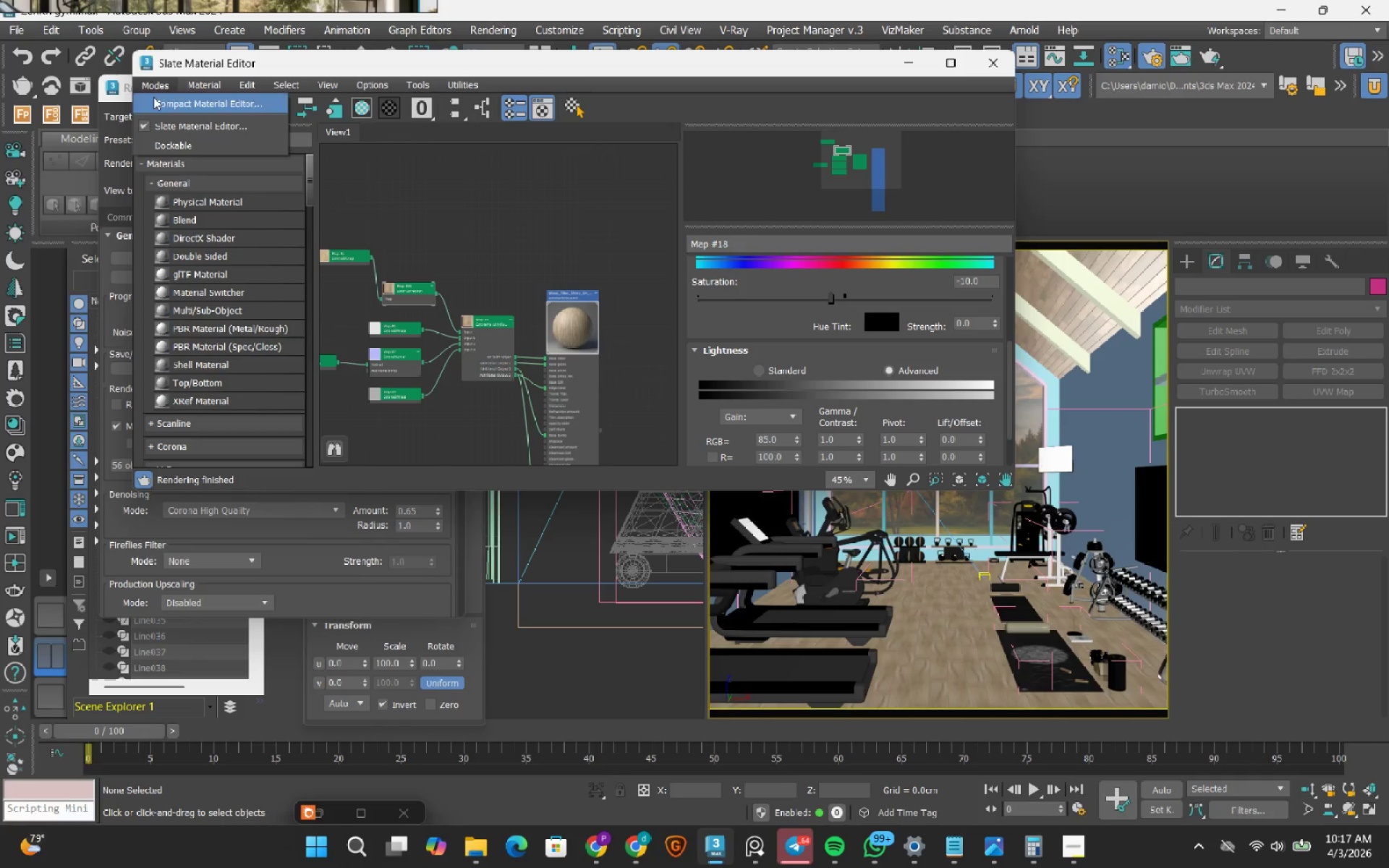 
left_click([153, 97])
 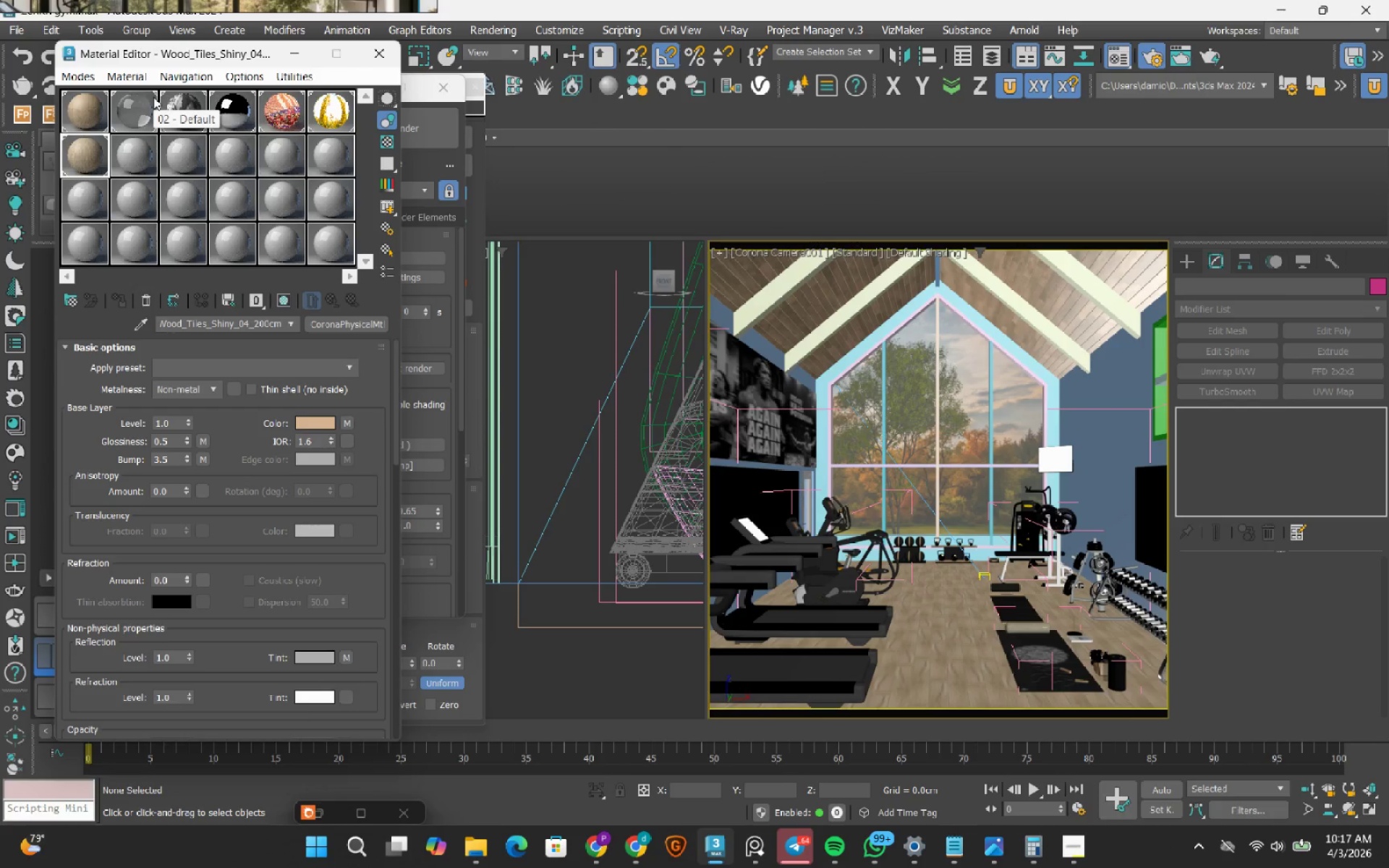 
wait(20.62)
 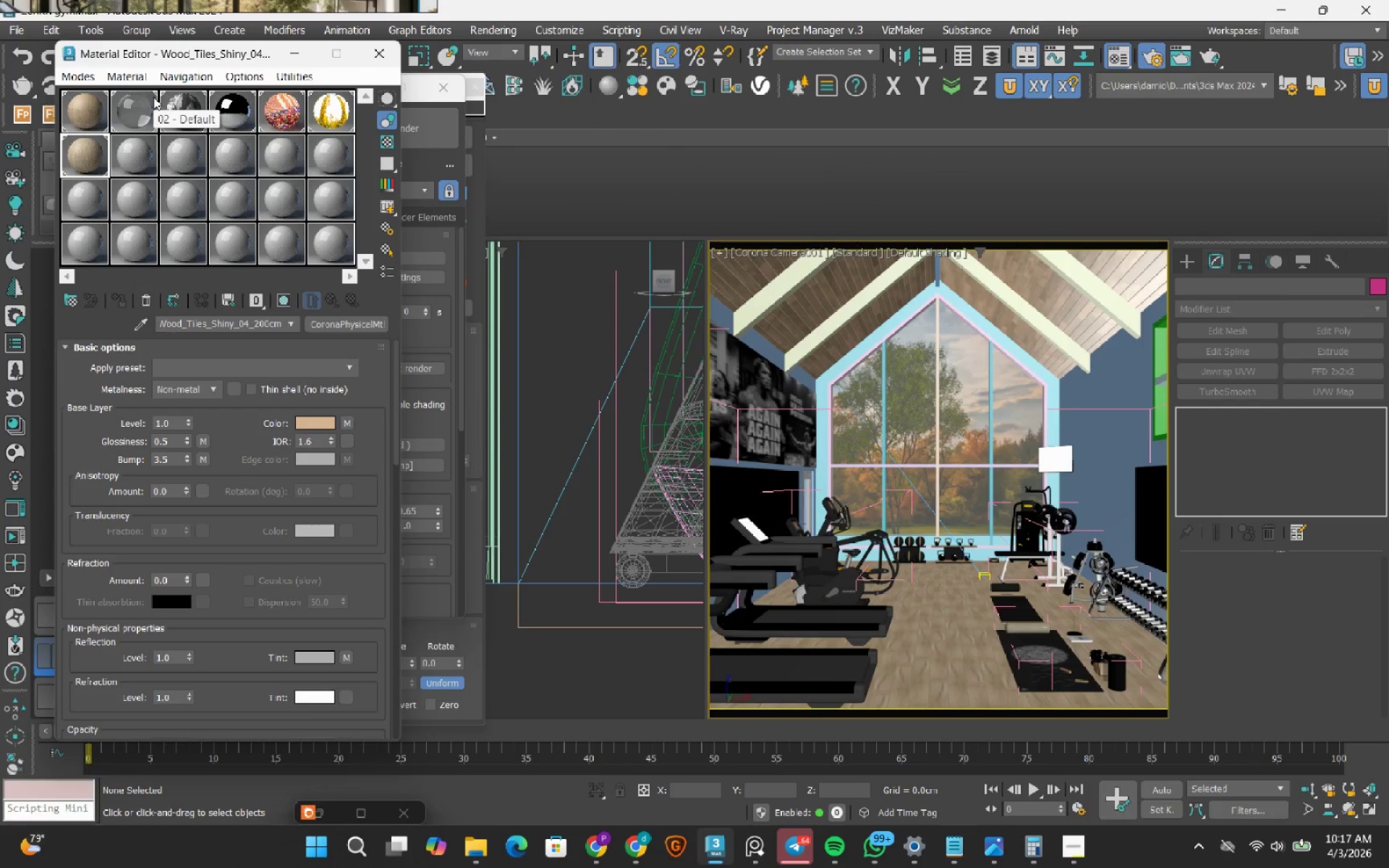 
left_click([115, 150])
 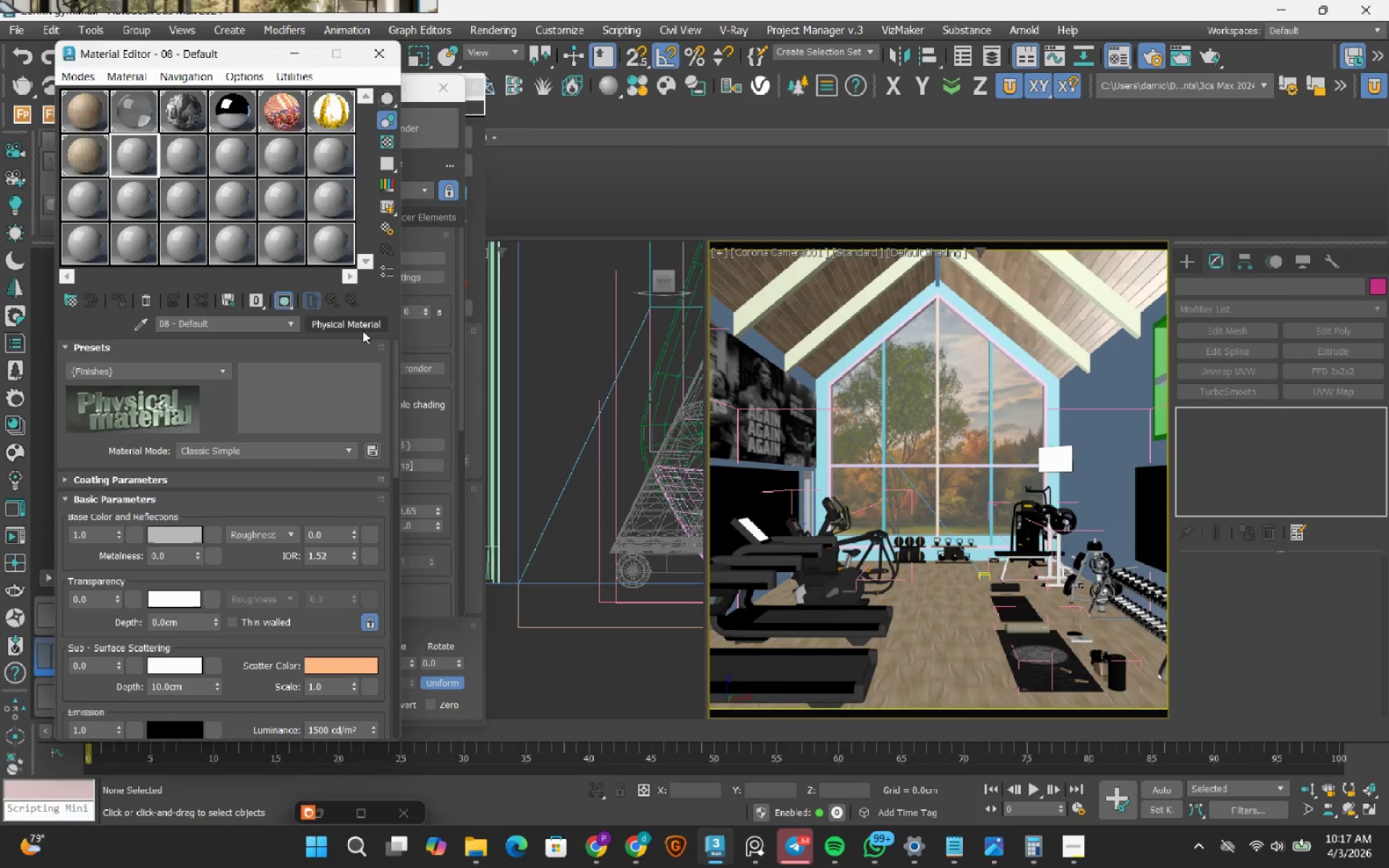 
left_click([365, 325])
 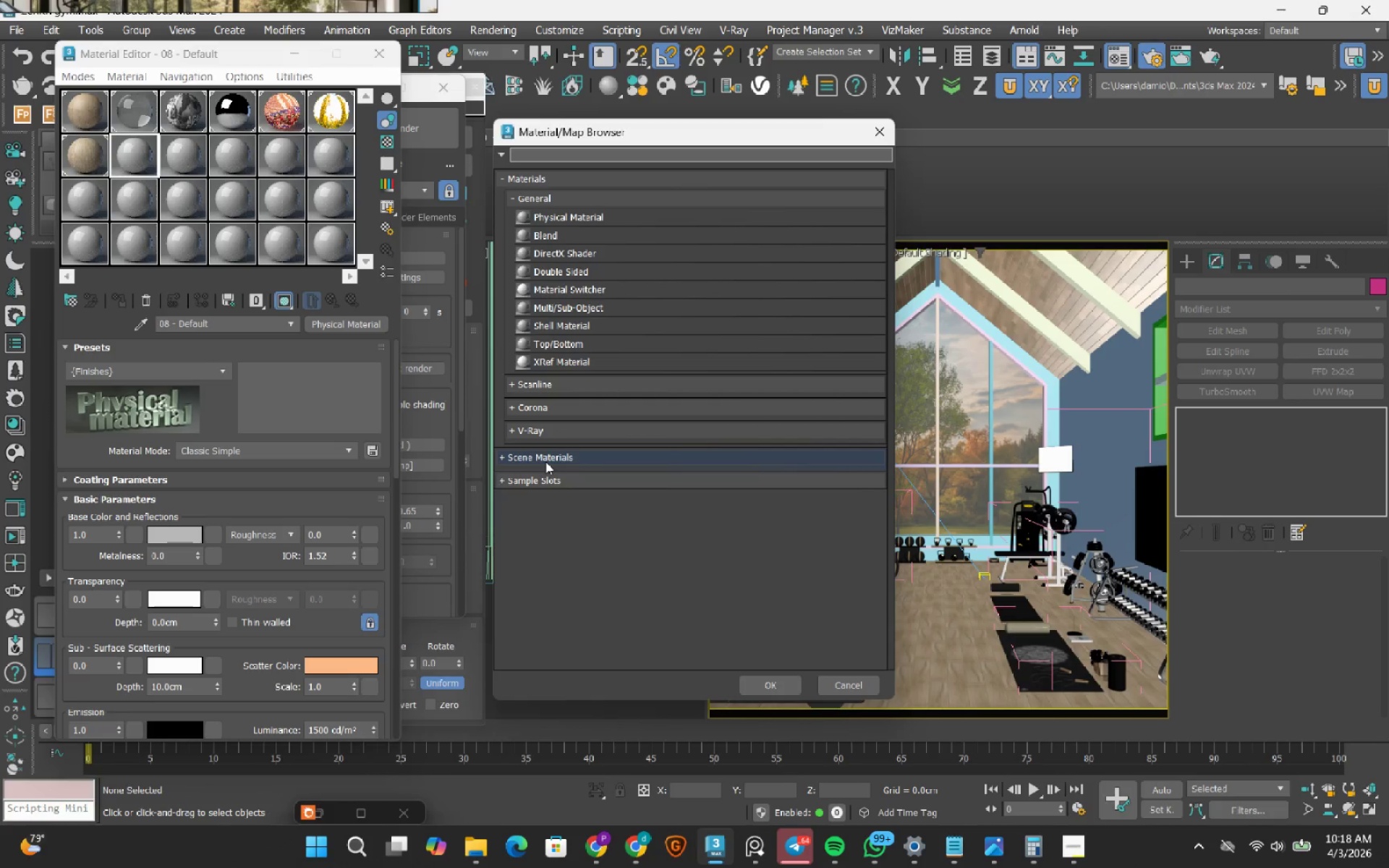 
left_click([550, 412])
 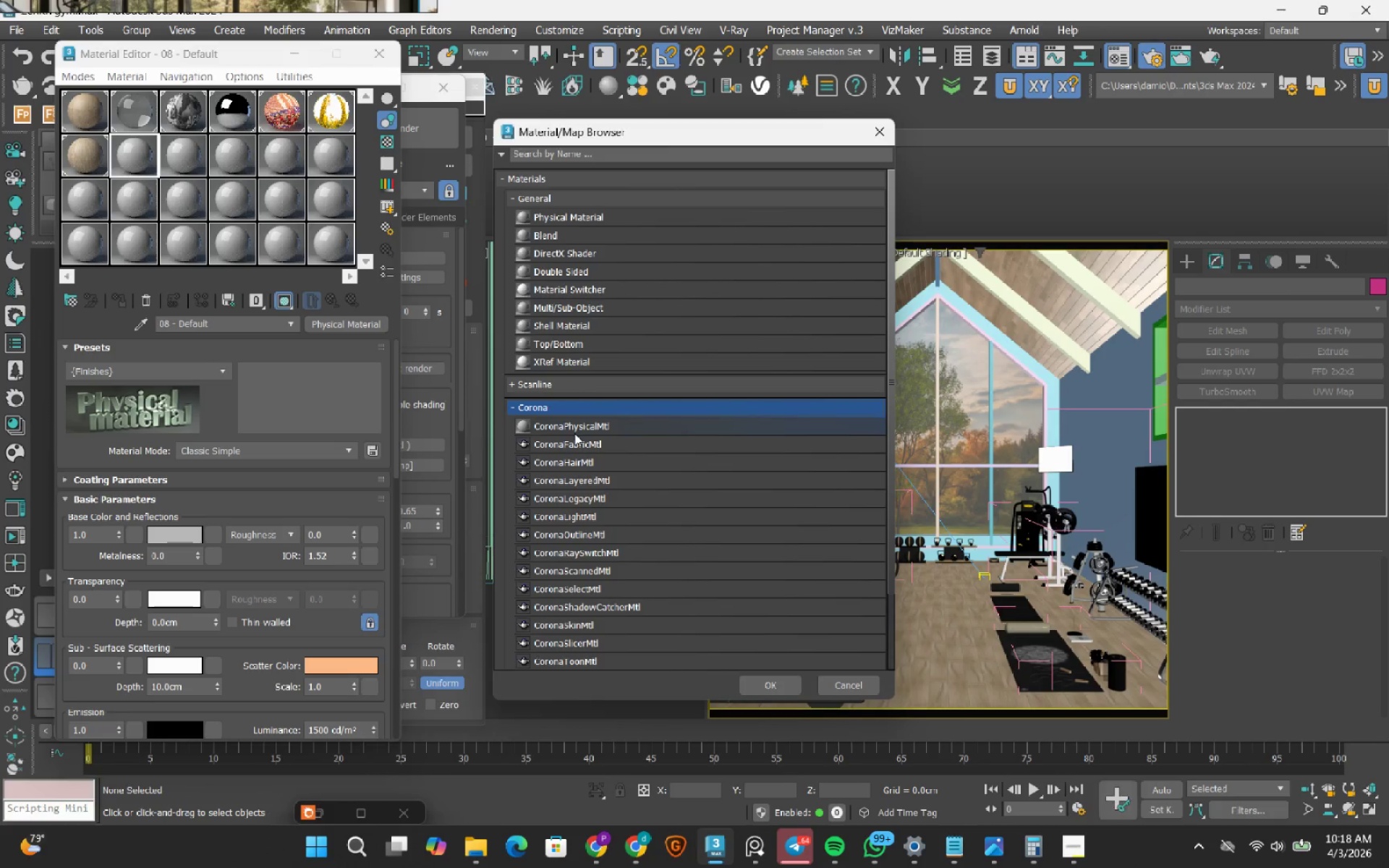 
double_click([574, 433])
 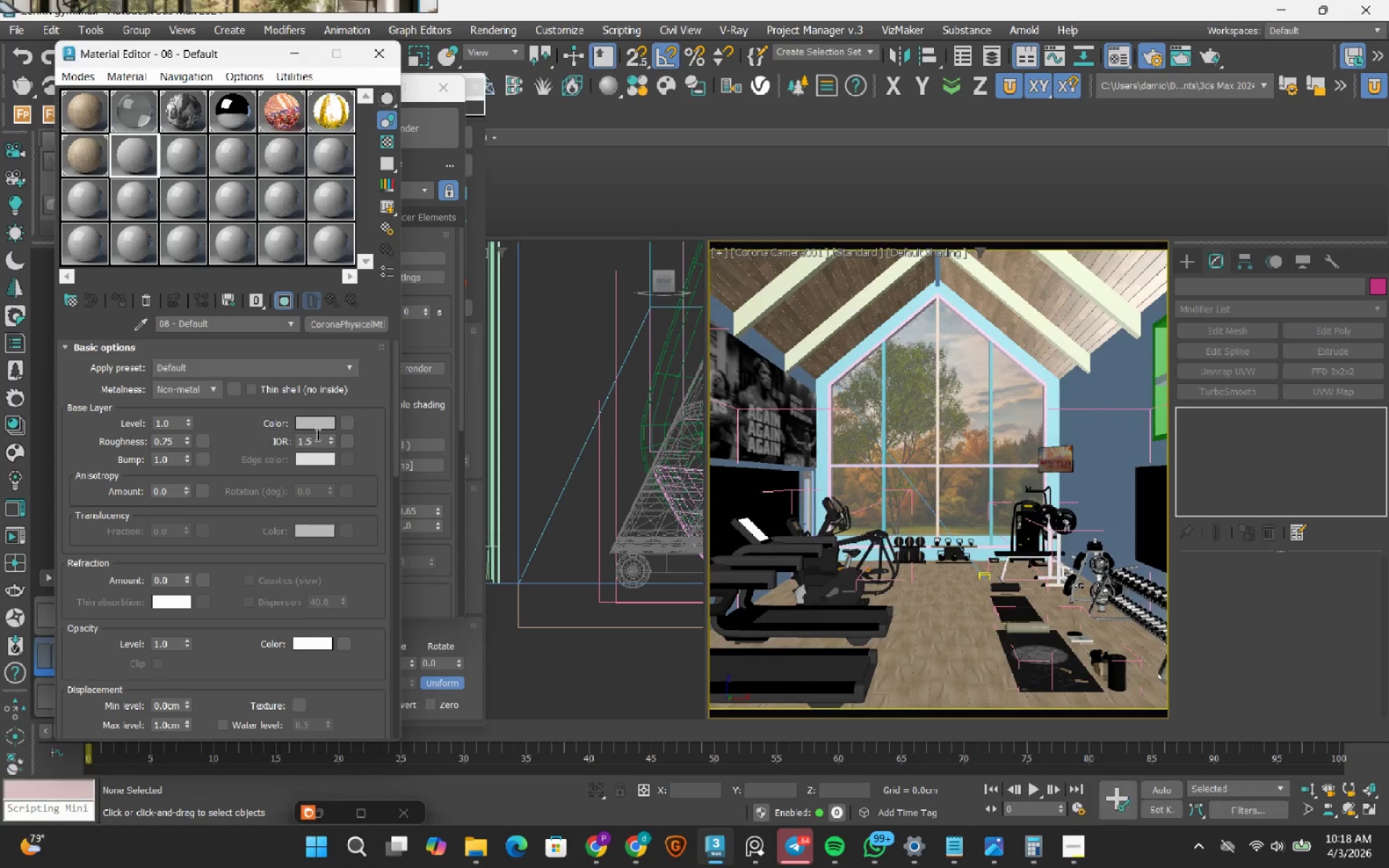 
left_click([318, 430])
 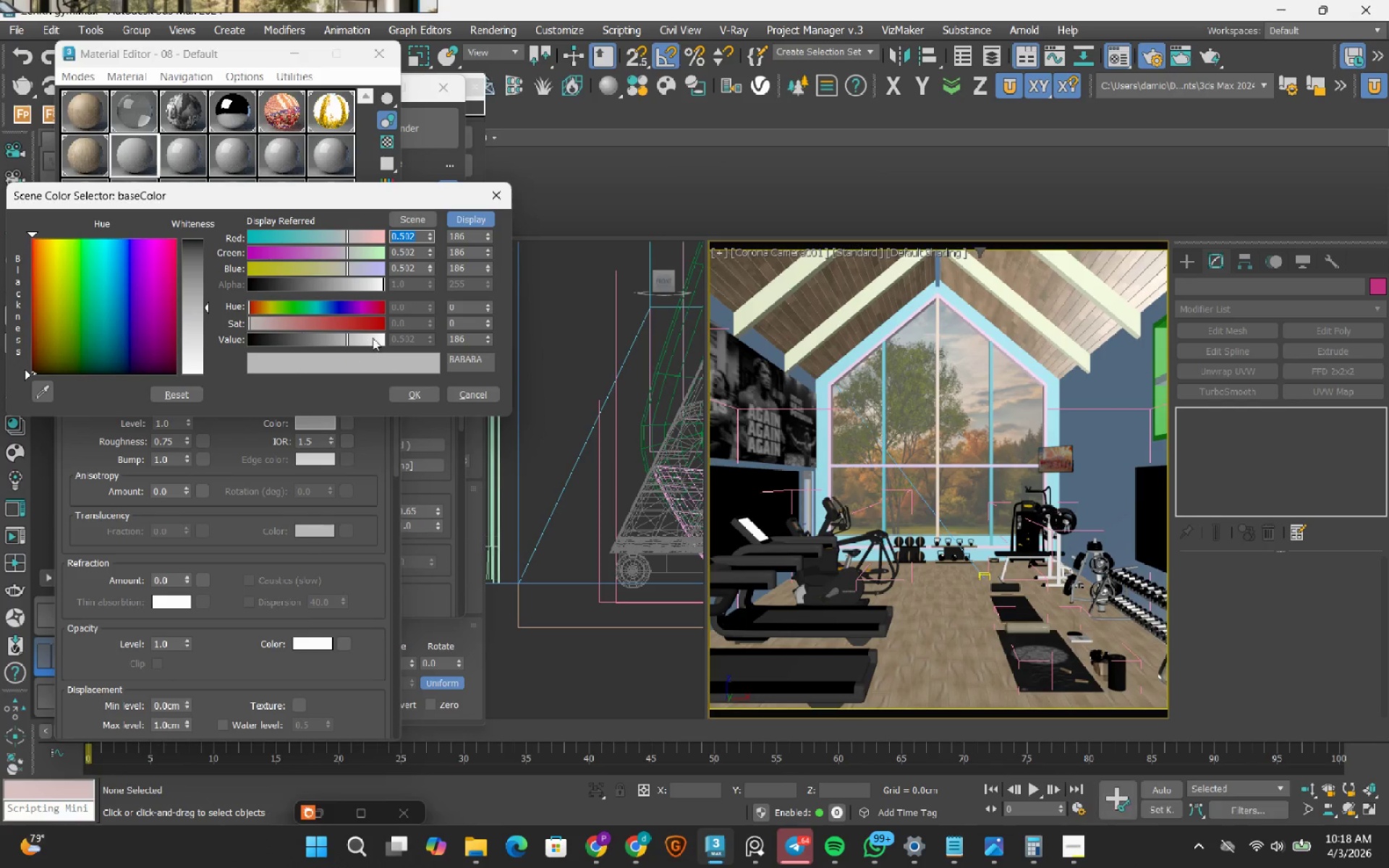 
left_click([375, 336])
 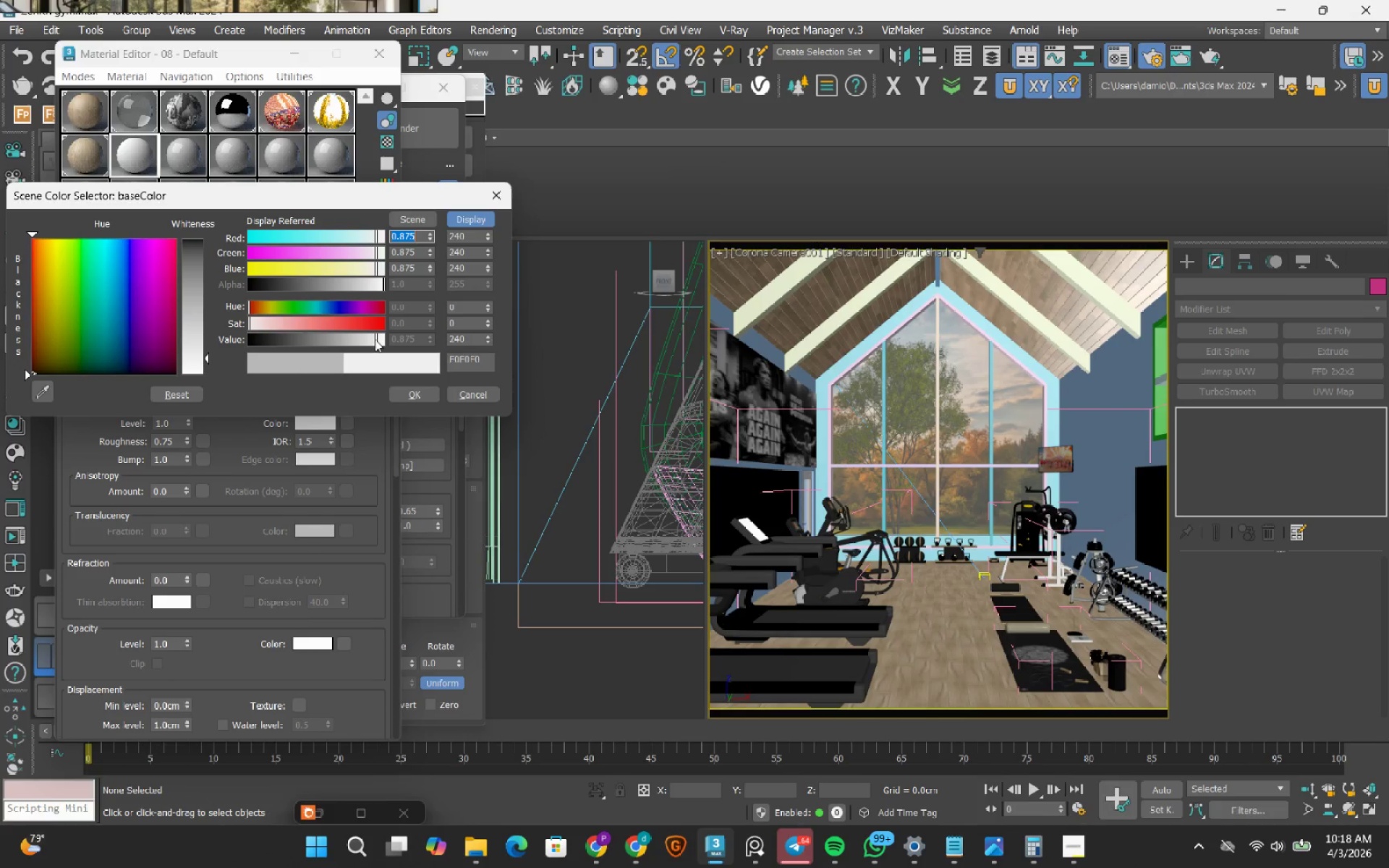 
left_click_drag(start_coordinate=[375, 339], to_coordinate=[376, 347])
 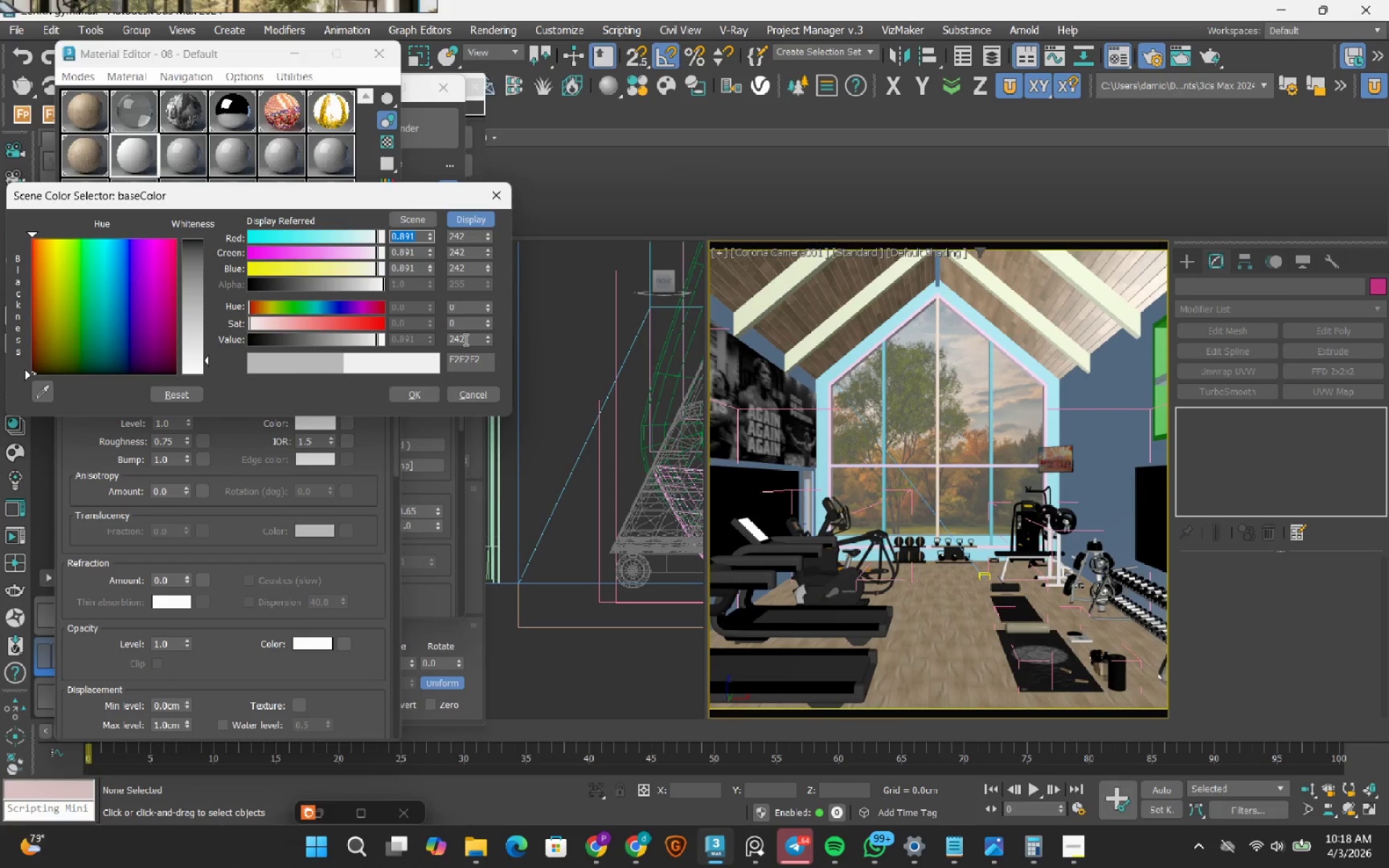 
double_click([464, 339])
 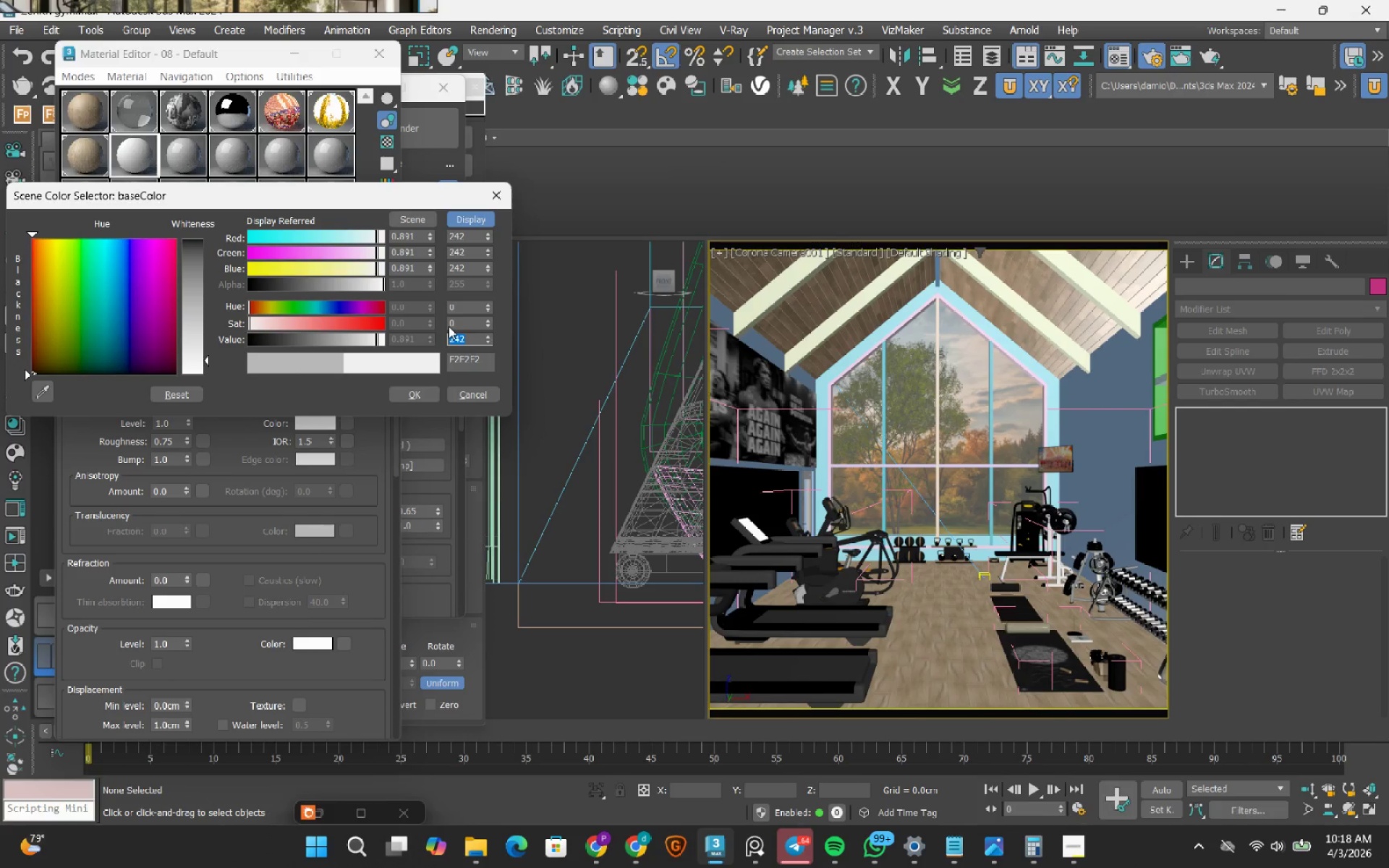 
key(Numpad2)
 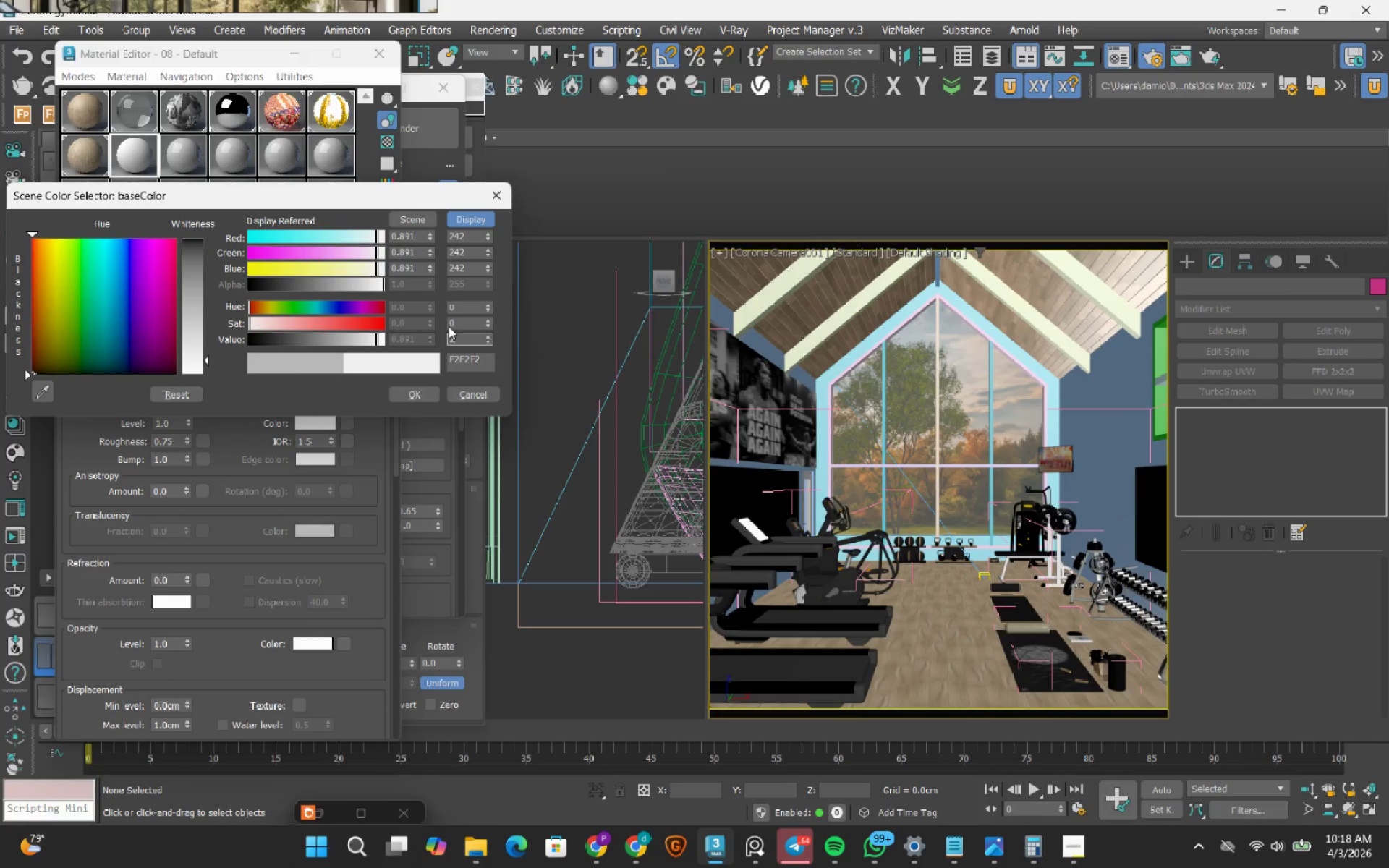 
key(Numpad4)
 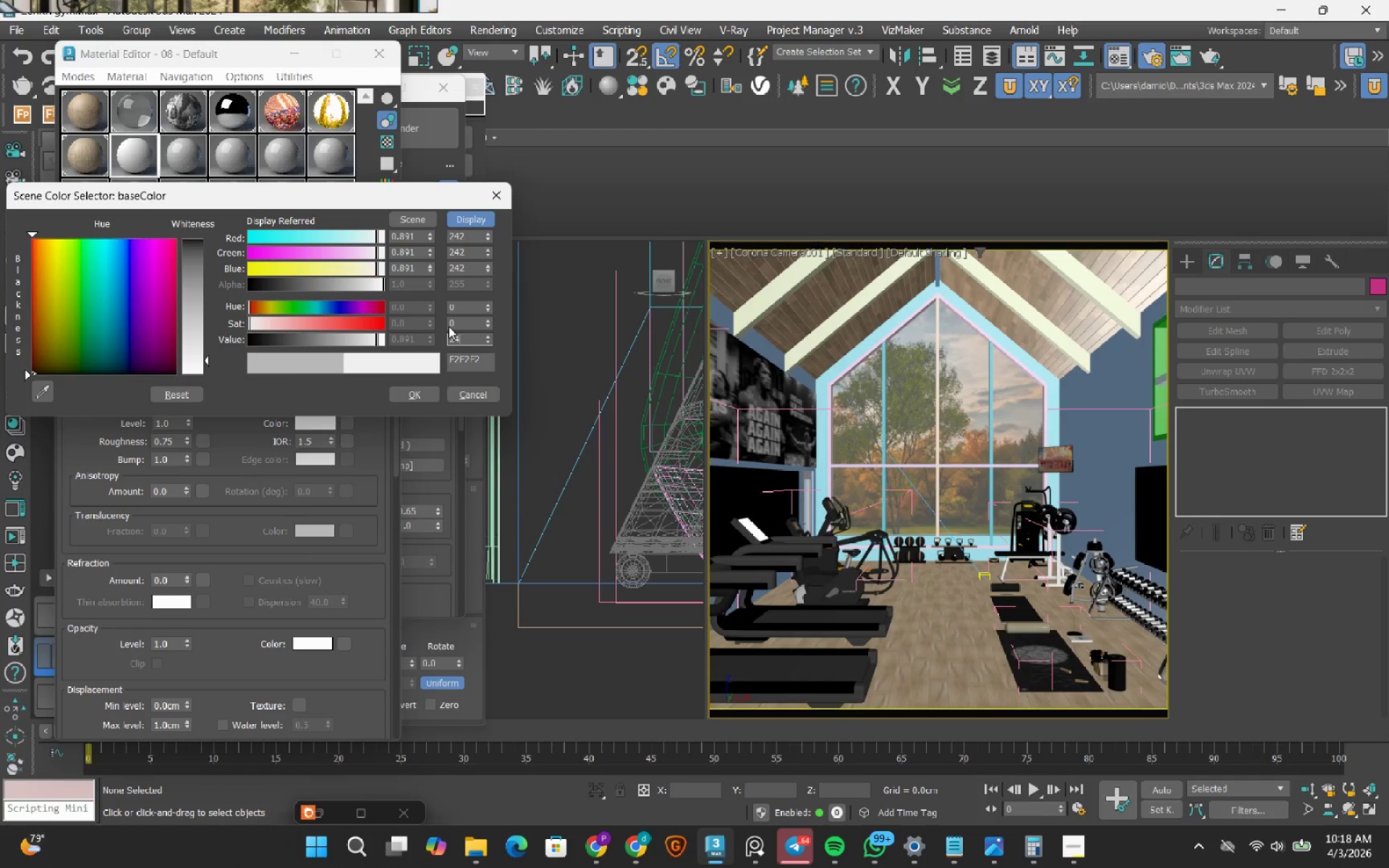 
key(Numpad5)
 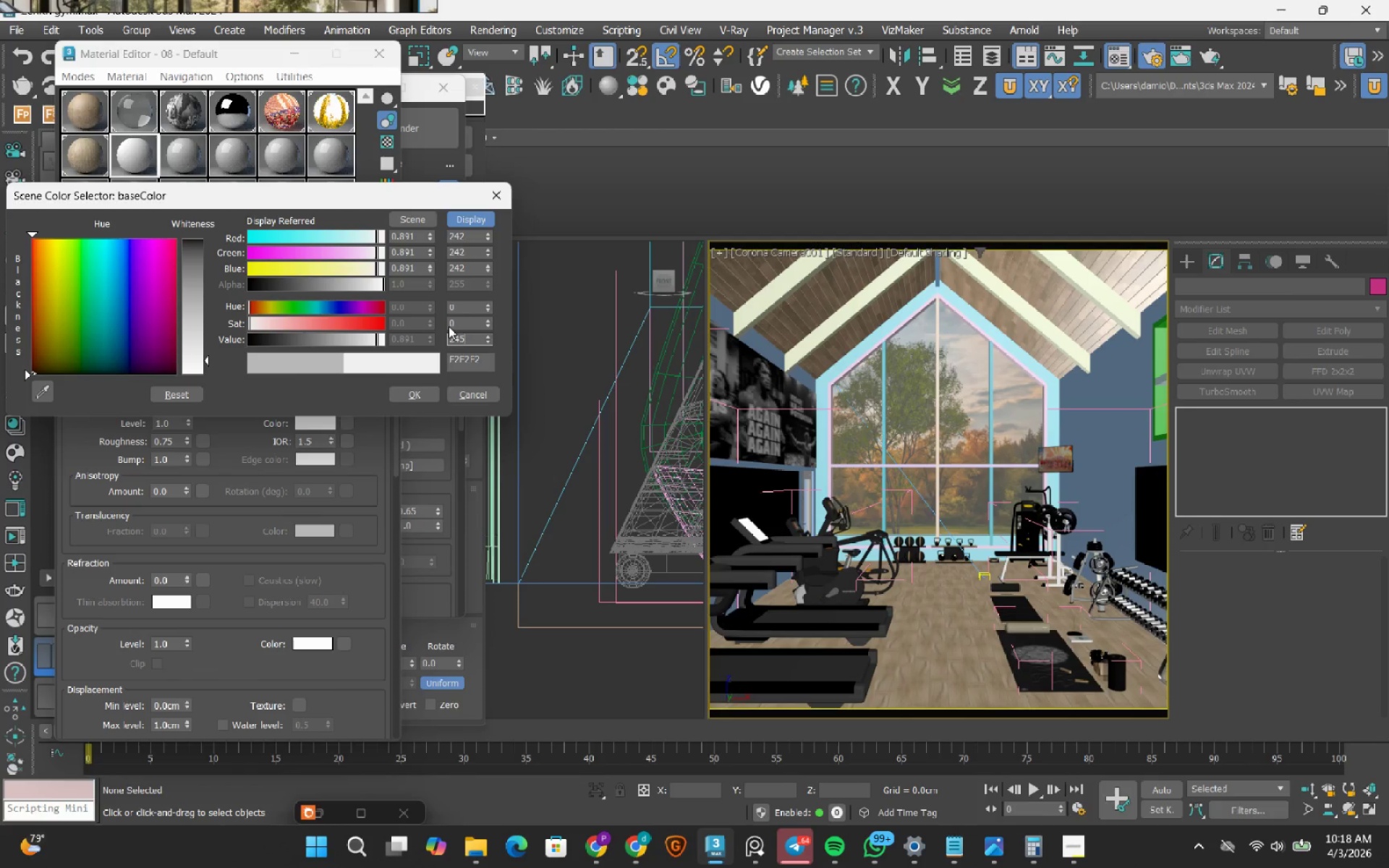 
key(NumpadEnter)
 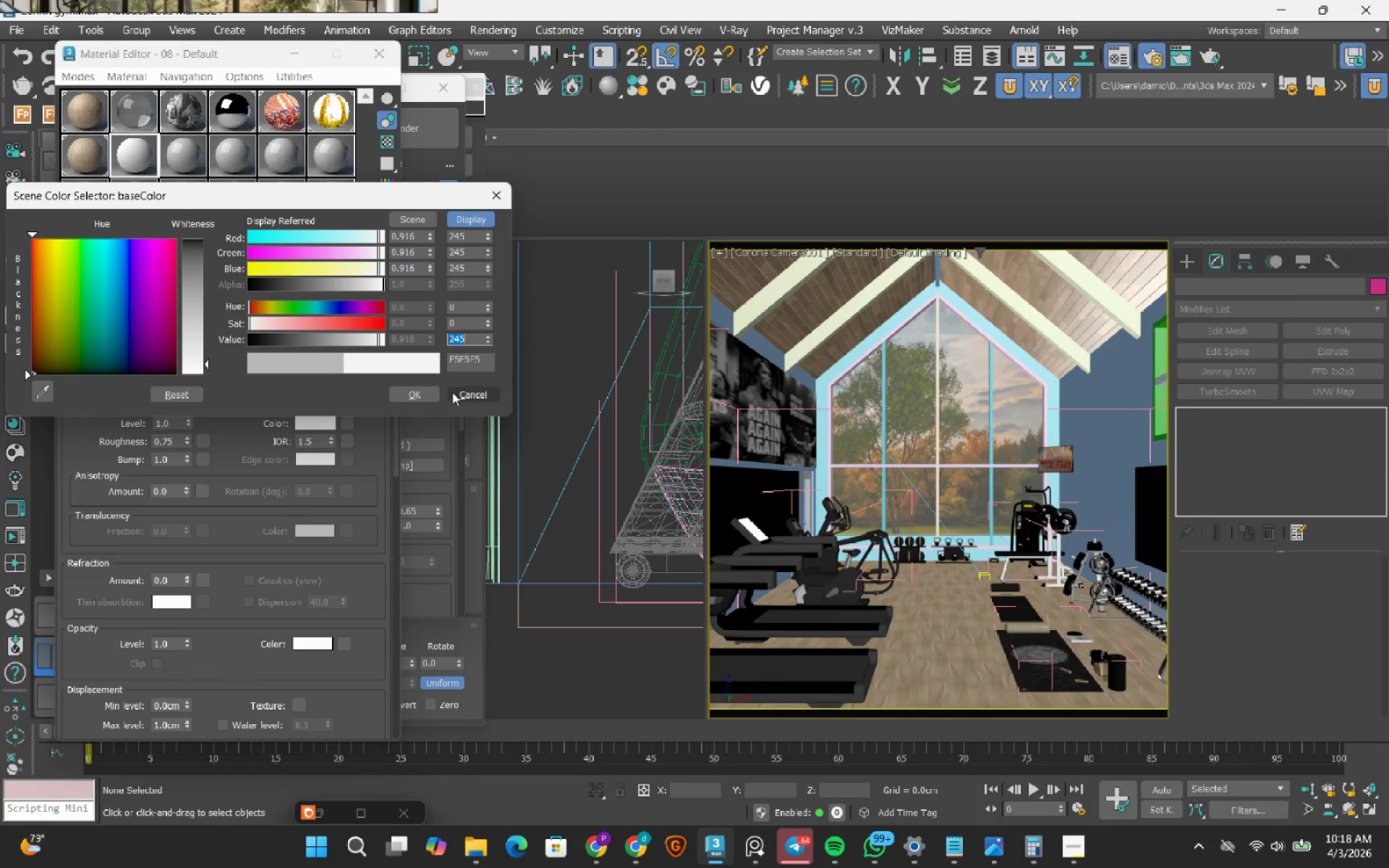 
left_click([410, 386])
 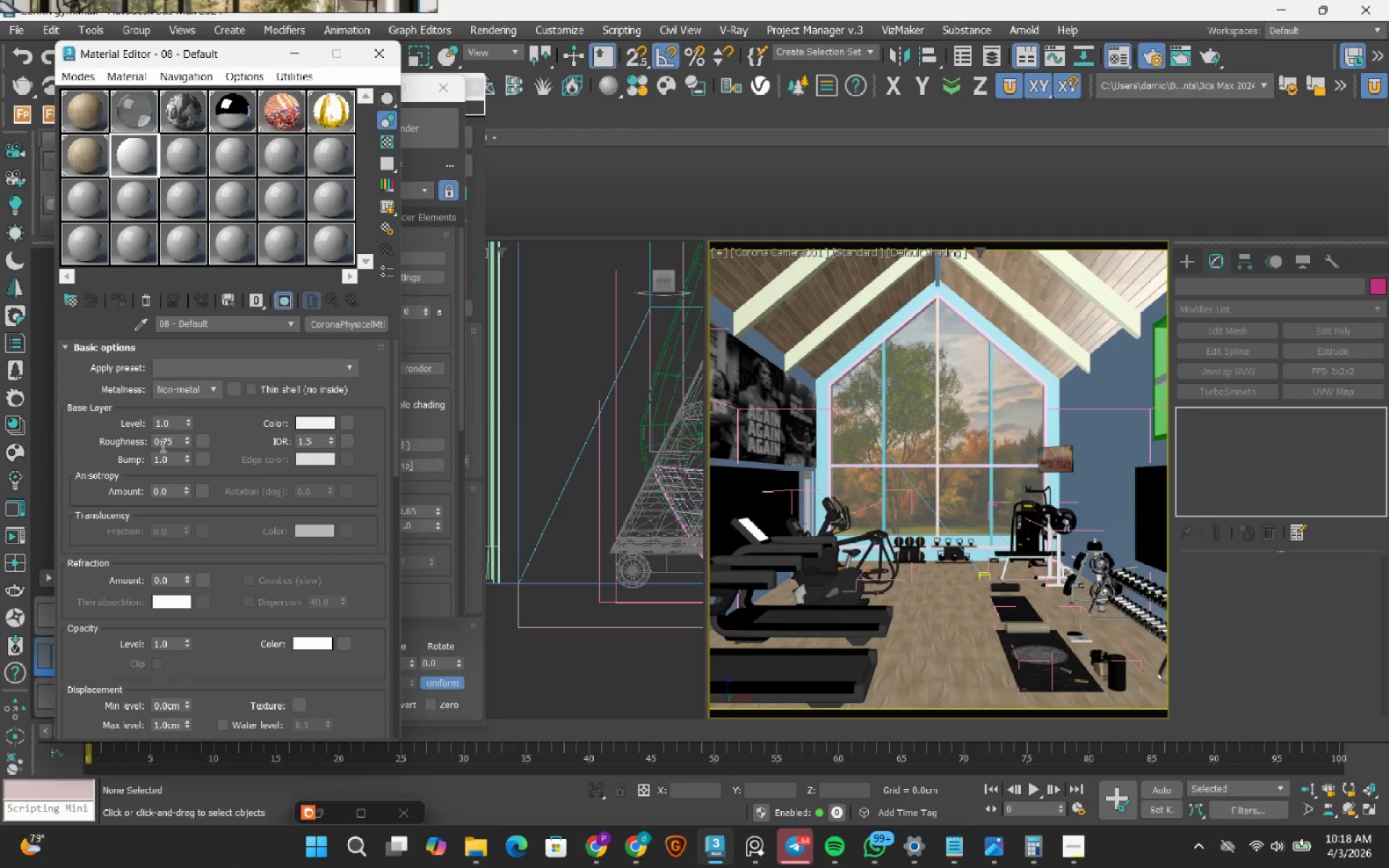 
double_click([161, 445])
 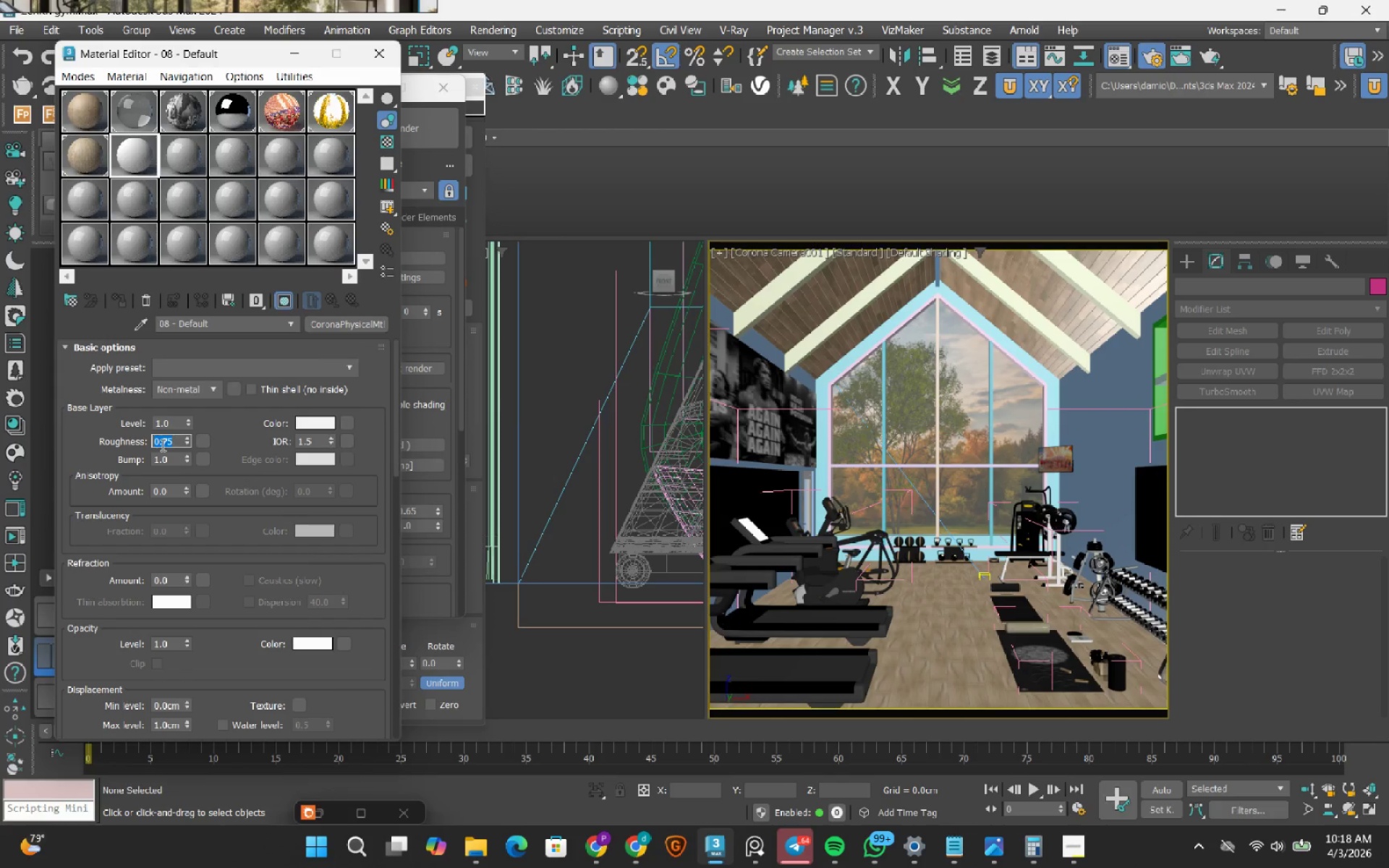 
key(NumpadDecimal)
 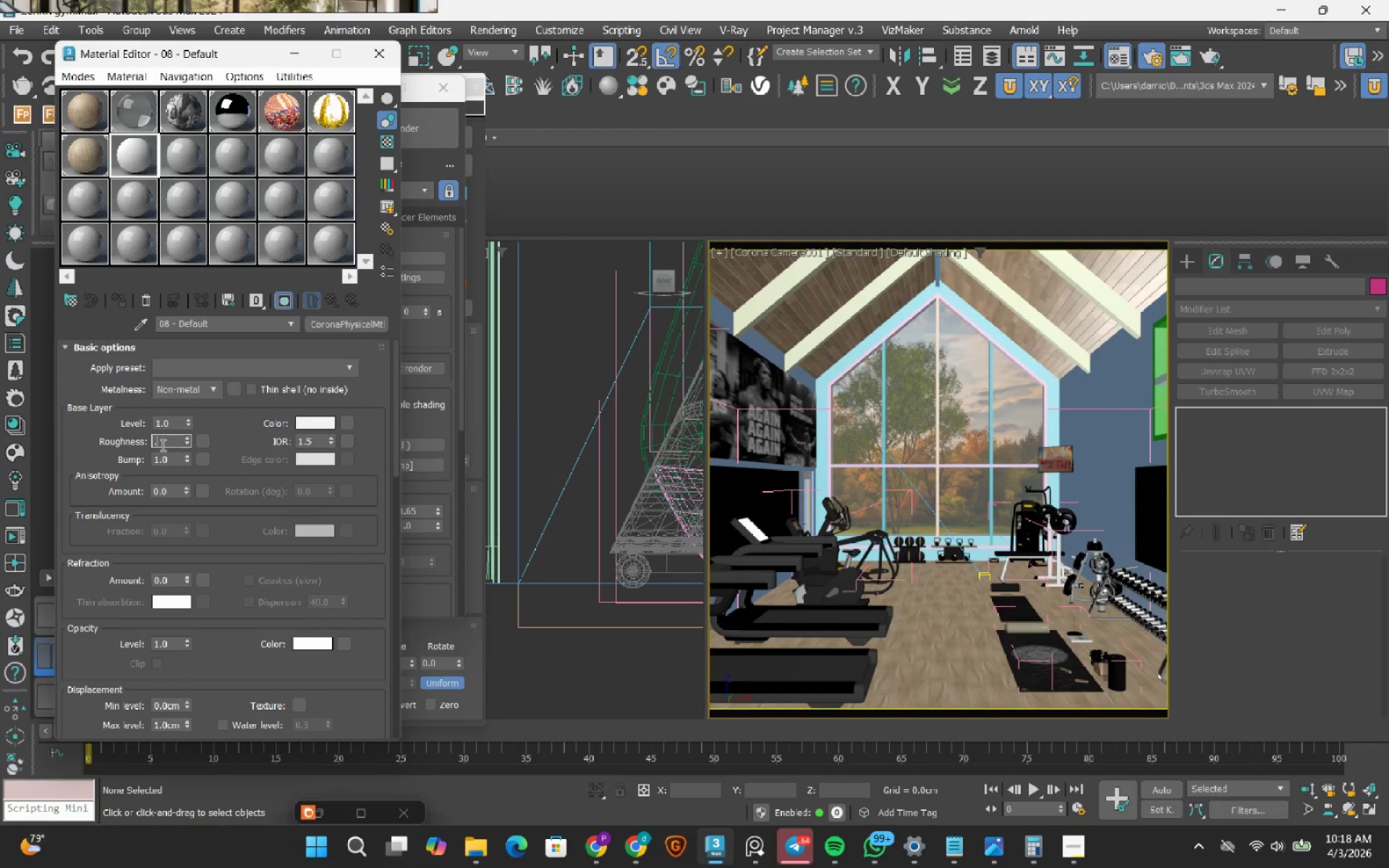 
key(Numpad5)
 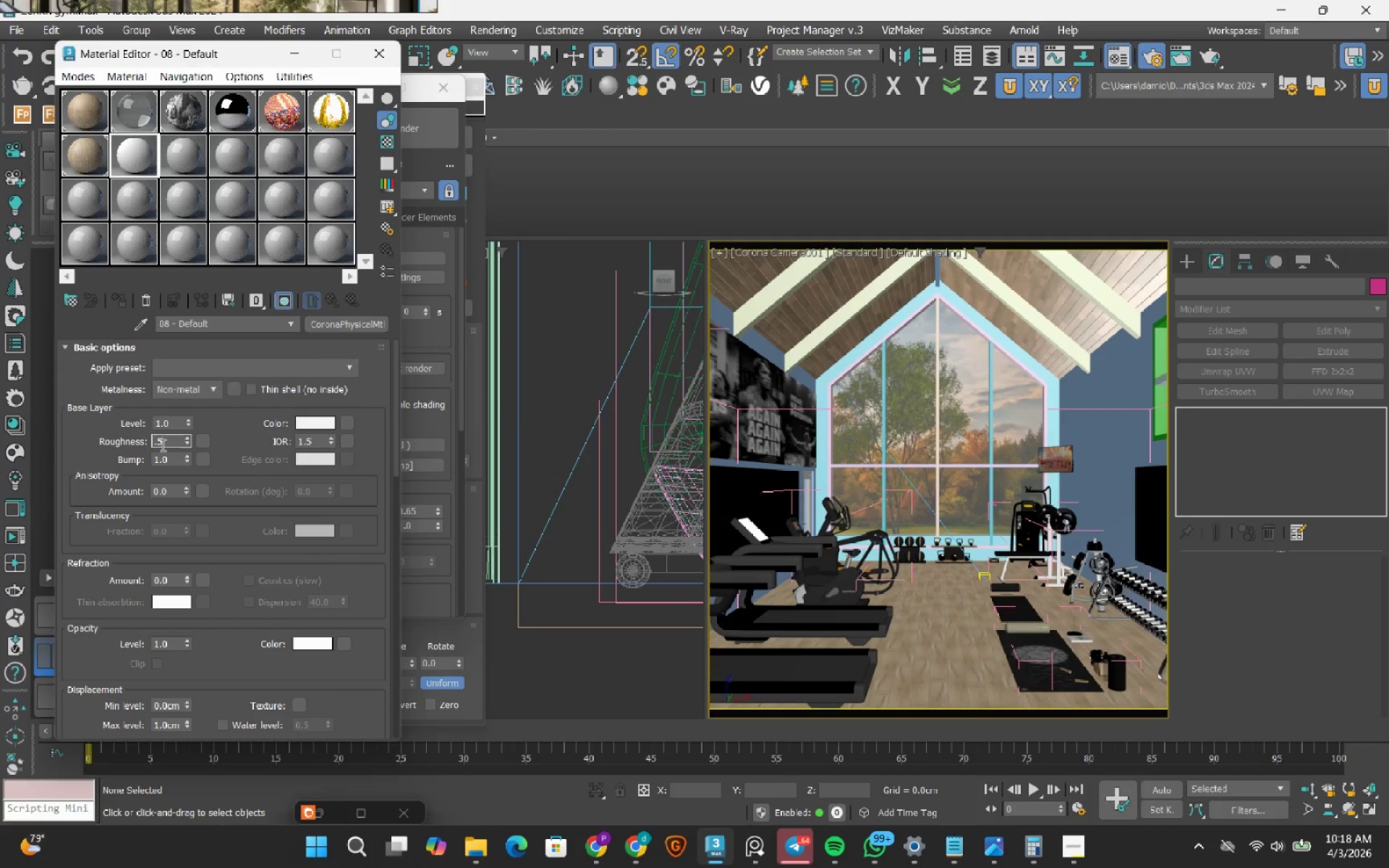 
key(NumpadEnter)
 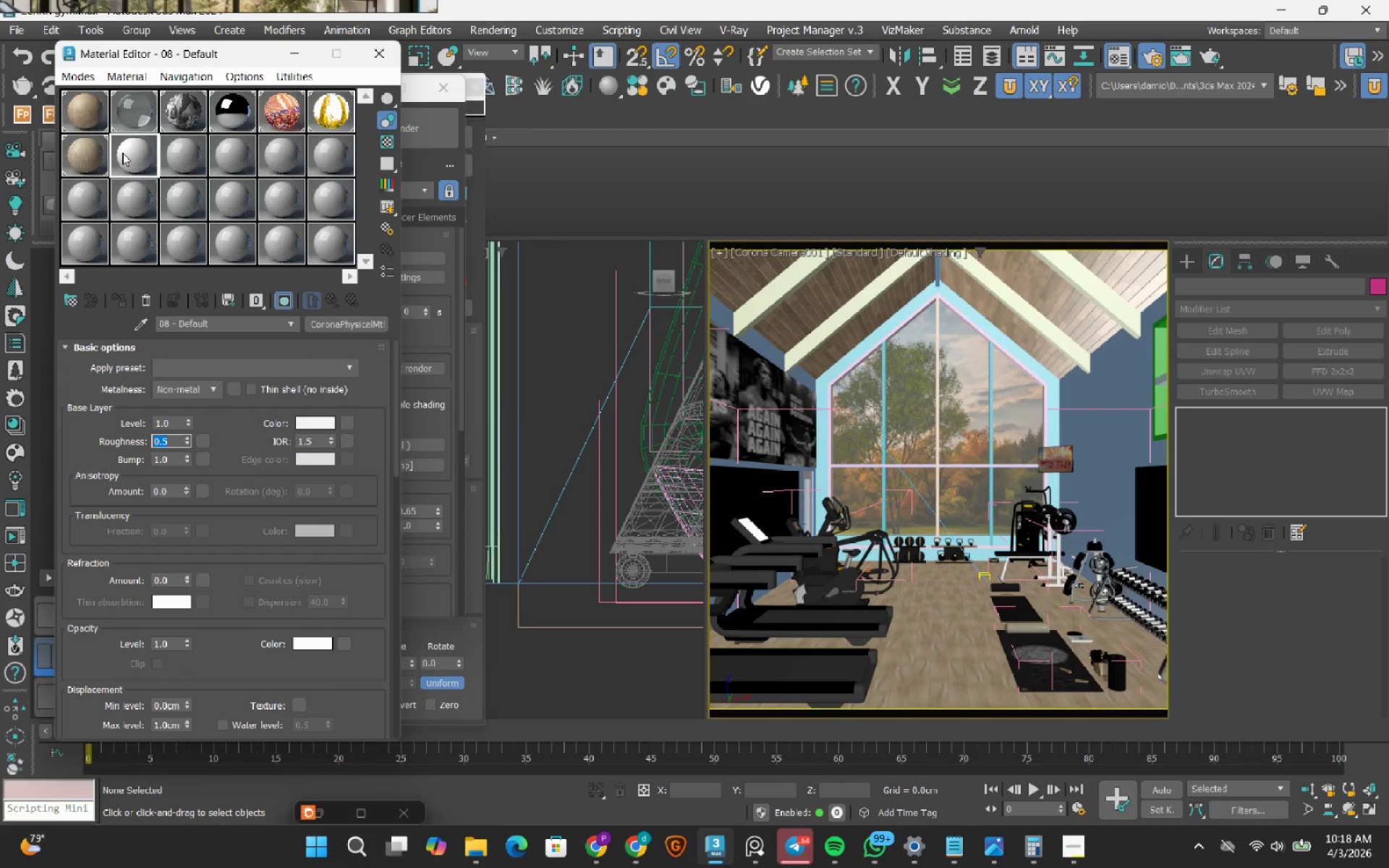 
left_click_drag(start_coordinate=[128, 159], to_coordinate=[1107, 427])
 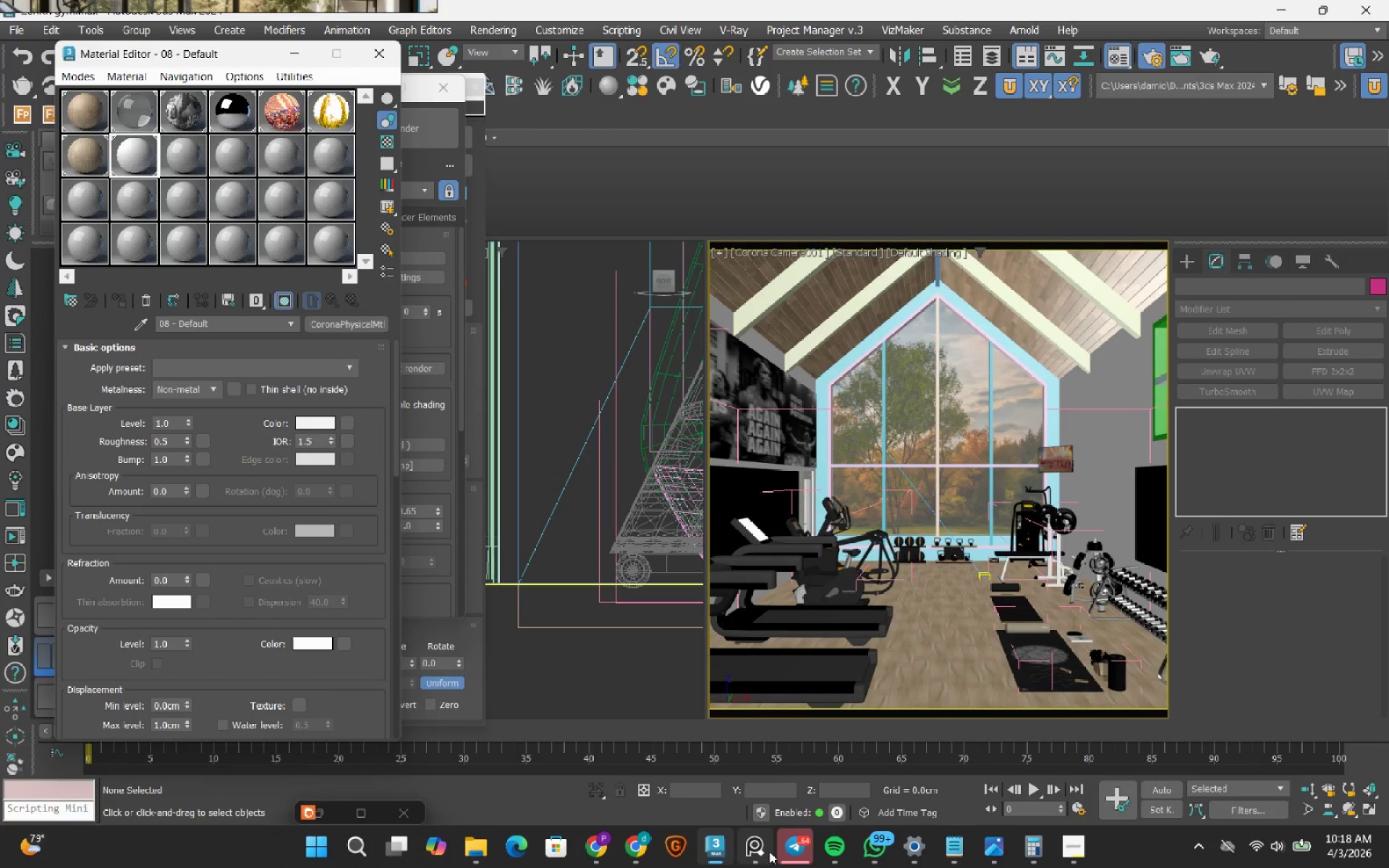 
left_click([761, 861])
 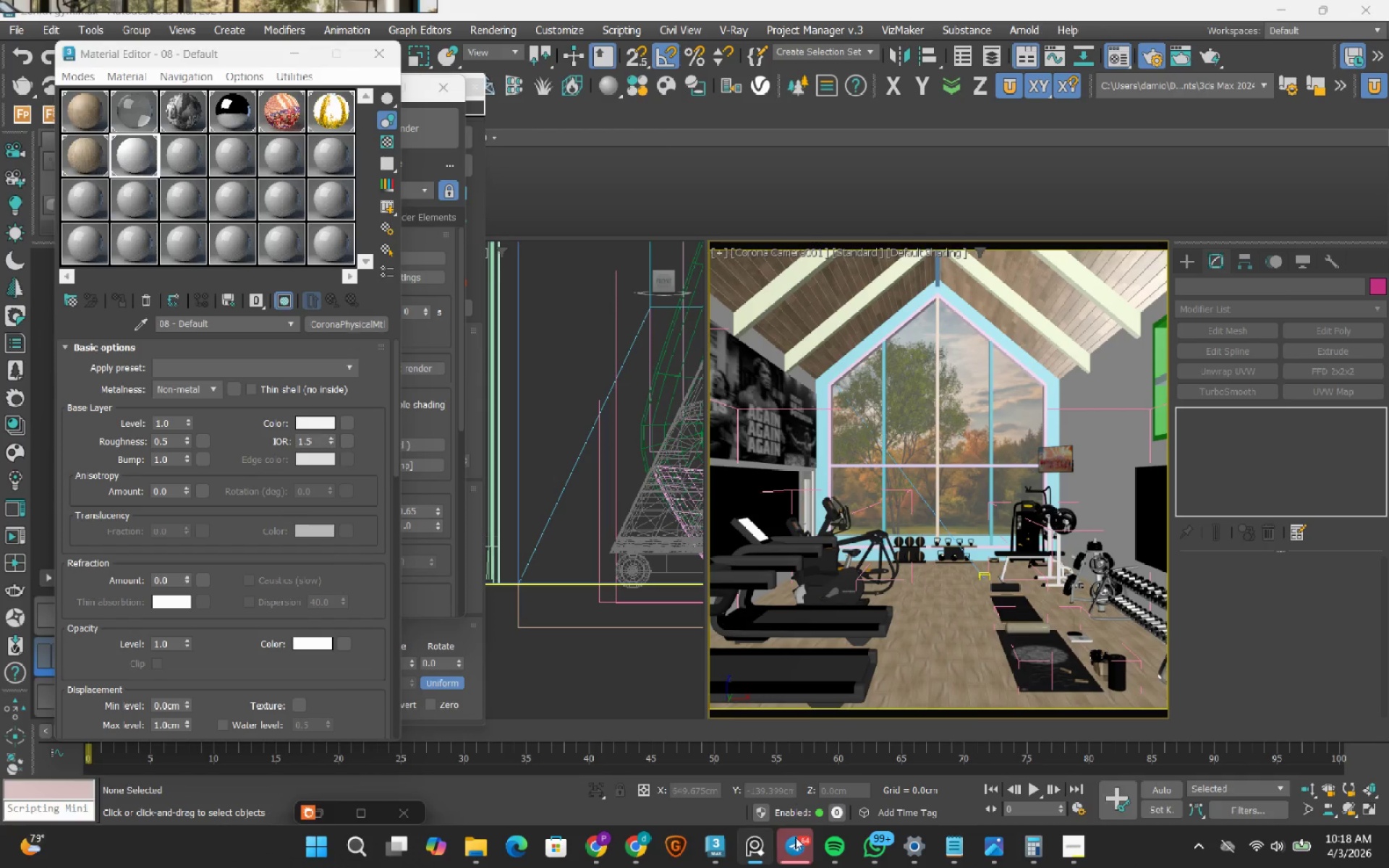 
left_click([752, 858])
 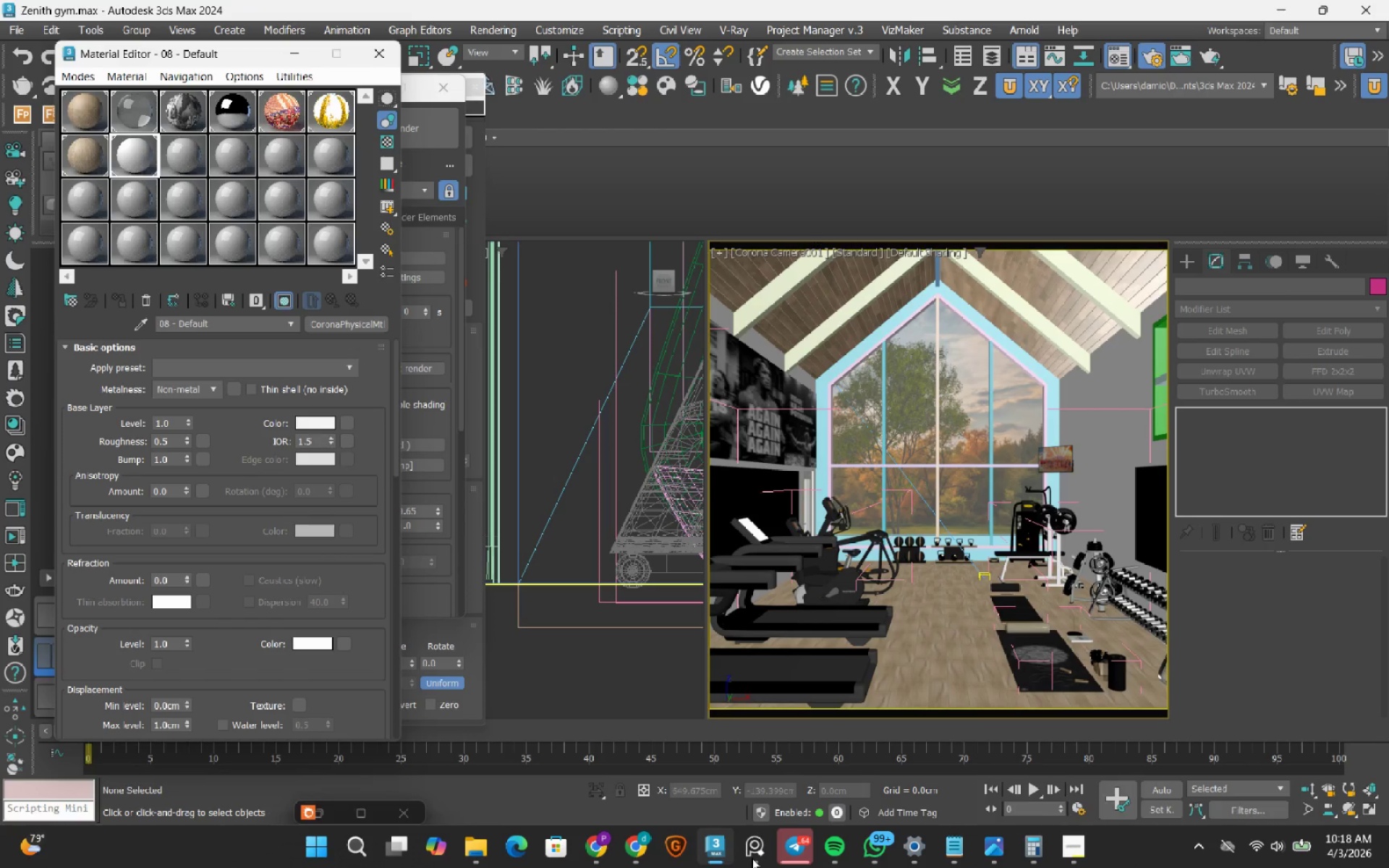 
left_click([752, 858])
 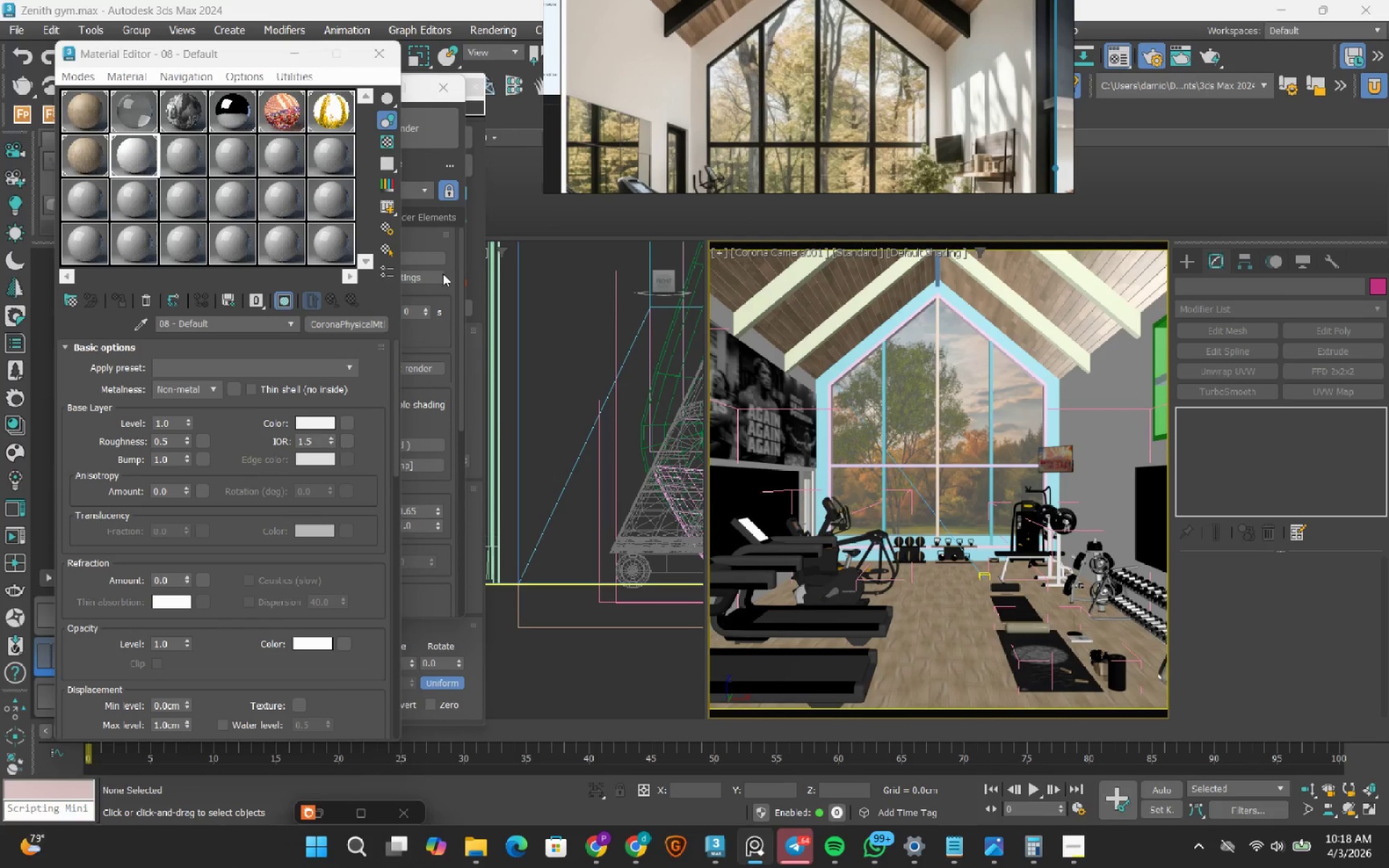 
left_click_drag(start_coordinate=[136, 163], to_coordinate=[824, 385])
 